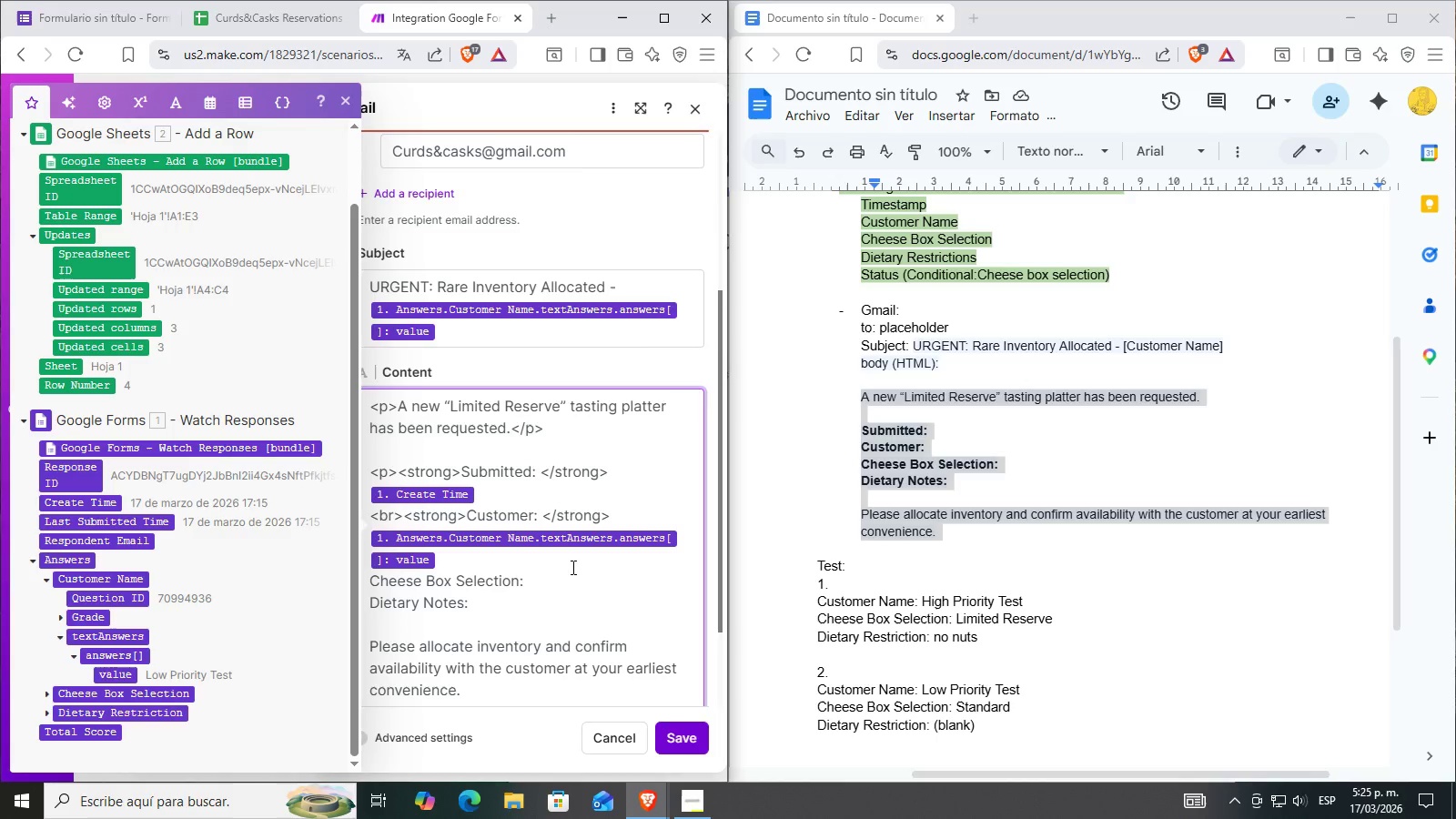 
scroll: coordinate [551, 571], scroll_direction: down, amount: 2.0
 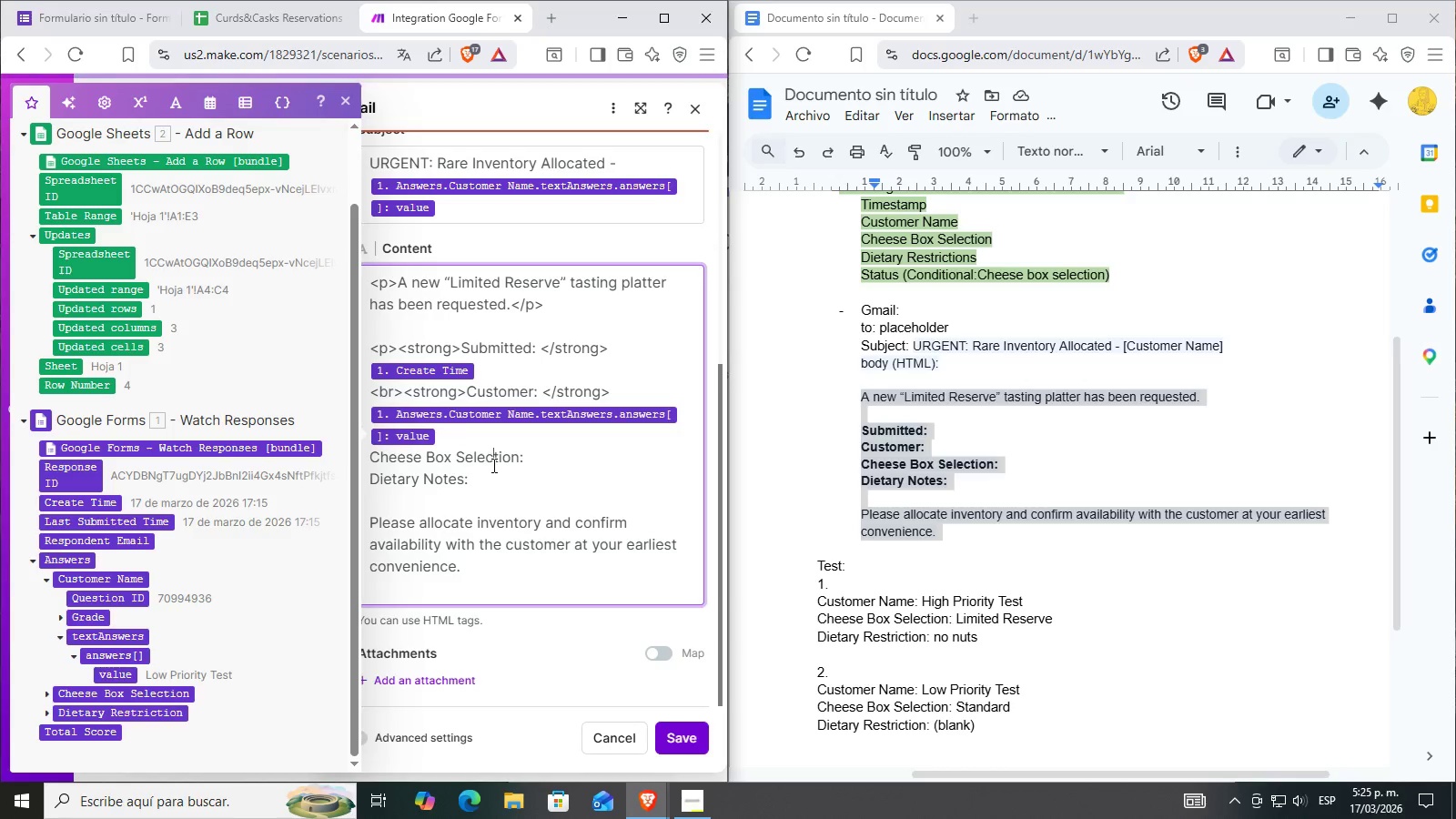 
double_click([529, 458])
 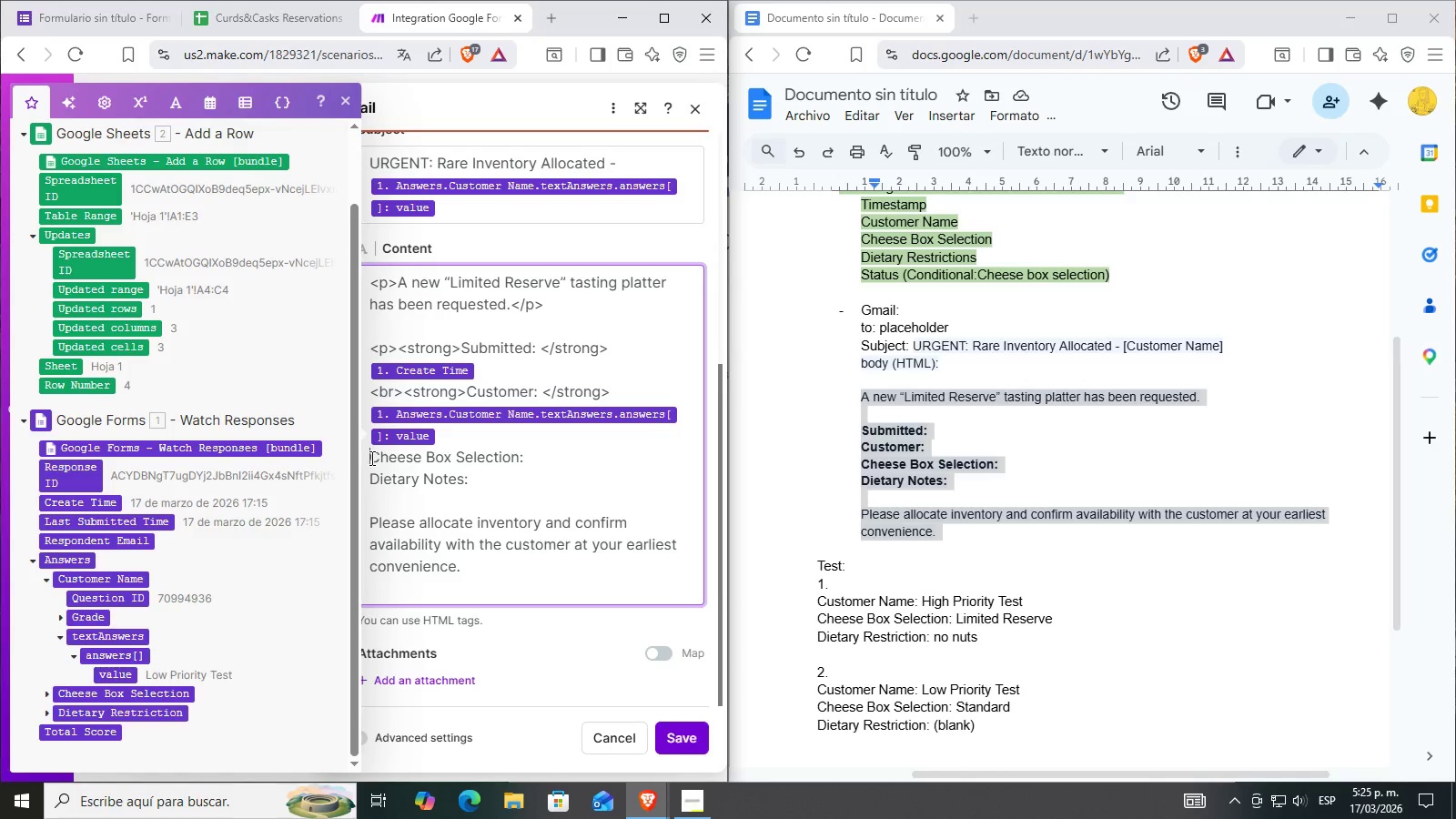 
double_click([450, 443])
 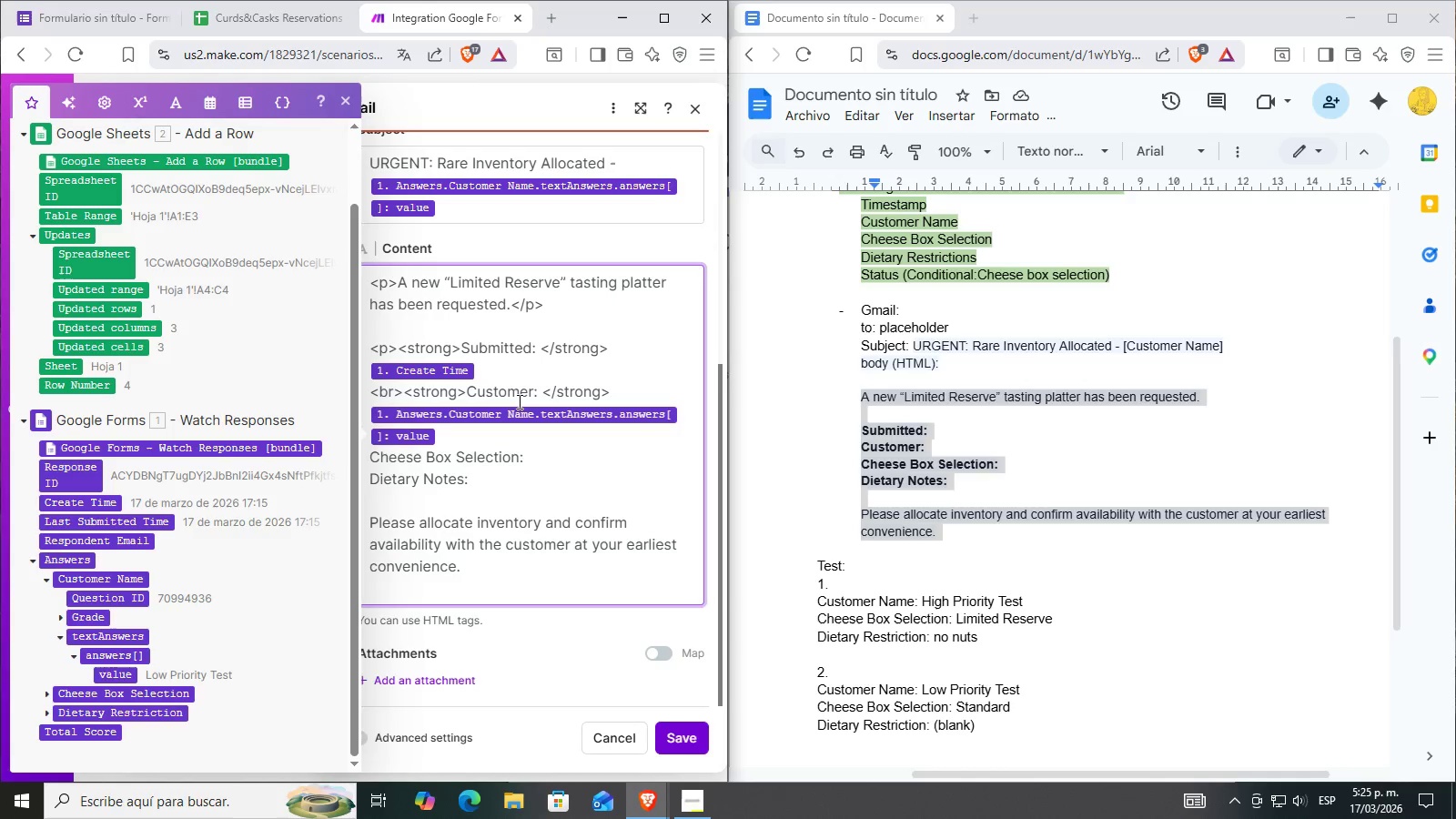 
key(Control+V)
 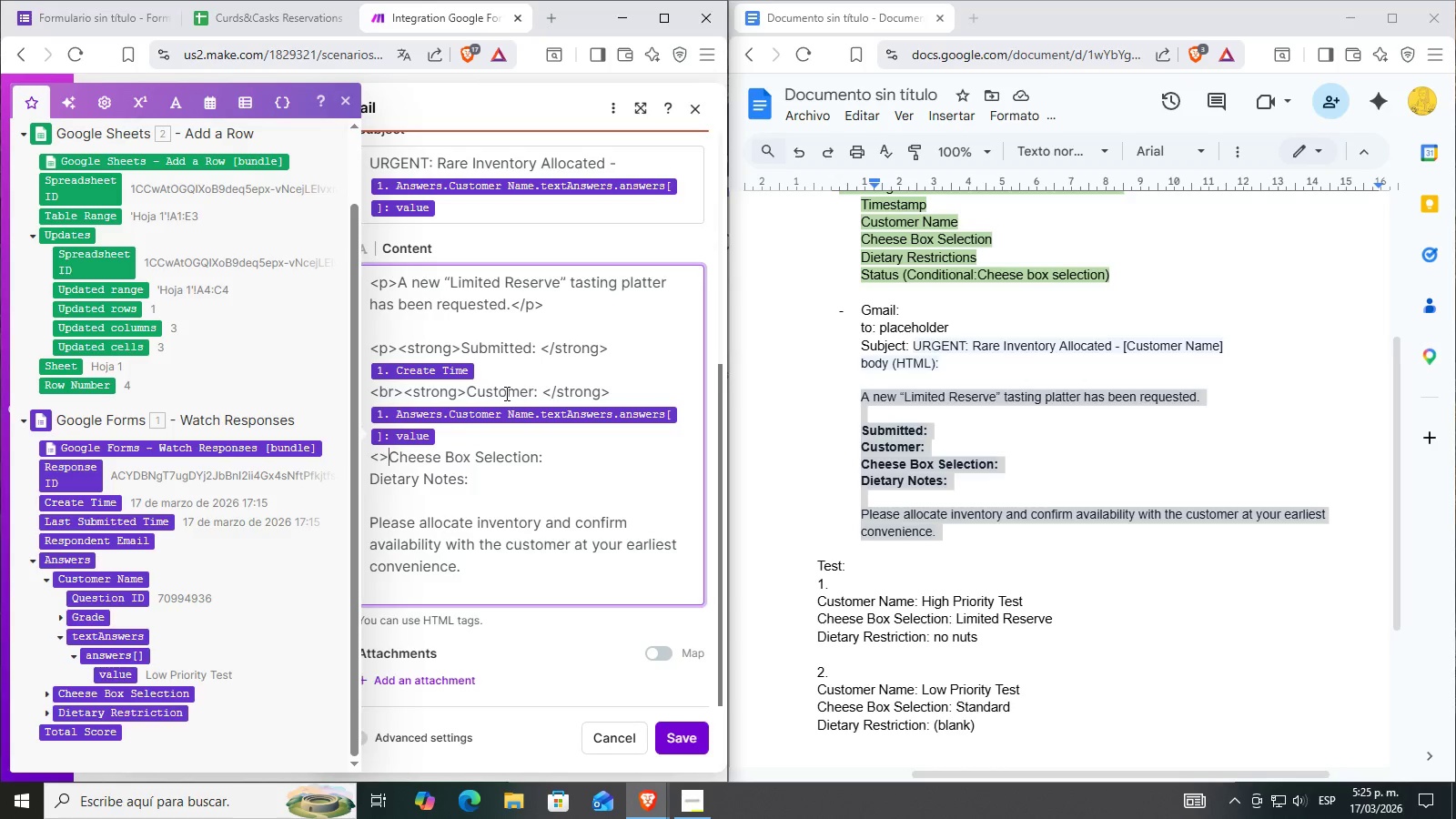 
key(ArrowLeft)
 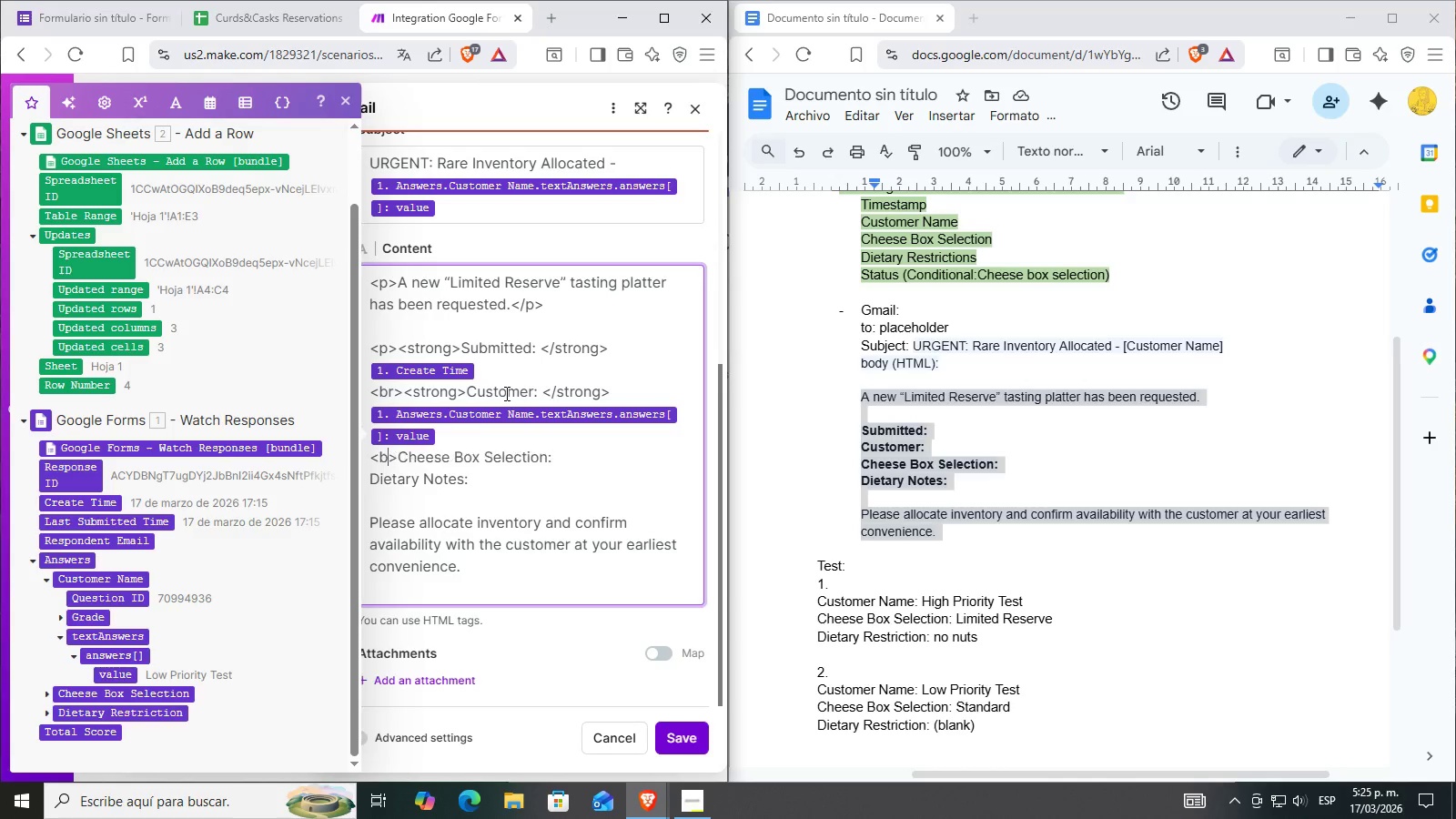 
type(ber)
key(Backspace)
key(Backspace)
type(r)
 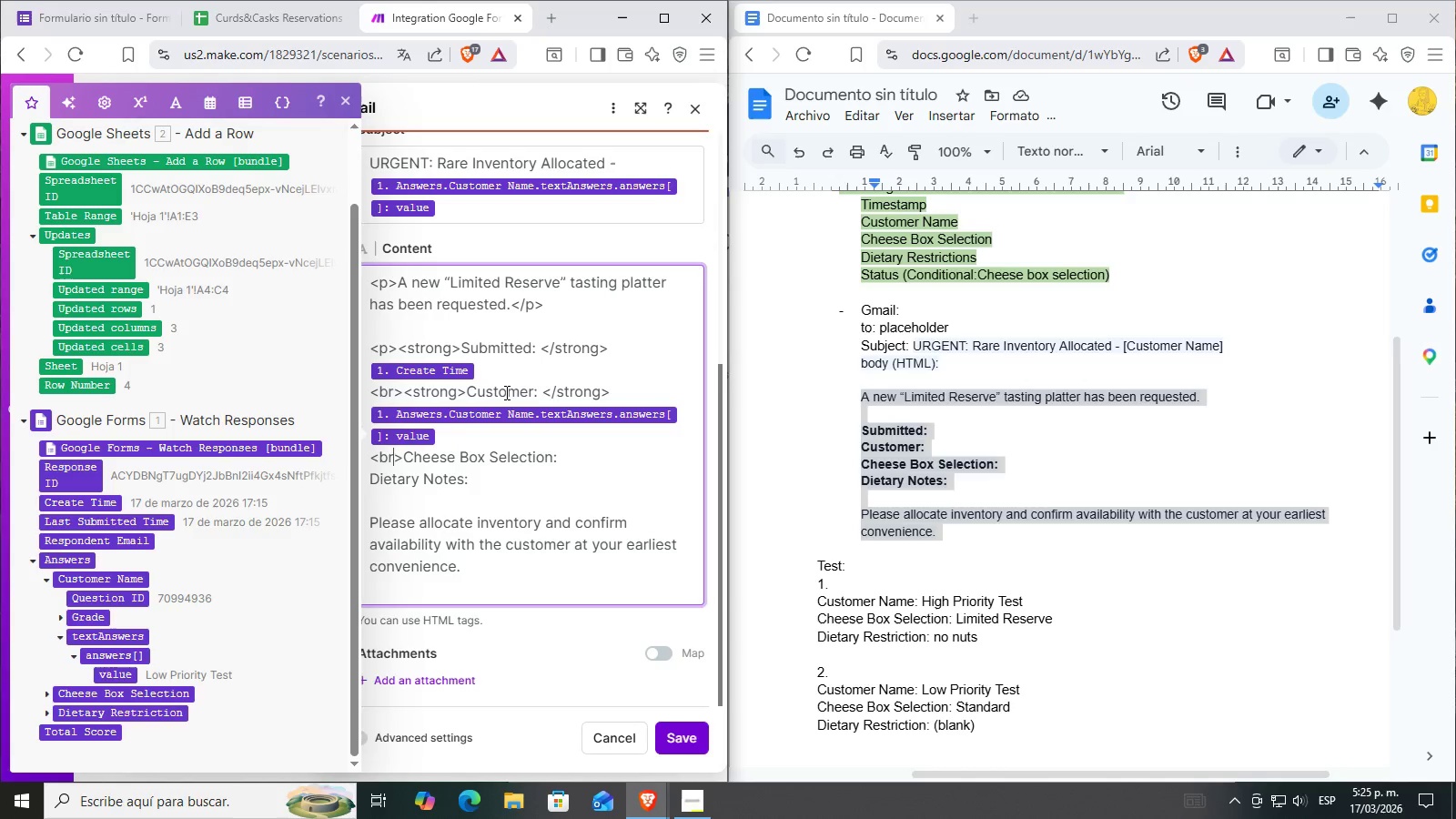 
key(ArrowRight)
 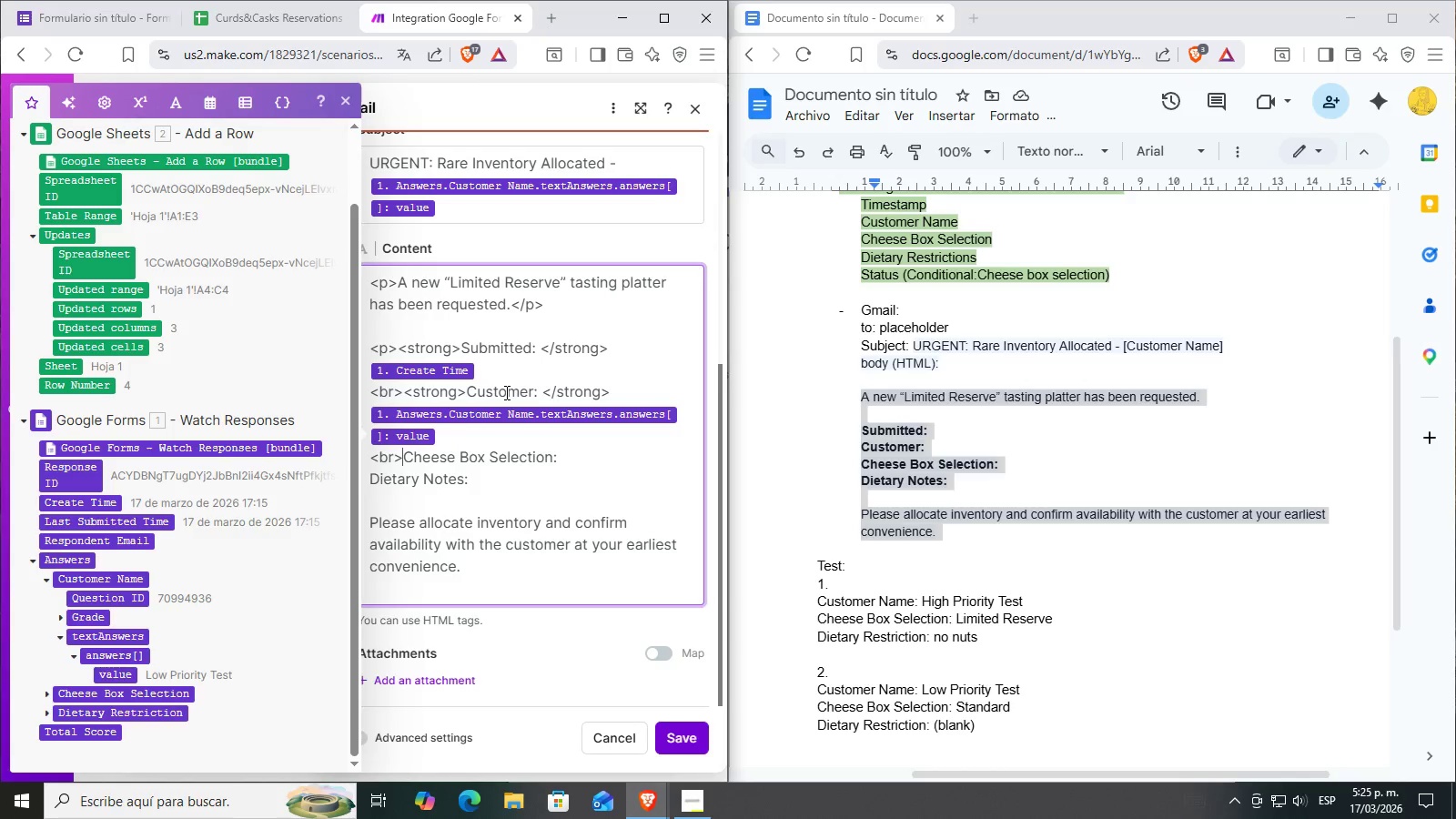 
key(Control+ControlLeft)
 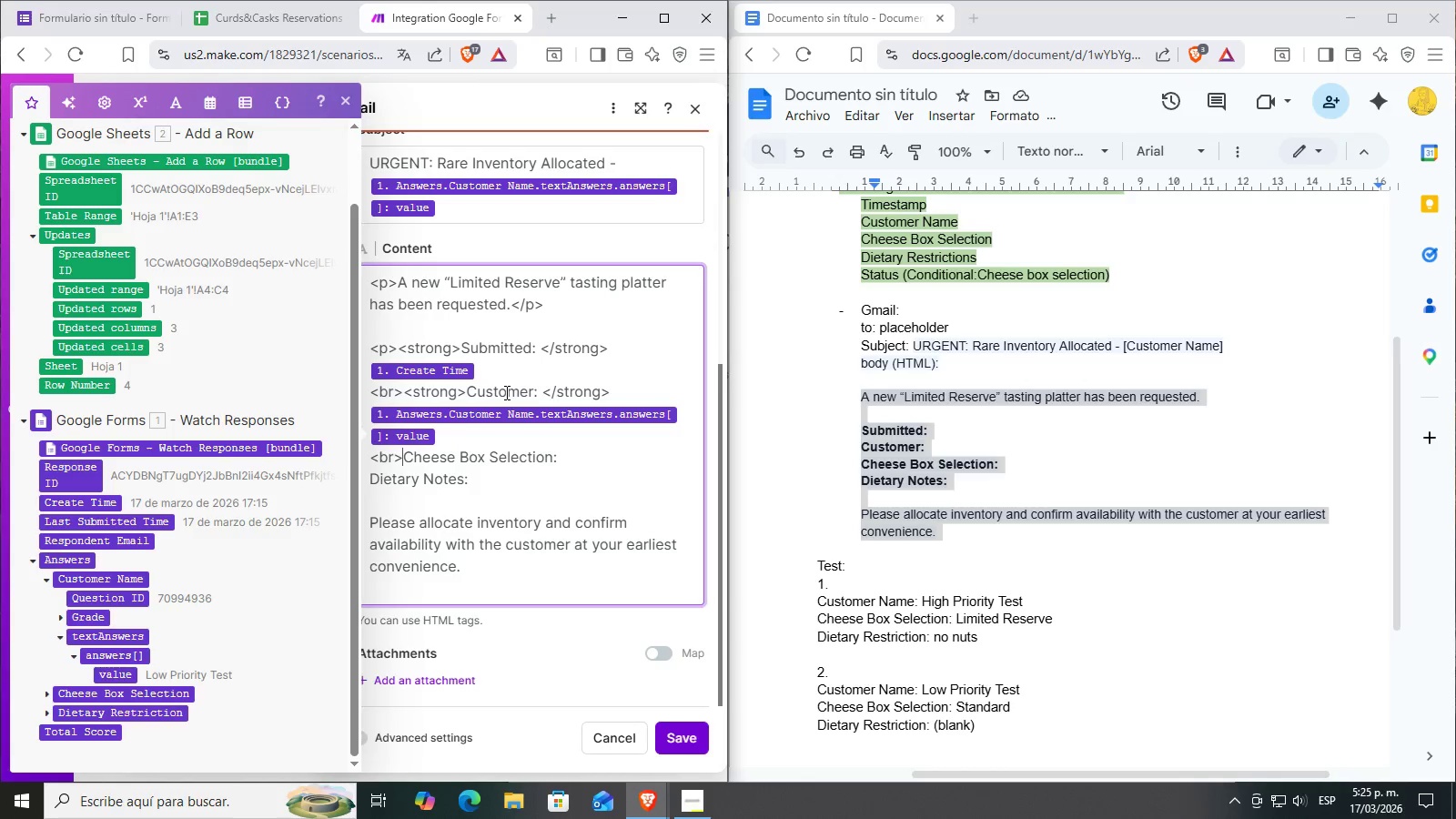 
key(Control+V)
 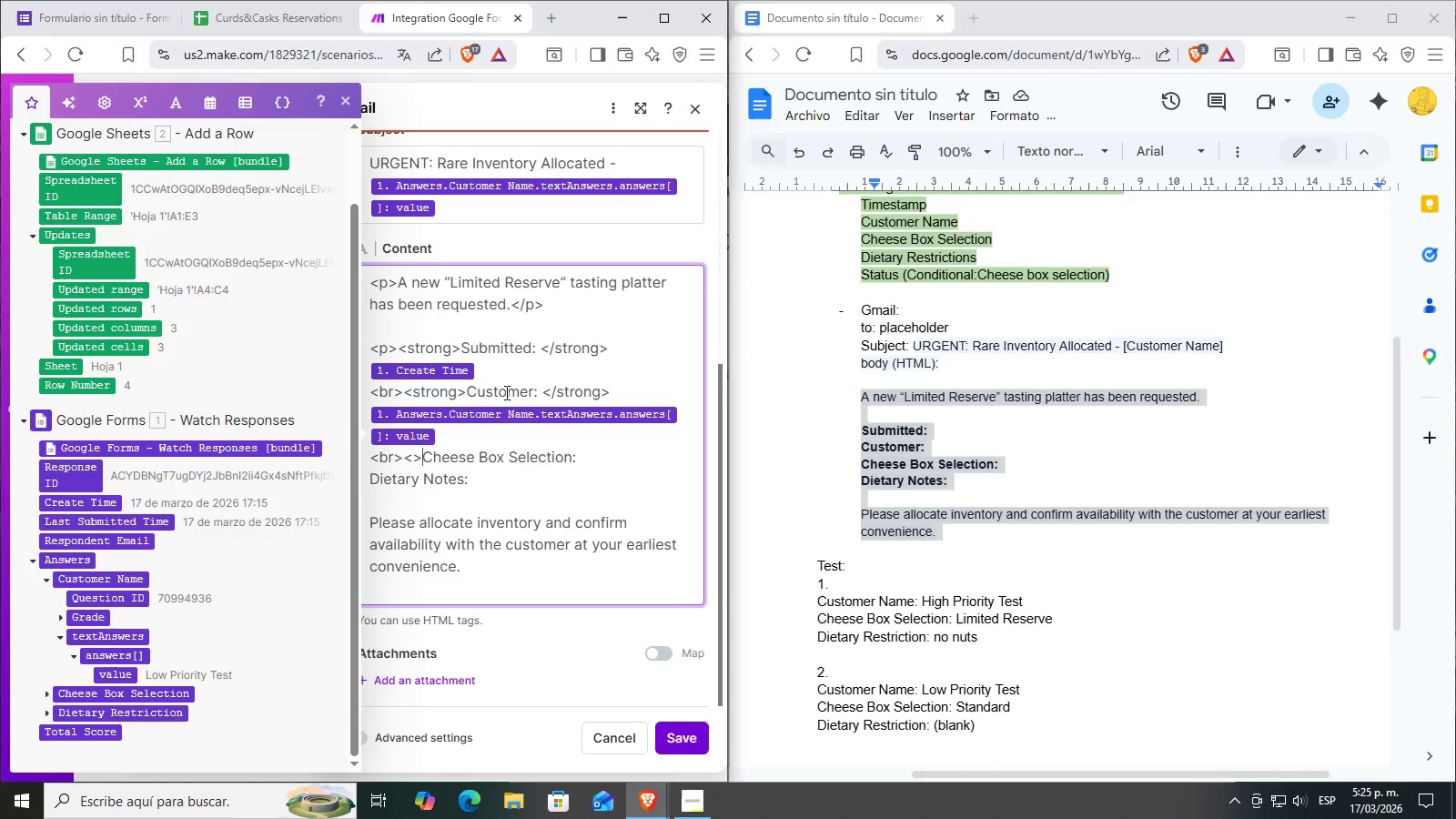 
key(ArrowLeft)
 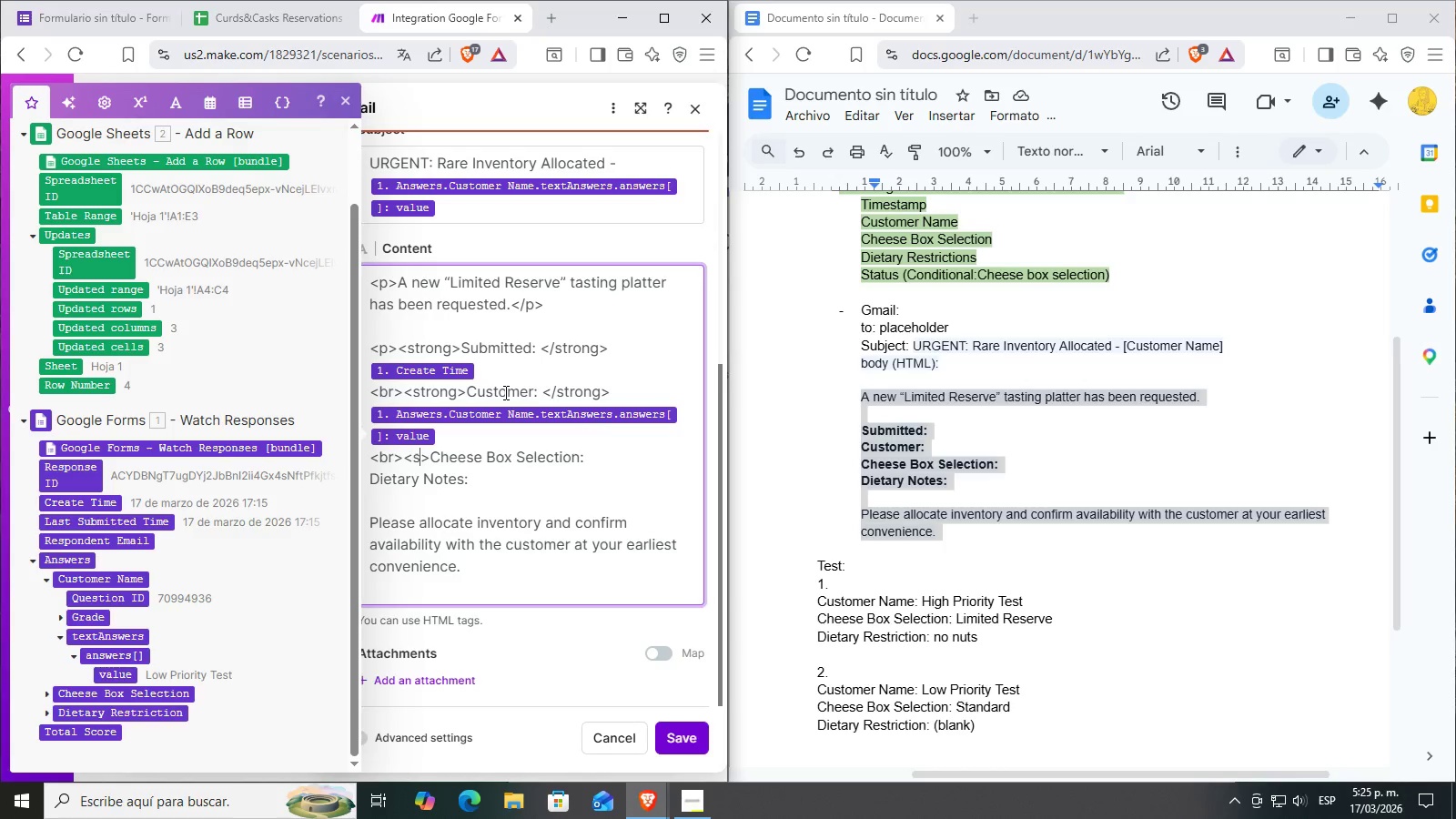 
type(stroe)
key(Backspace)
key(Backspace)
type(ong)
 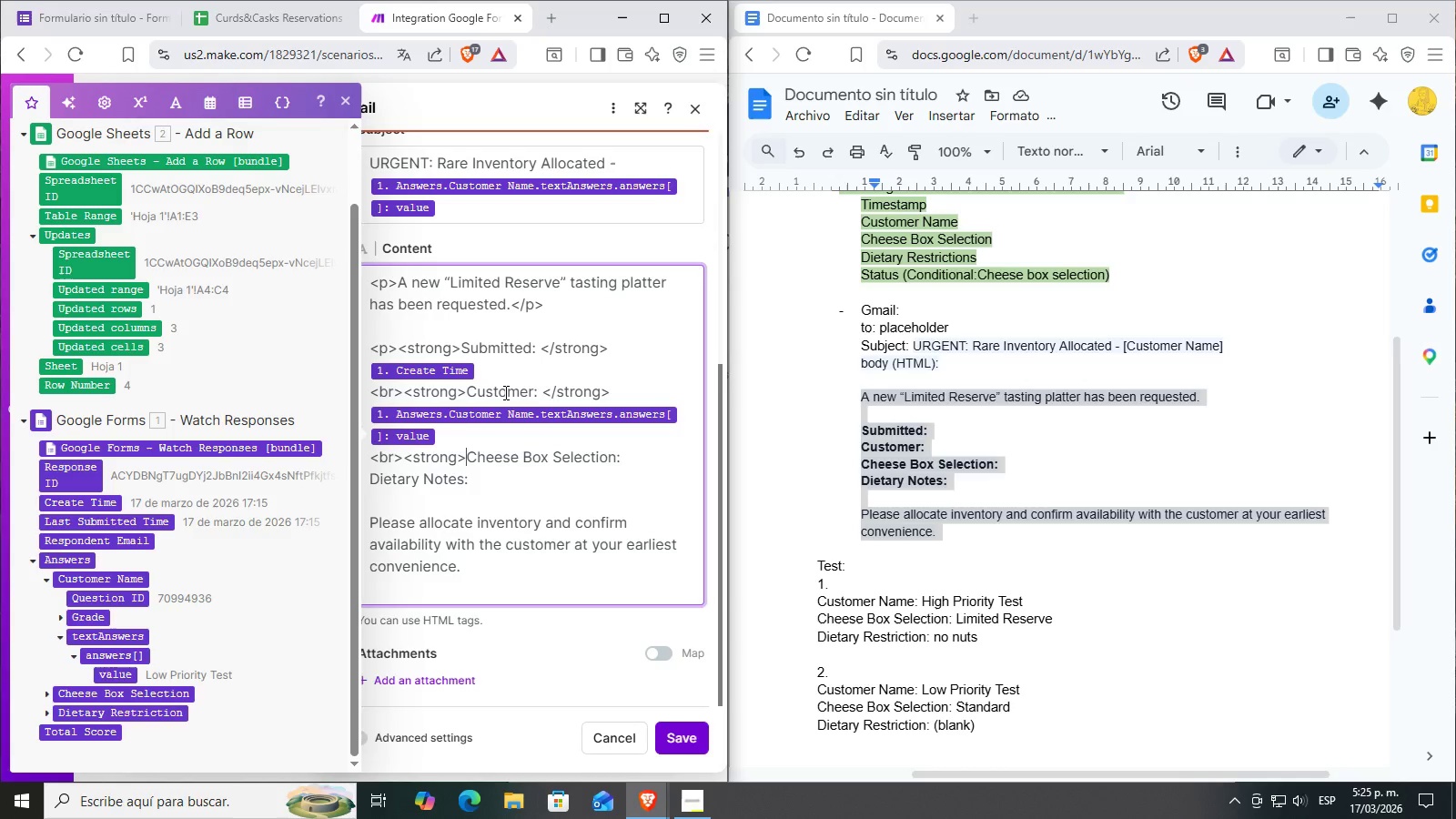 
hold_key(key=ArrowRight, duration=0.98)
 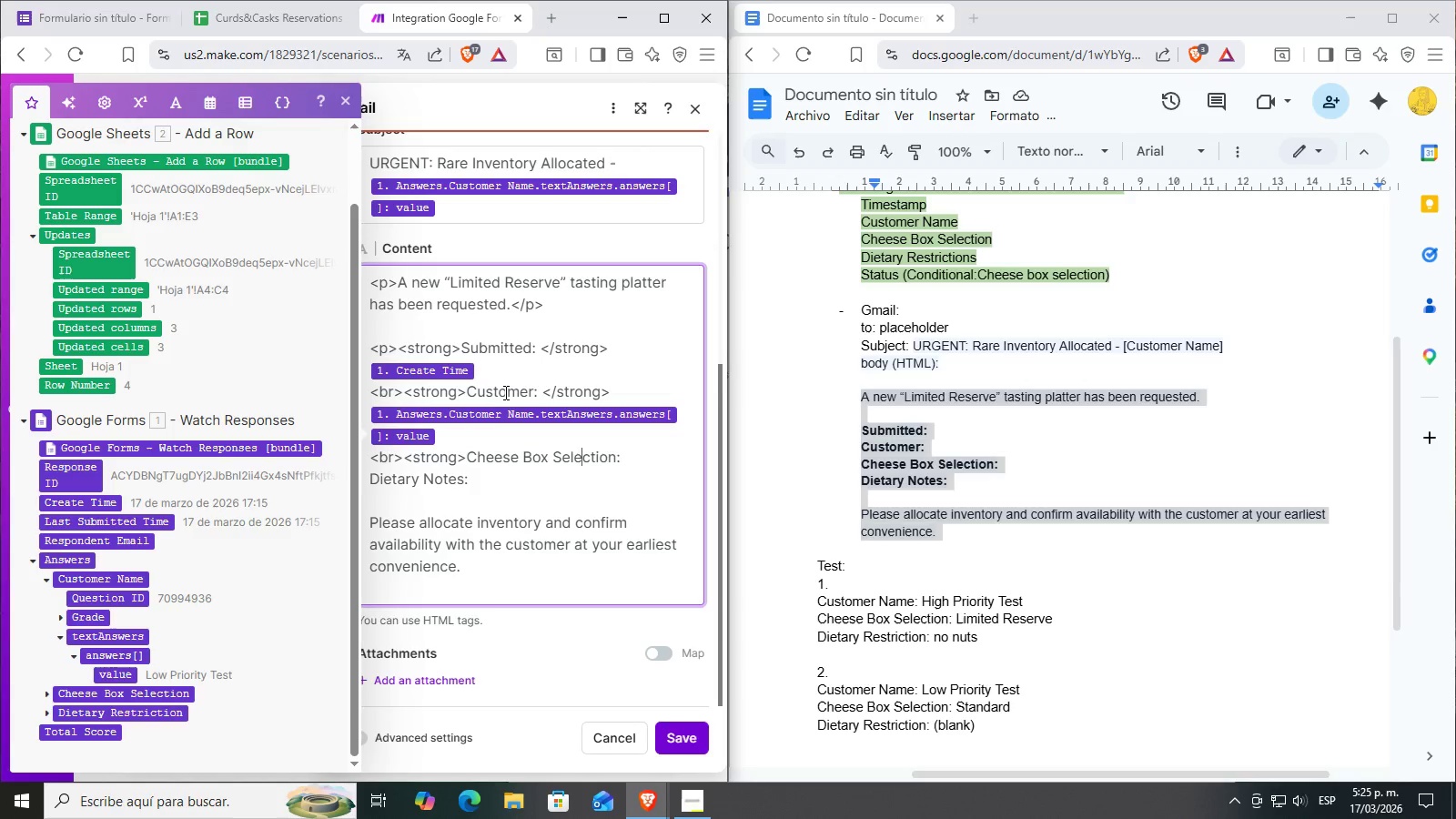 
key(ArrowRight)
 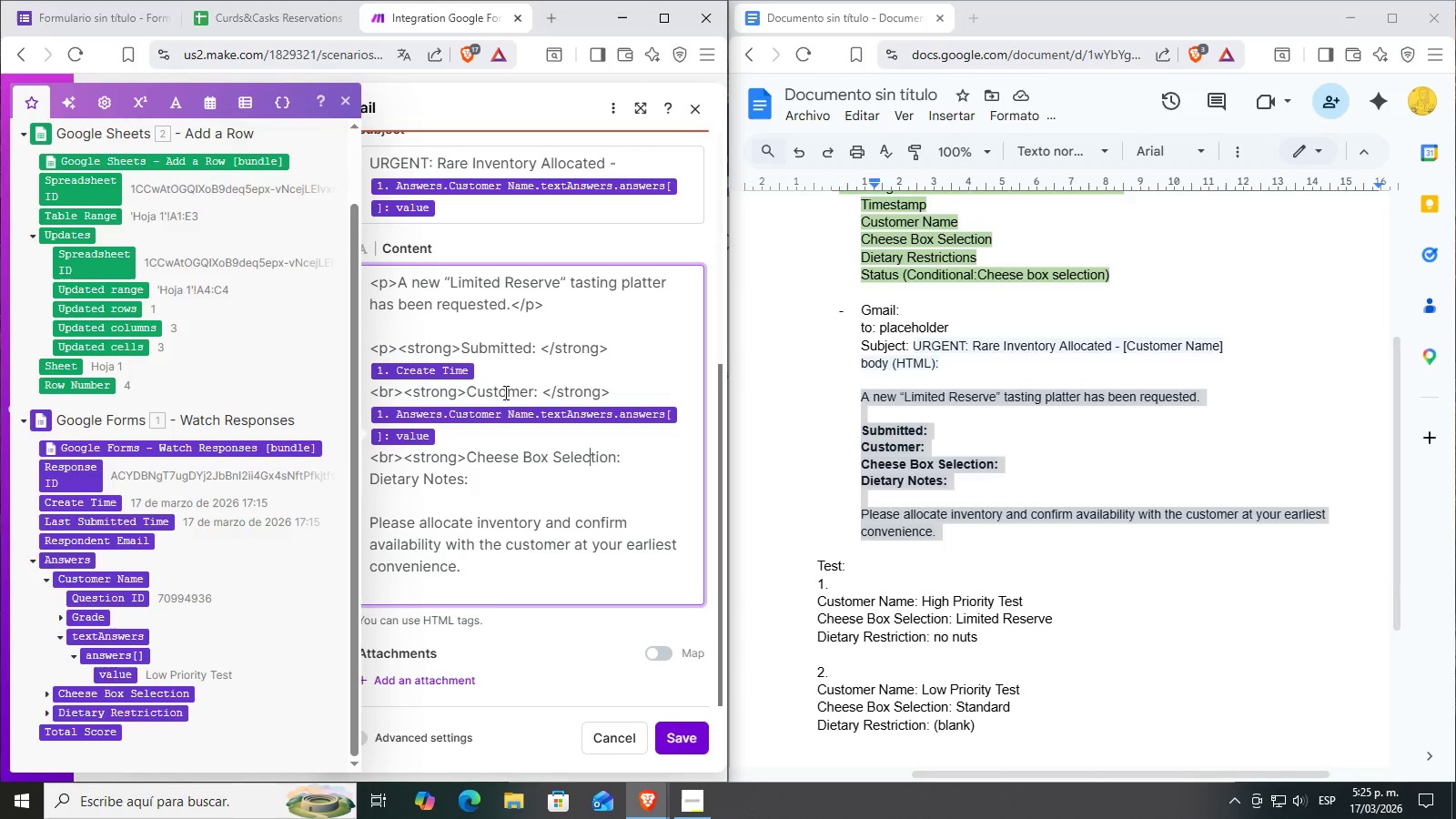 
key(ArrowRight)
 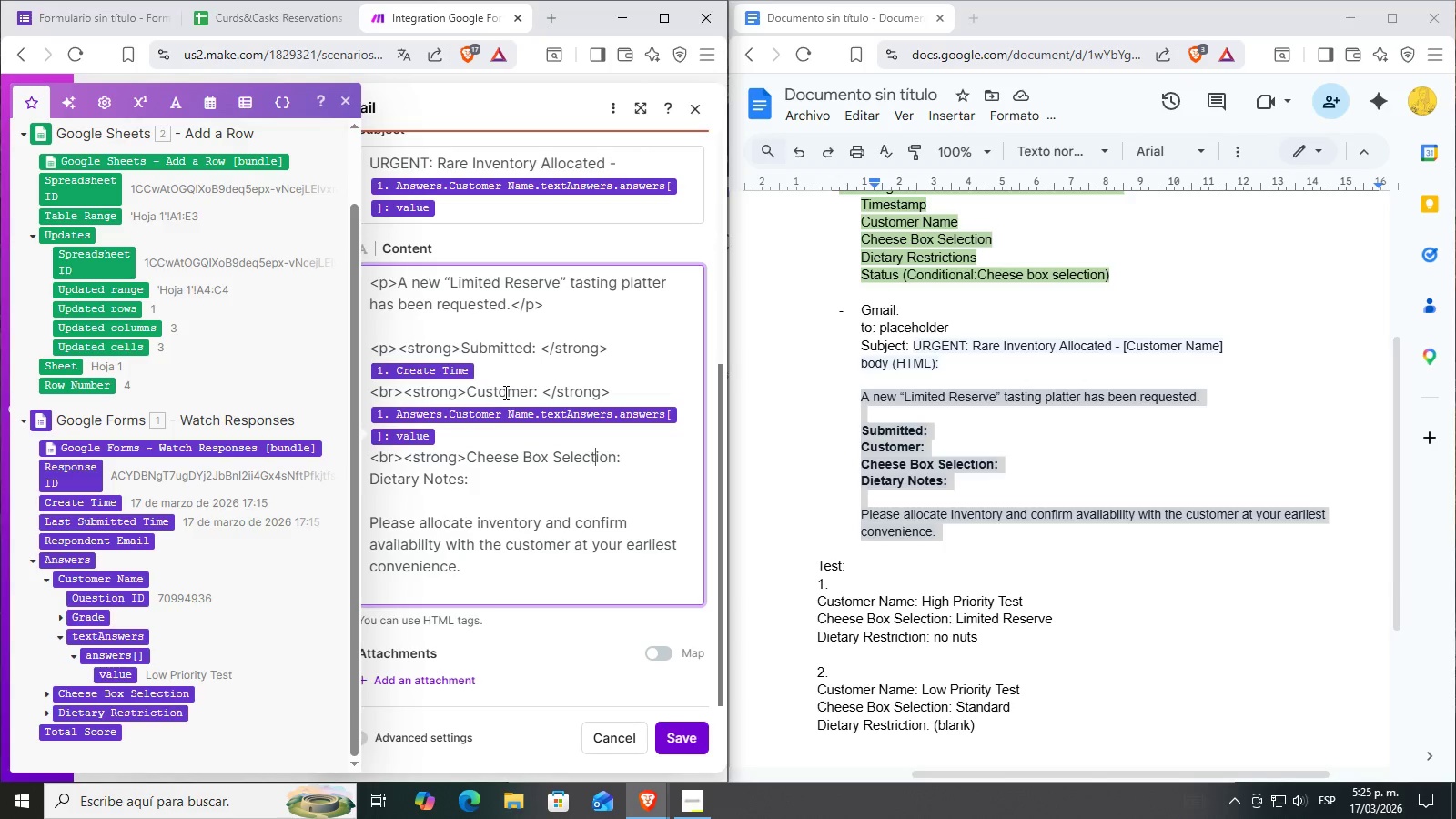 
key(ArrowRight)
 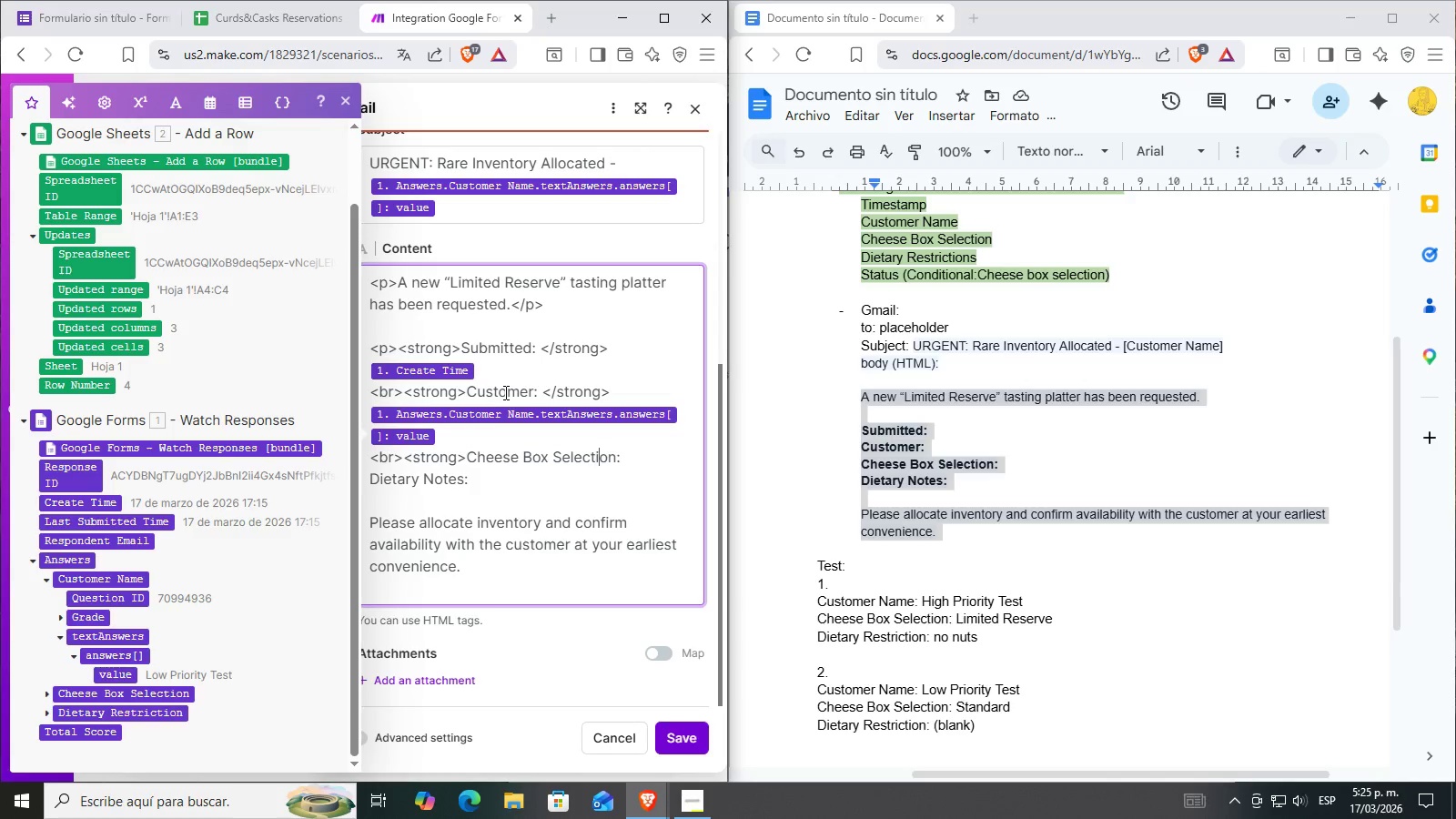 
key(ArrowRight)
 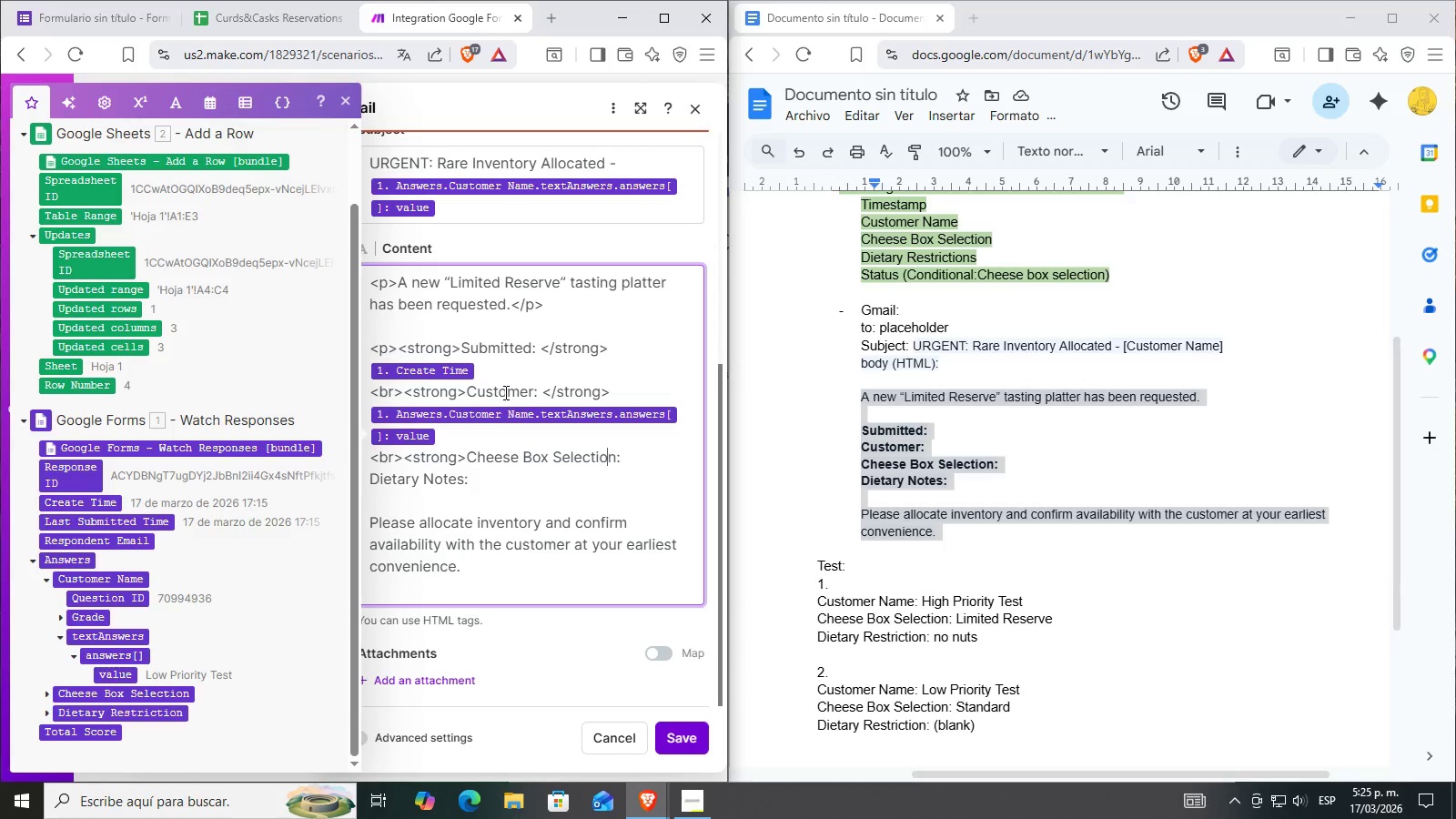 
key(ArrowRight)
 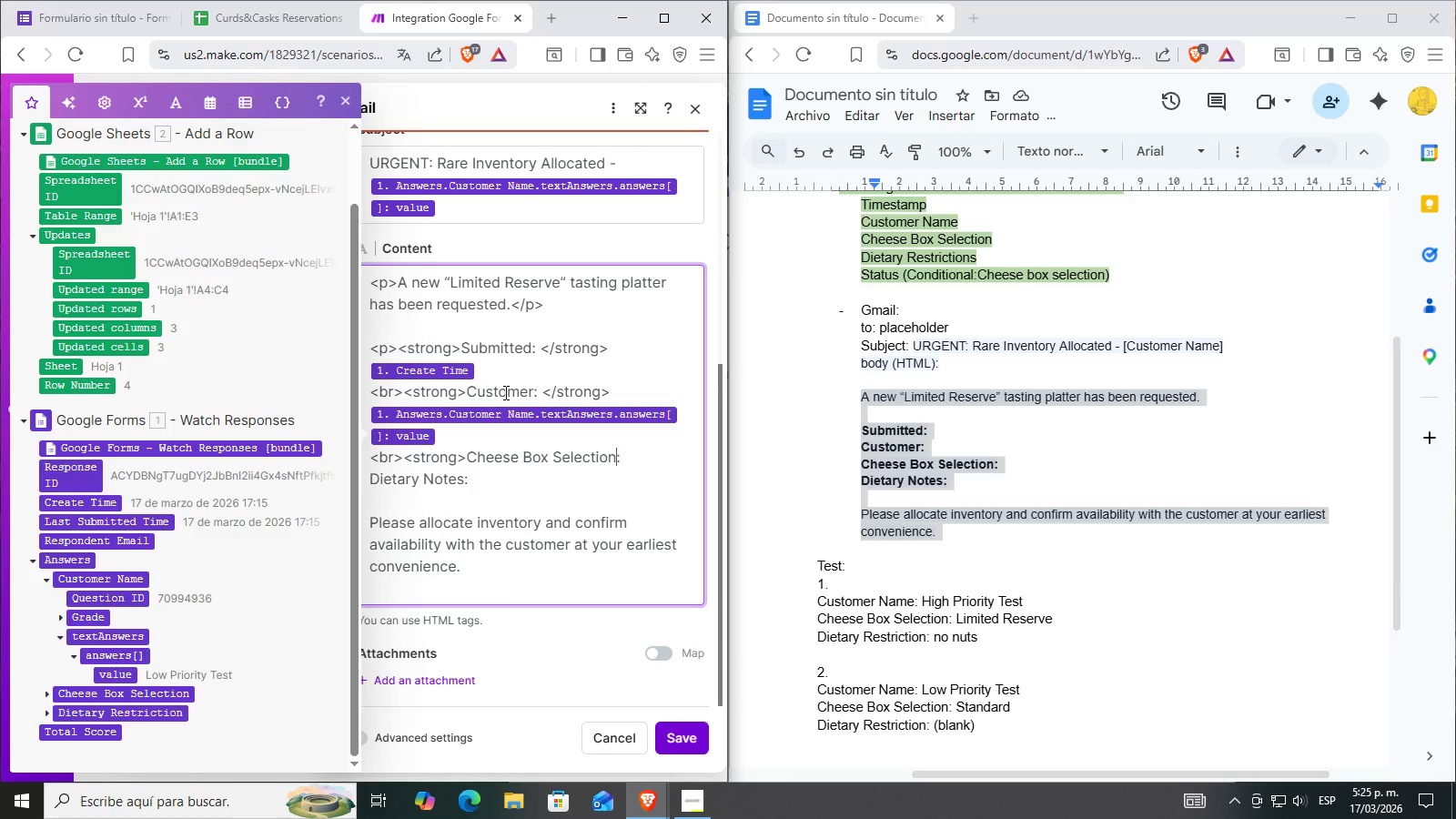 
key(ArrowRight)
 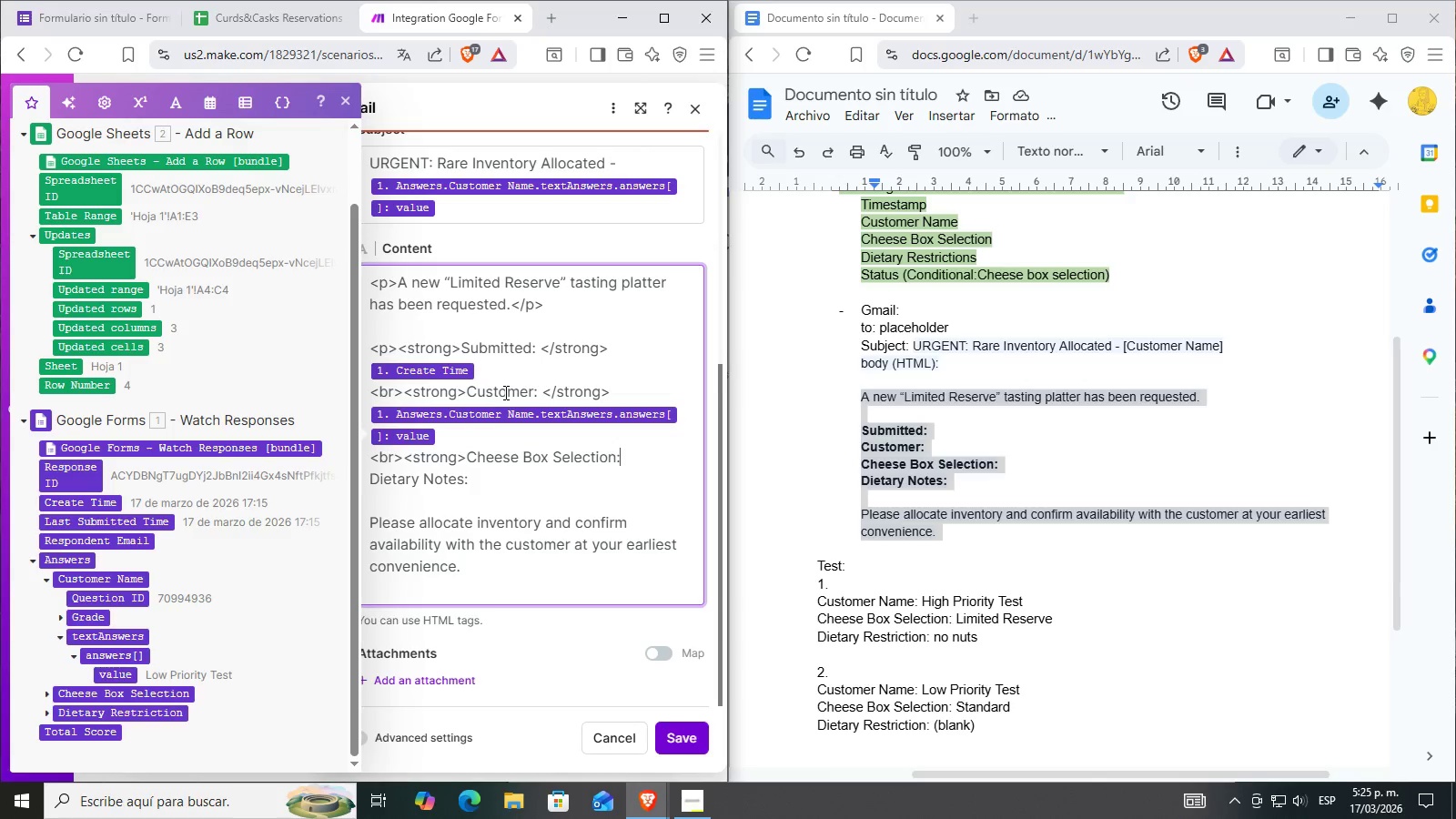 
key(Control+ControlLeft)
 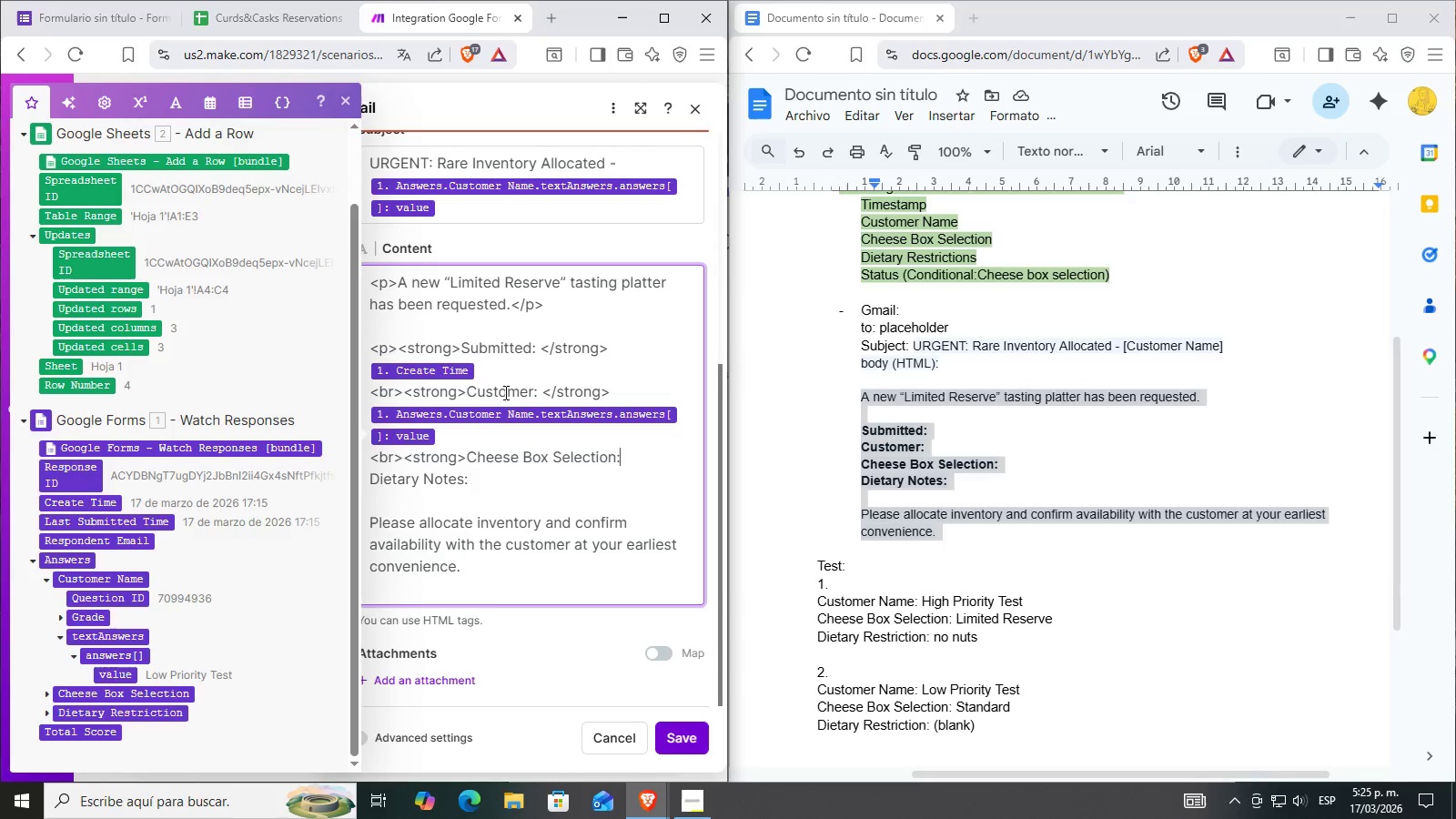 
key(Control+V)
 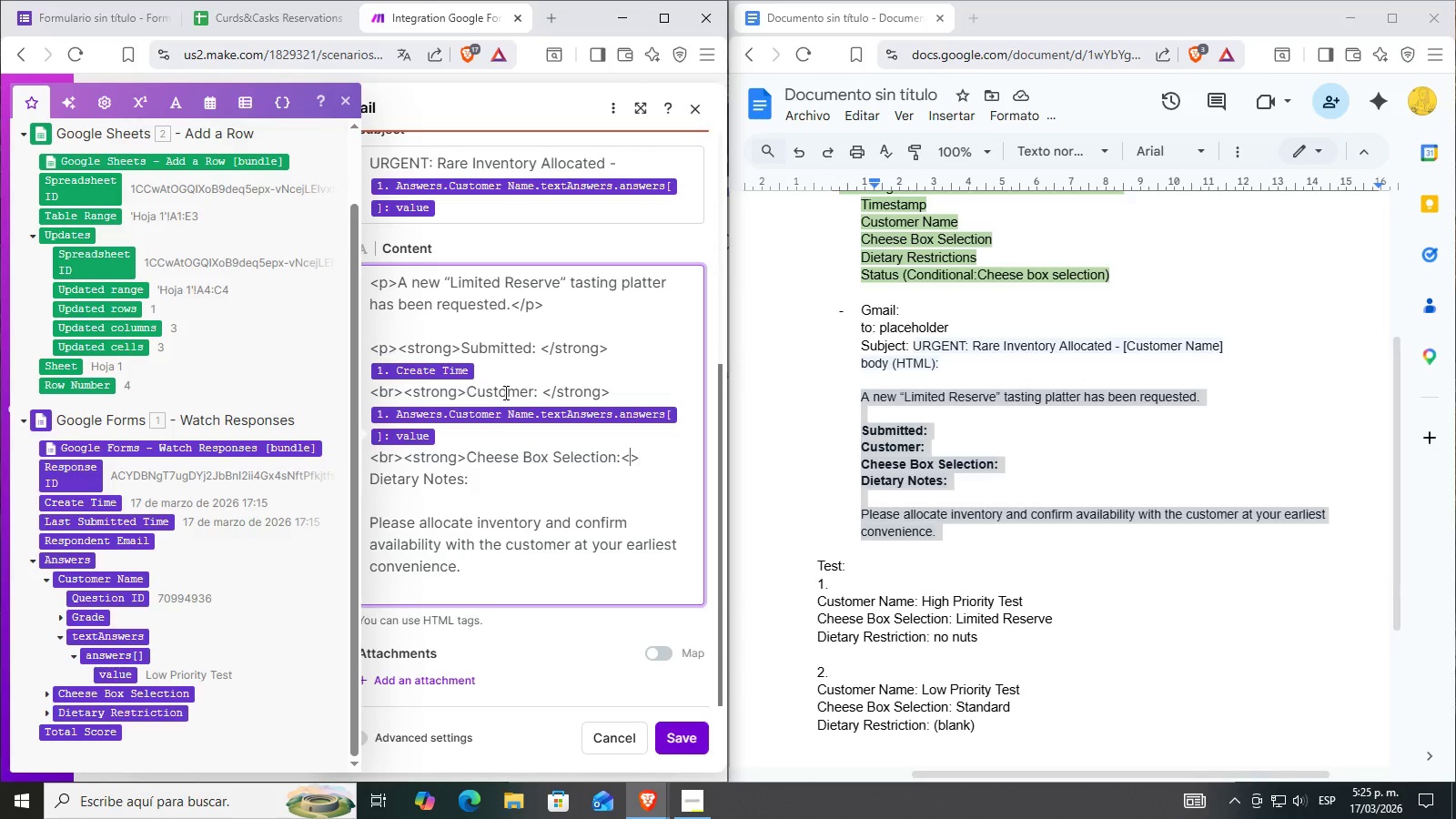 
key(ArrowLeft)
 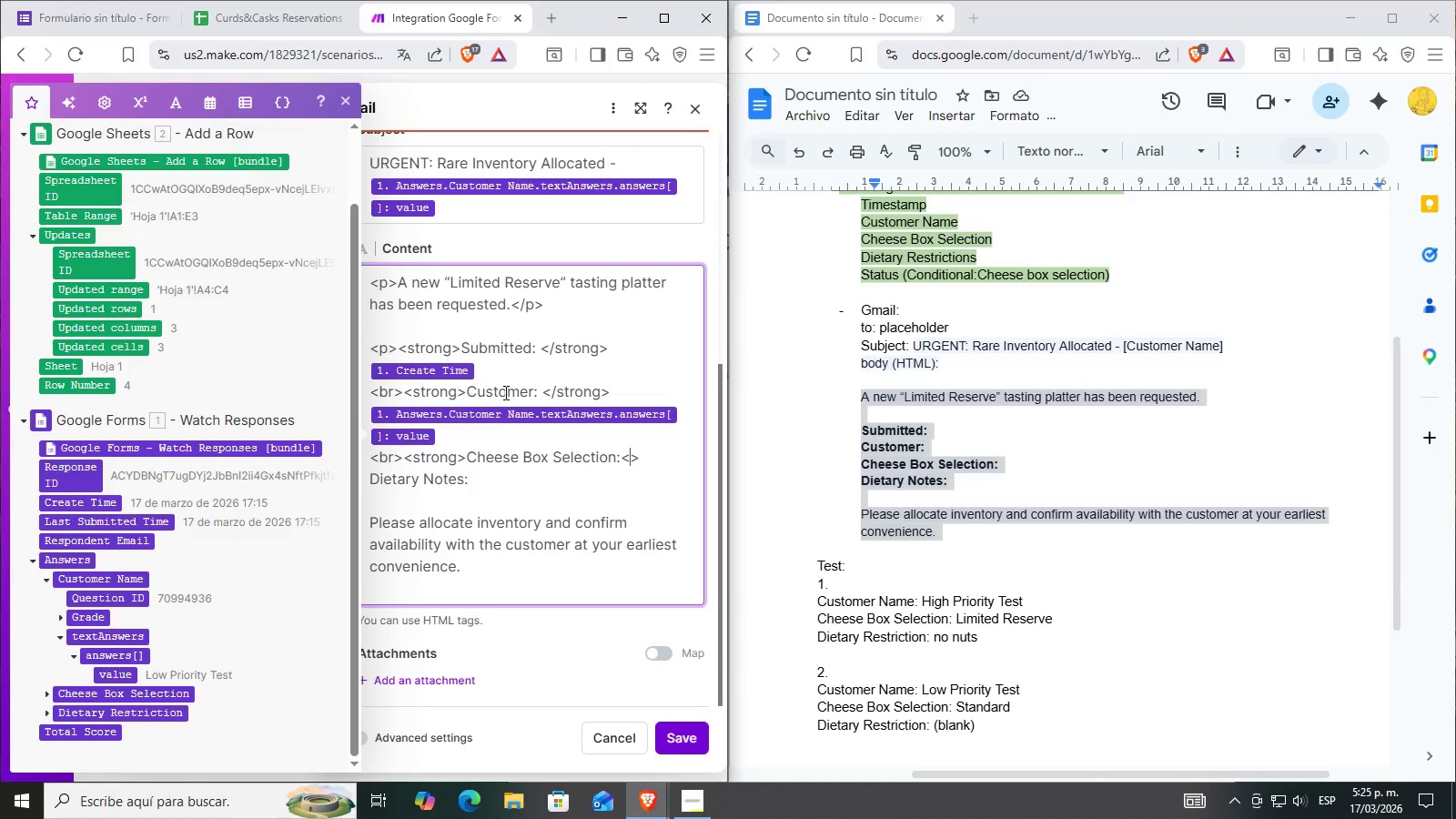 
type(&strong)
 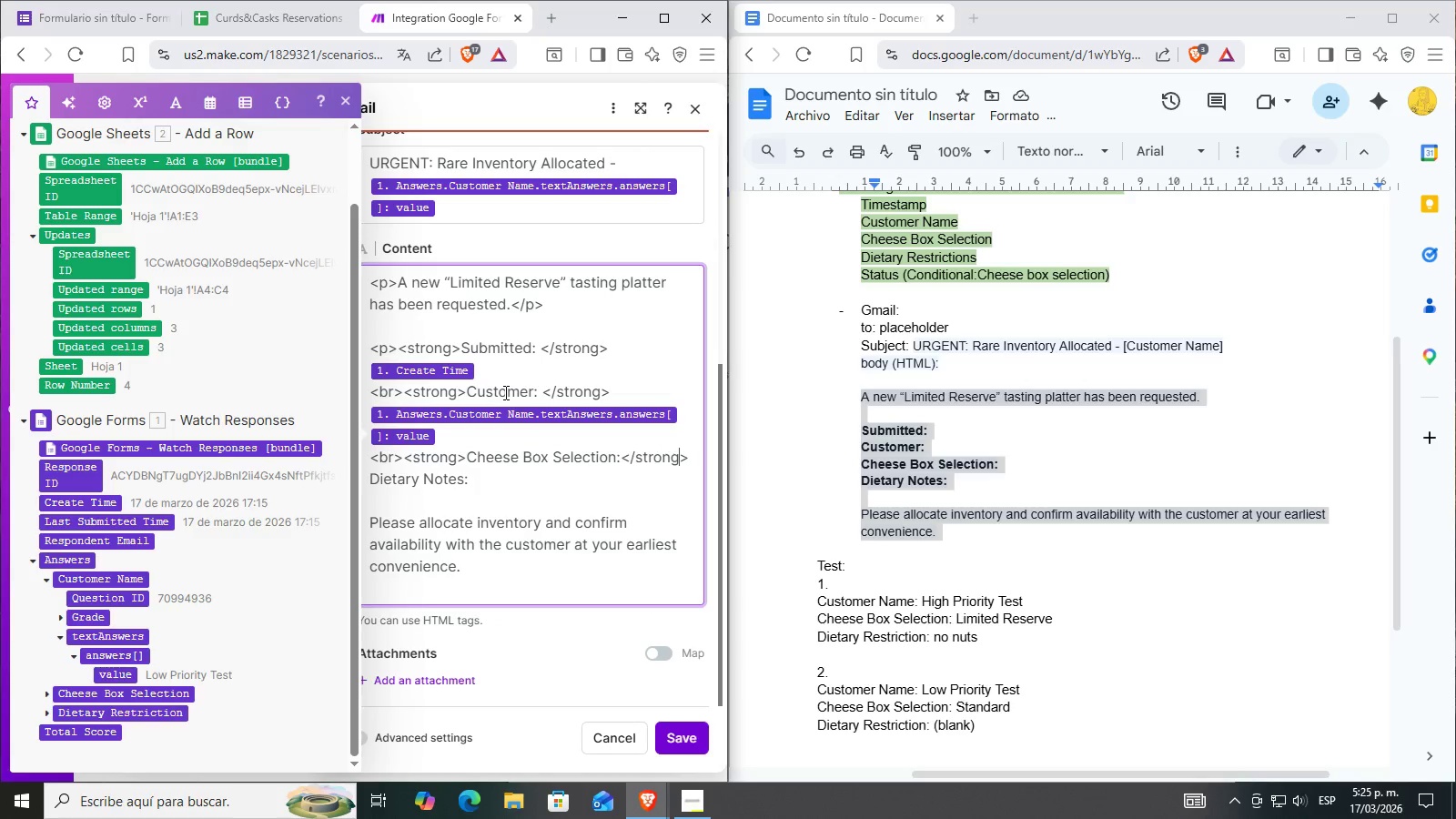 
key(ArrowRight)
 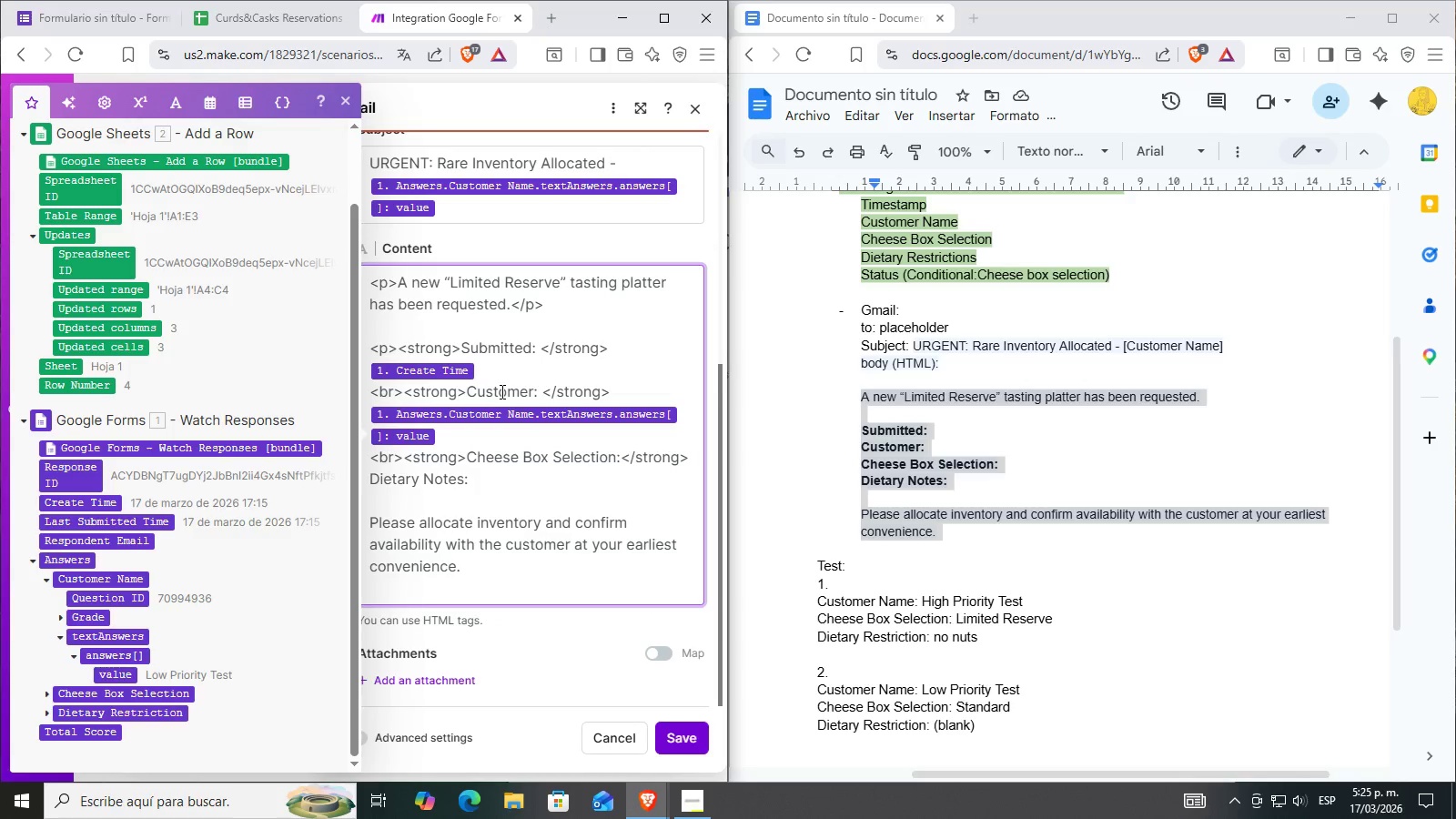 
key(Space)
 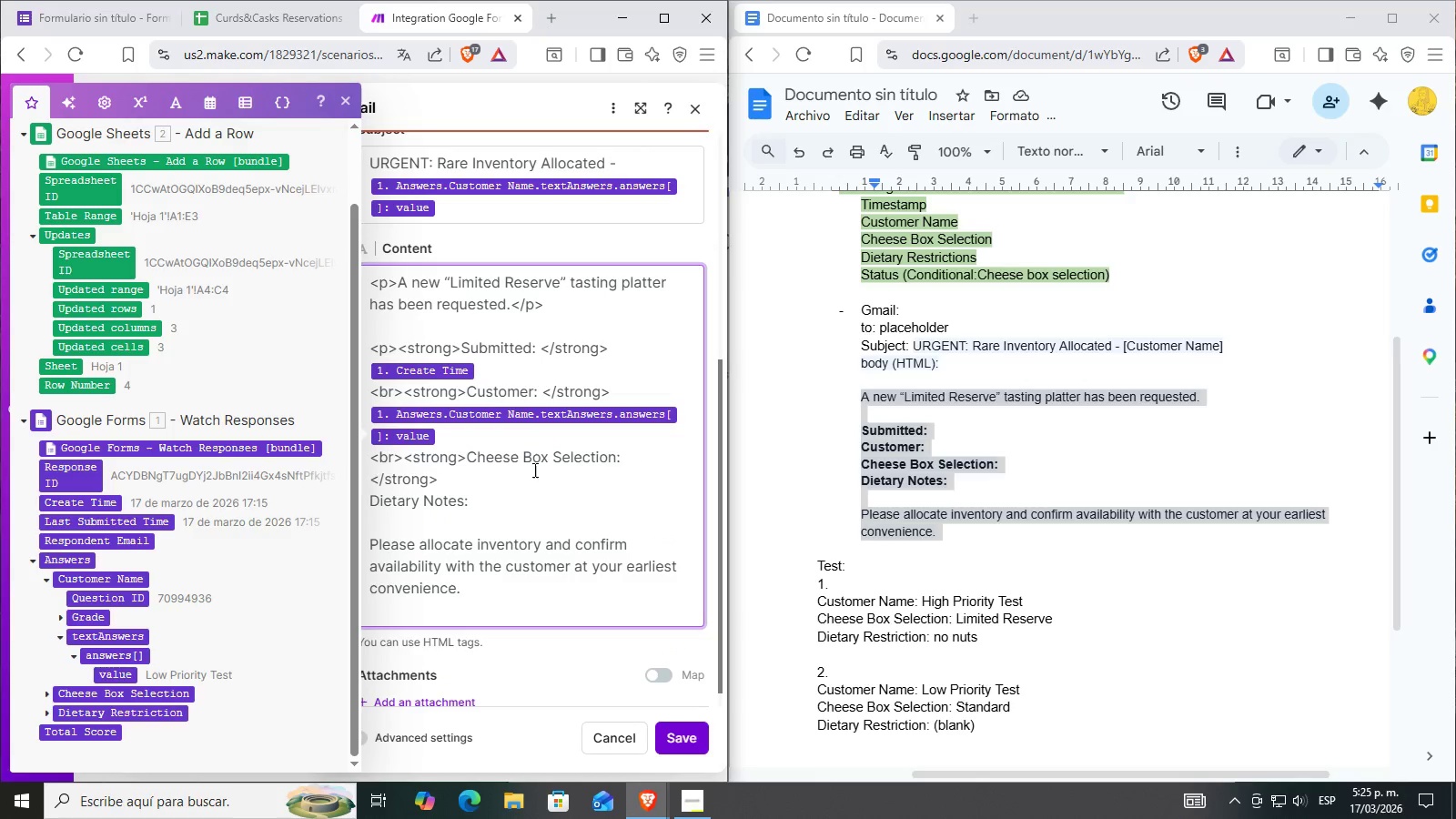 
left_click([490, 472])
 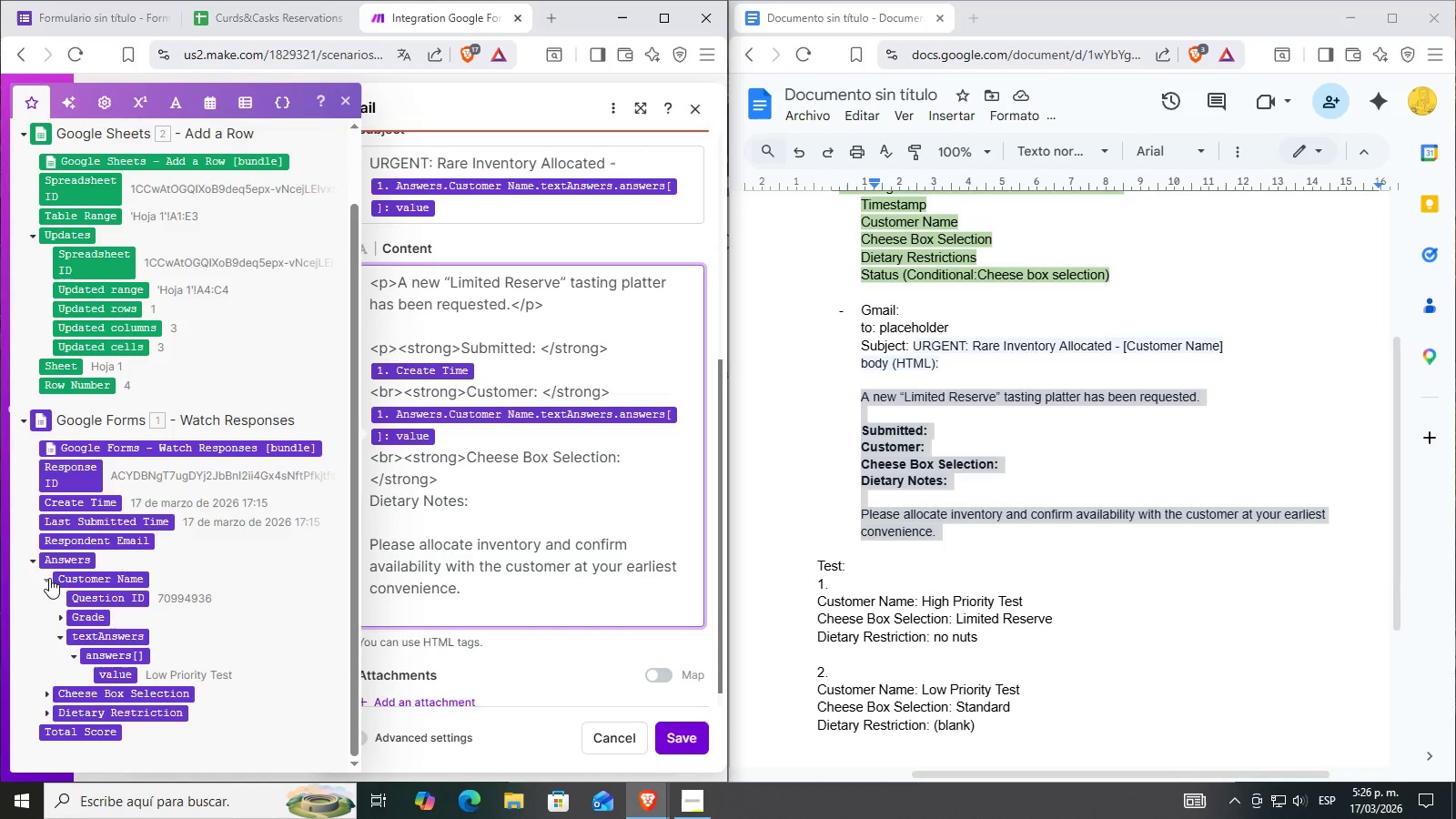 
left_click([46, 694])
 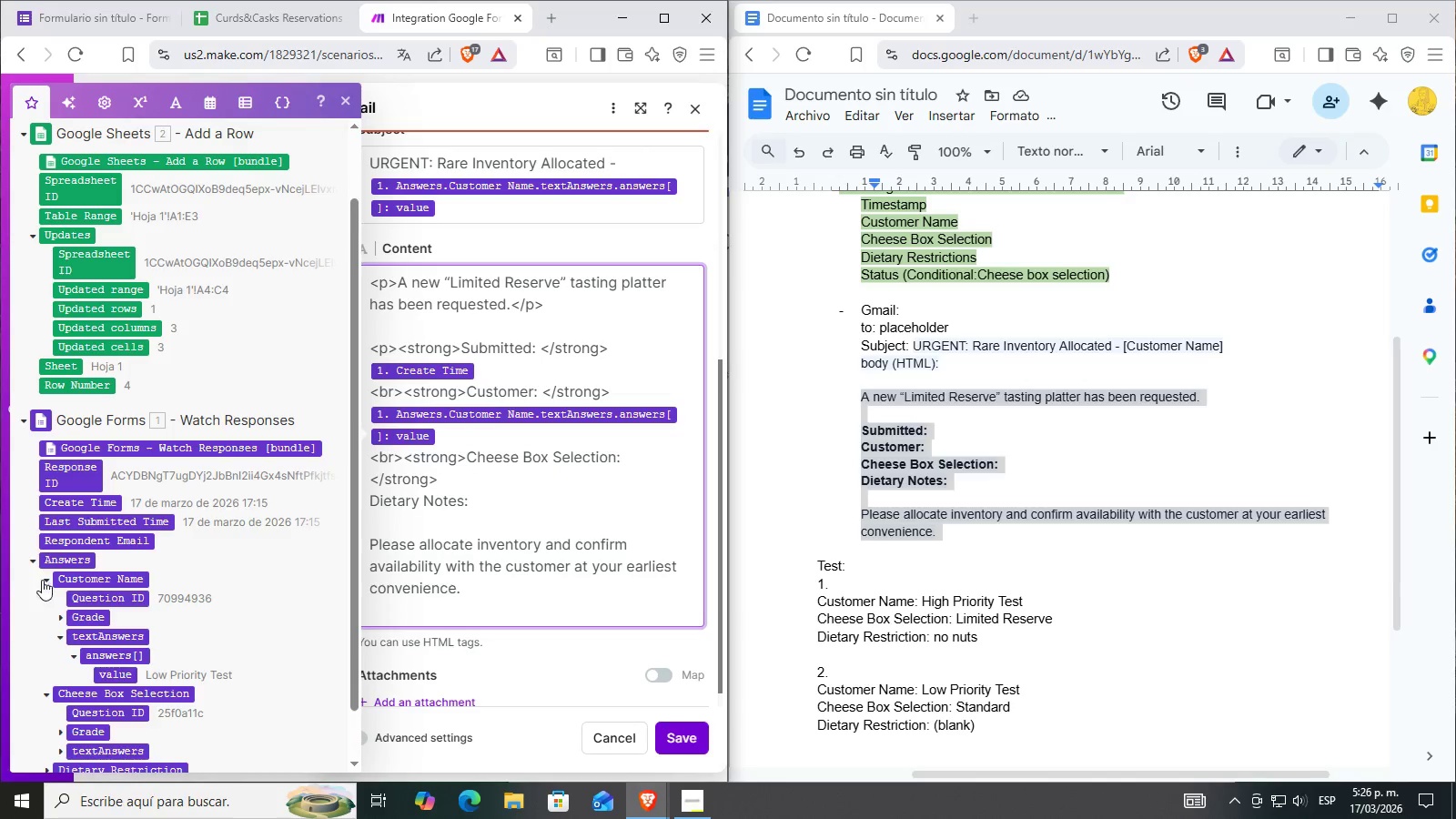 
left_click([43, 583])
 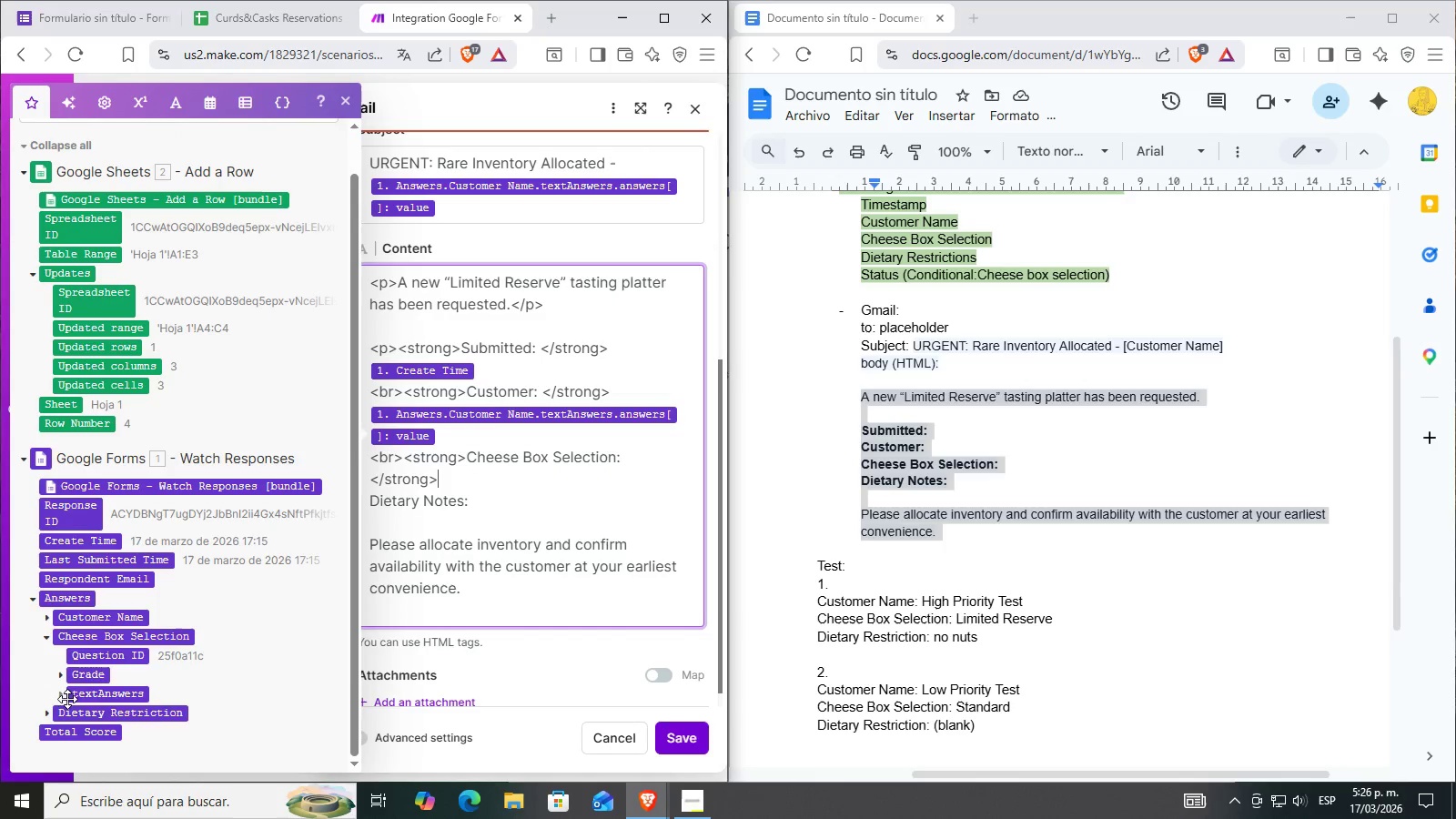 
left_click([62, 697])
 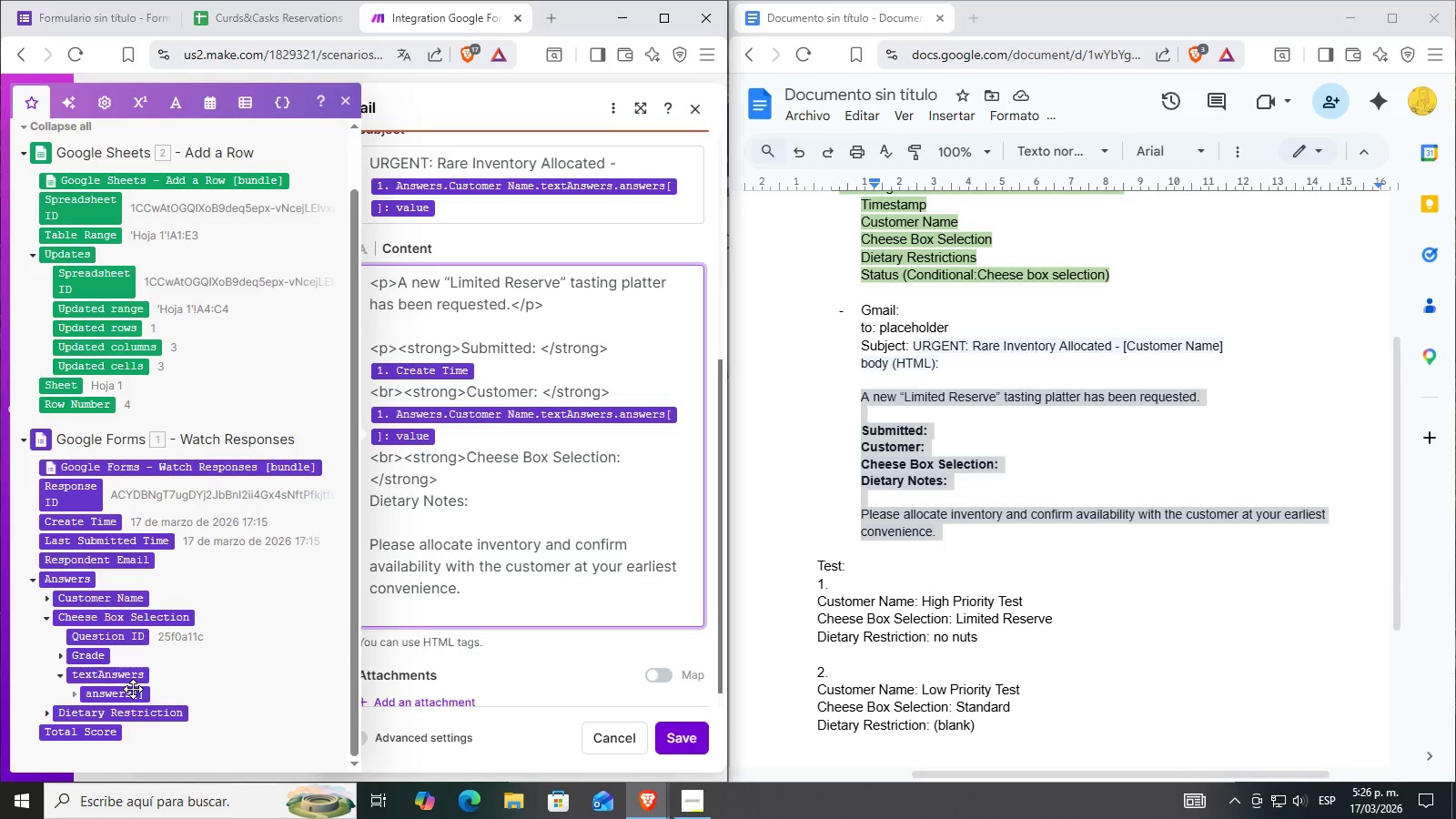 
left_click([73, 695])
 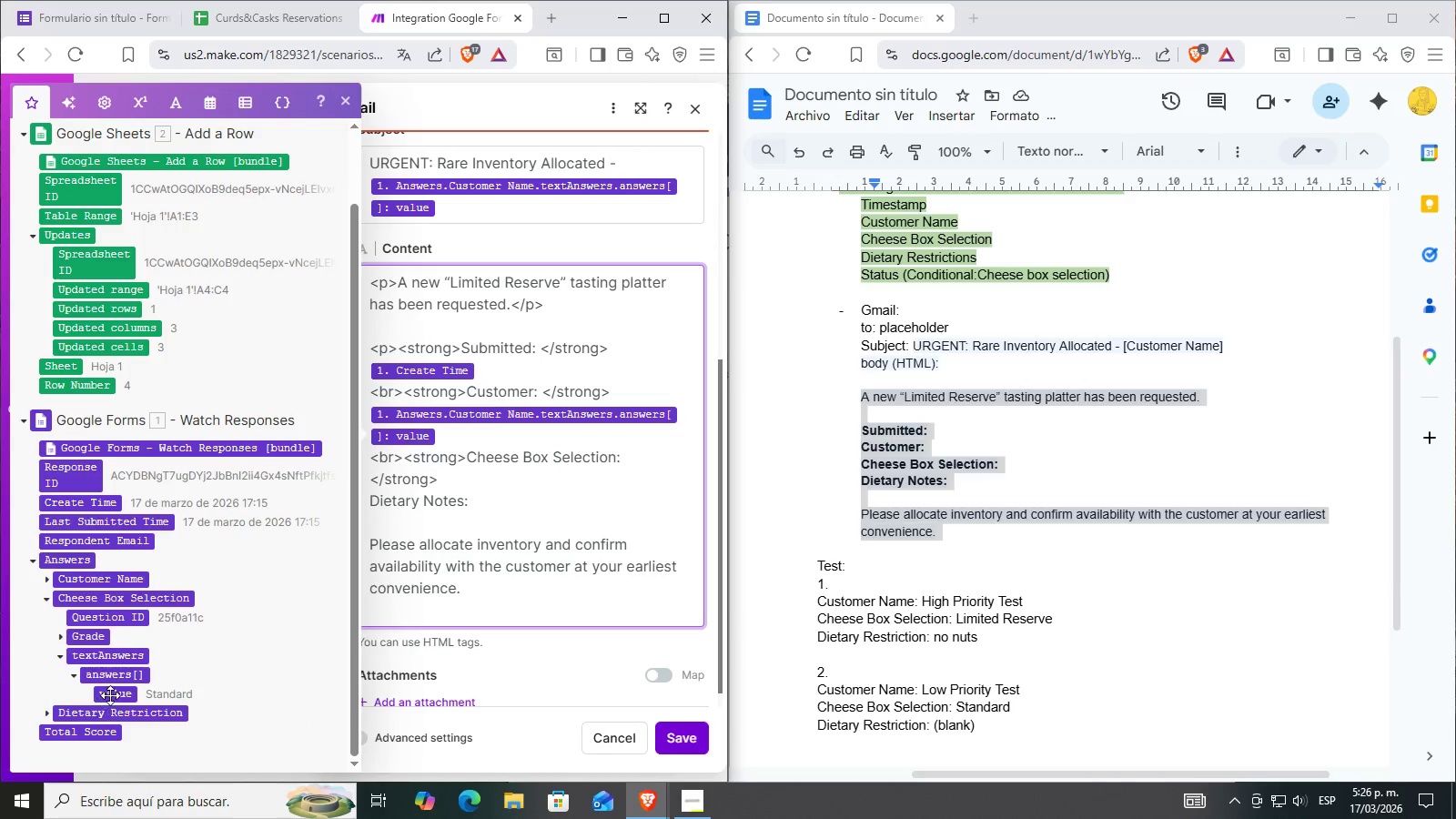 
left_click([111, 693])
 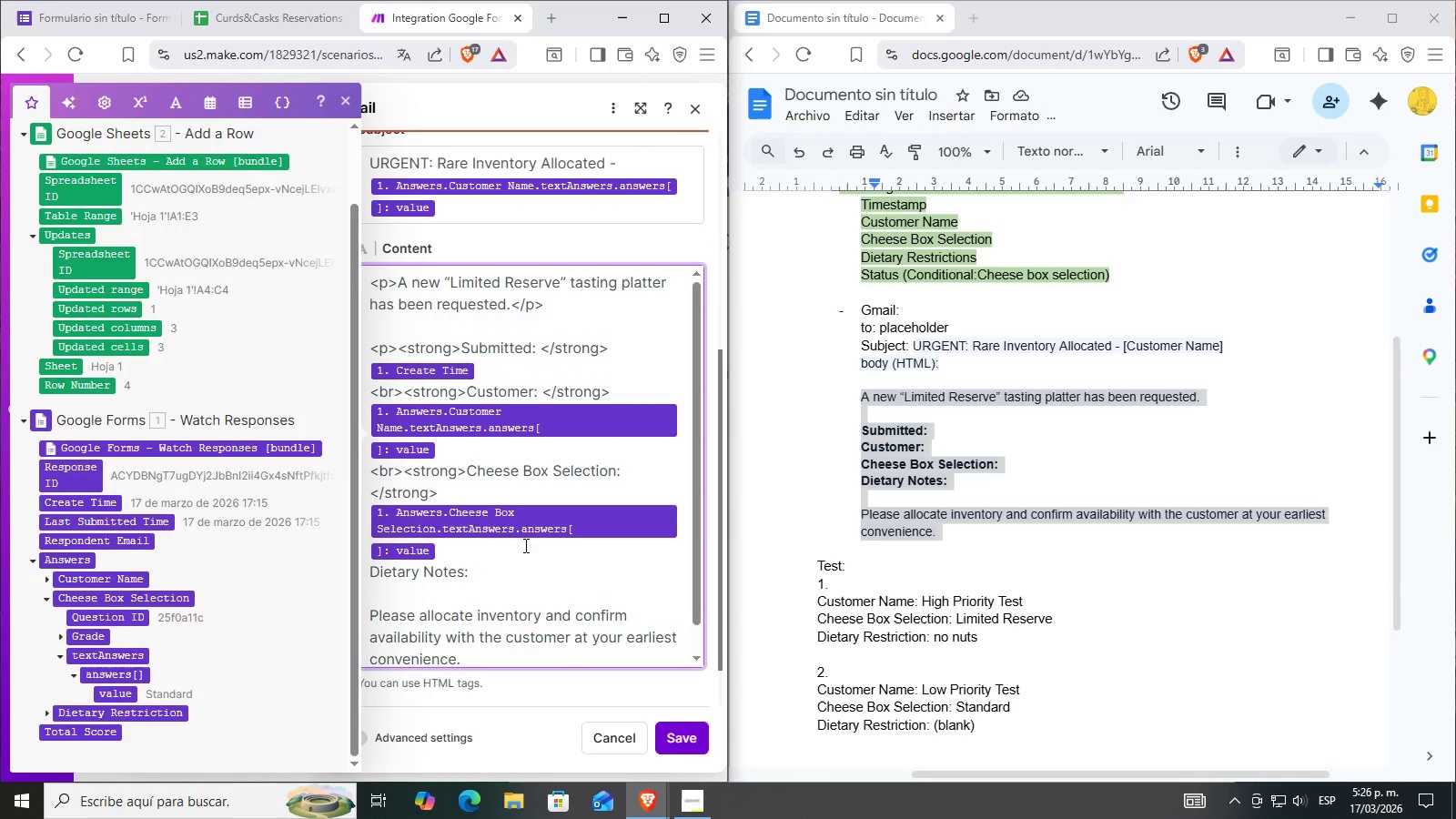 
scroll: coordinate [142, 583], scroll_direction: down, amount: 2.0
 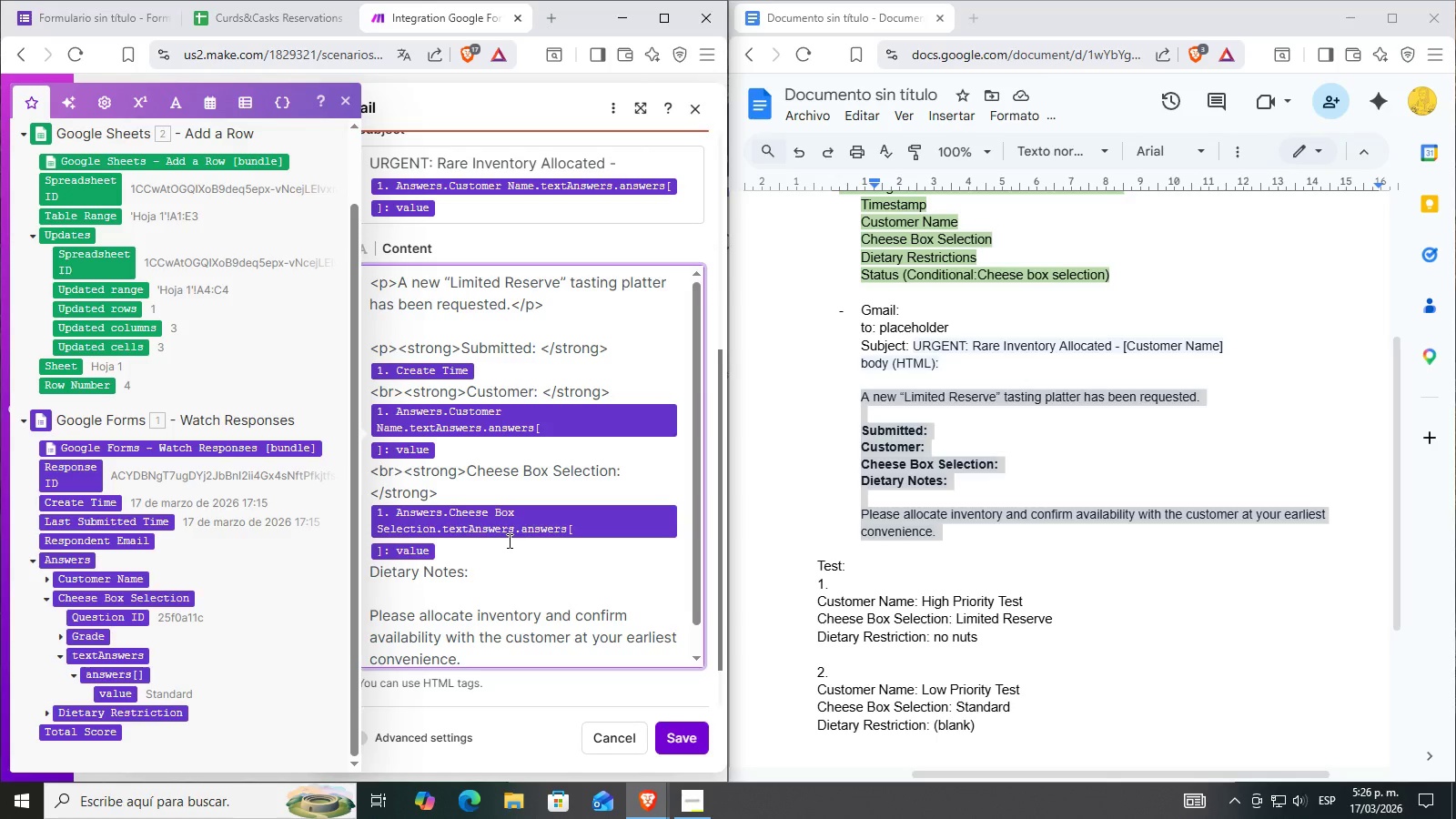 
wait(6.07)
 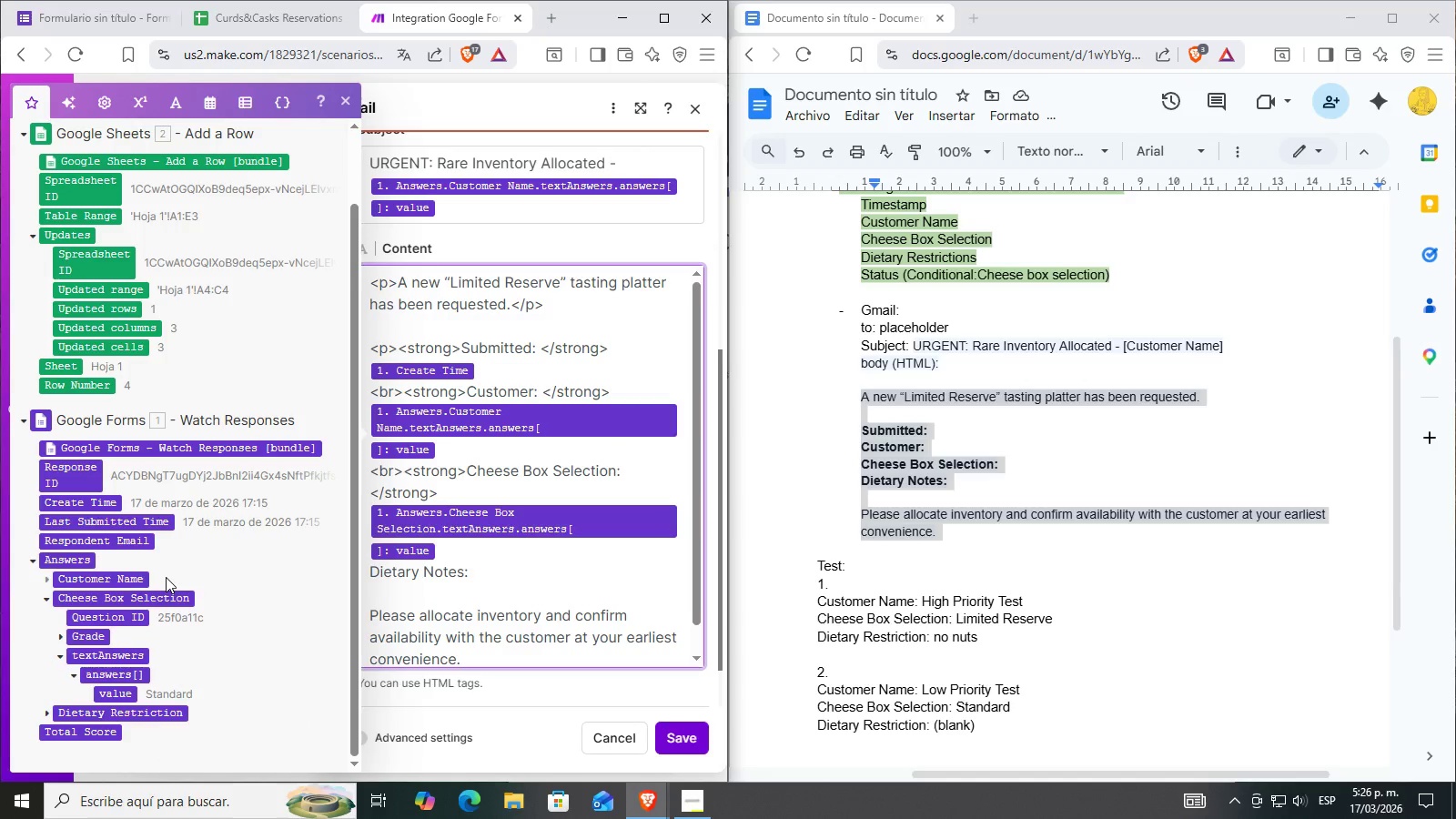 
scroll: coordinate [508, 540], scroll_direction: down, amount: 2.0
 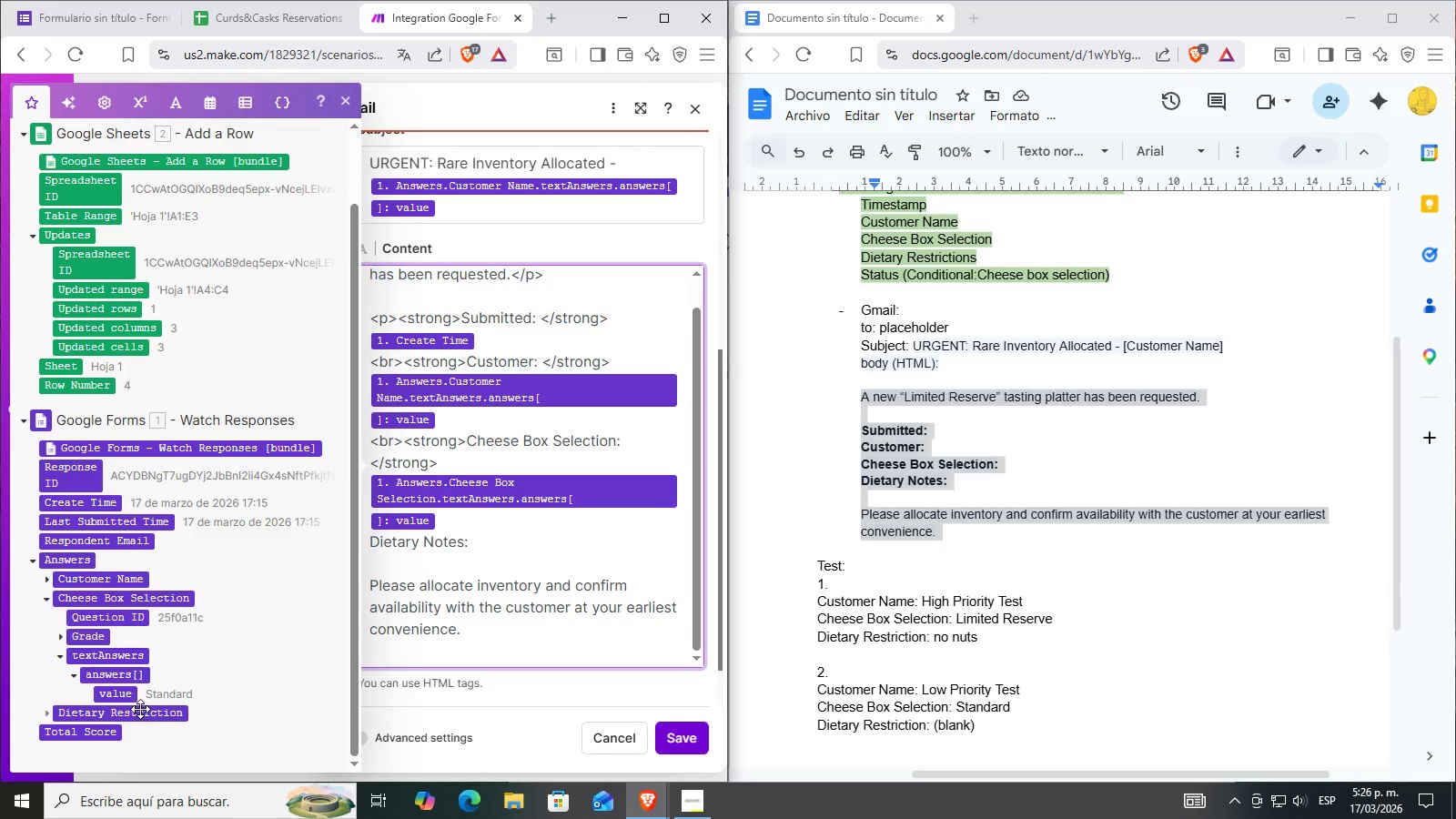 
wait(11.45)
 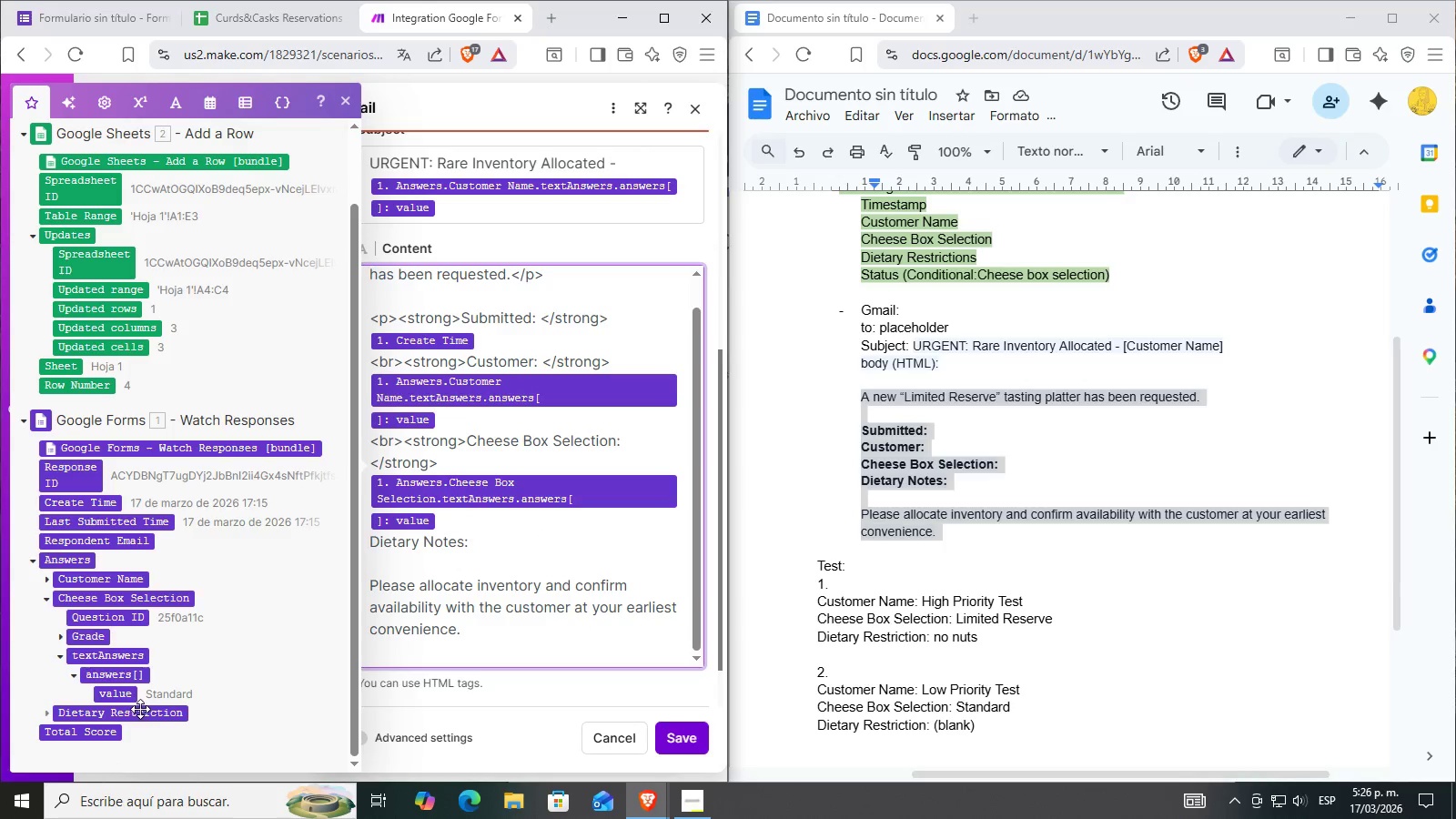 
left_click([451, 523])
 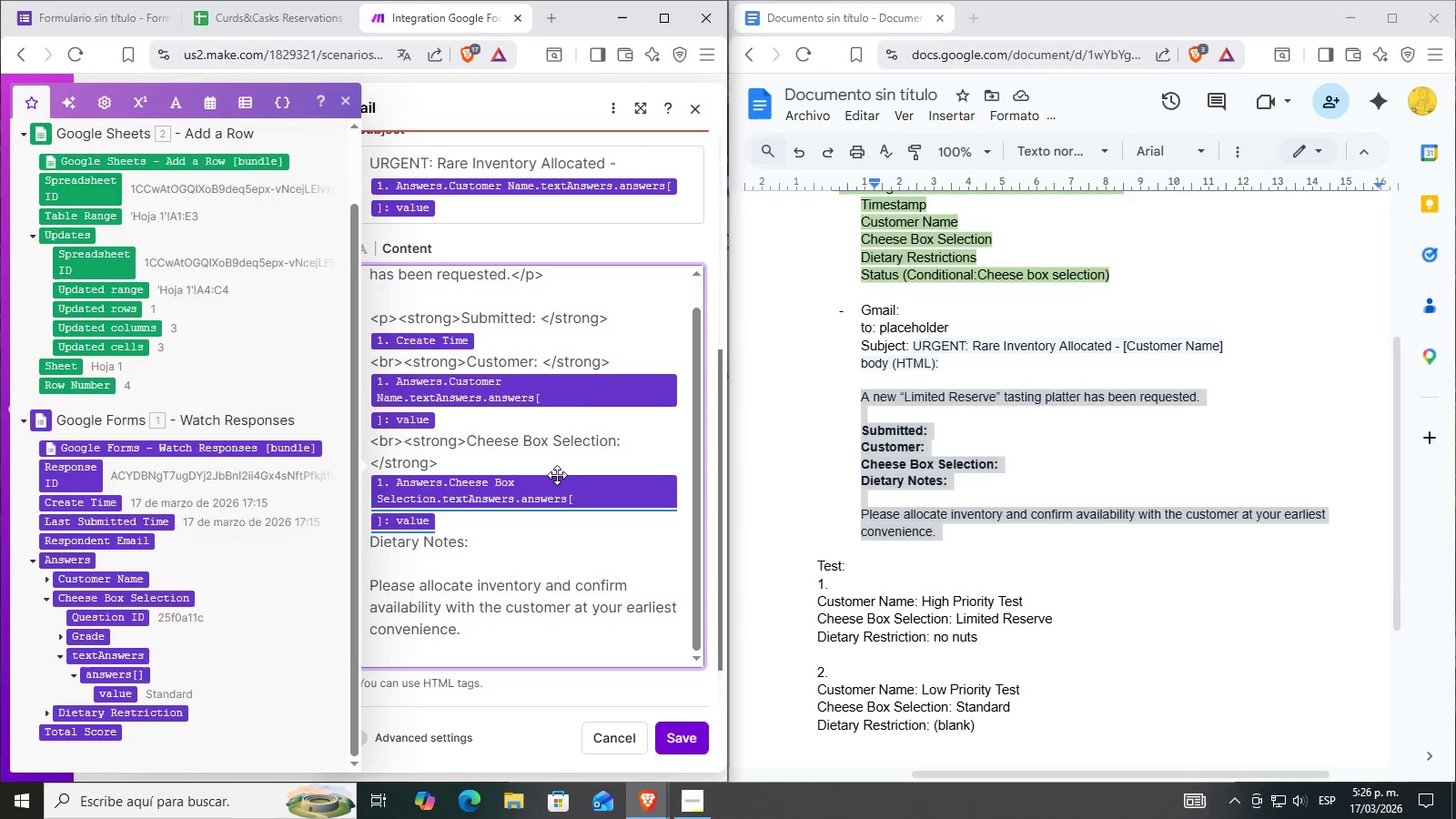 
key(Control+V)
 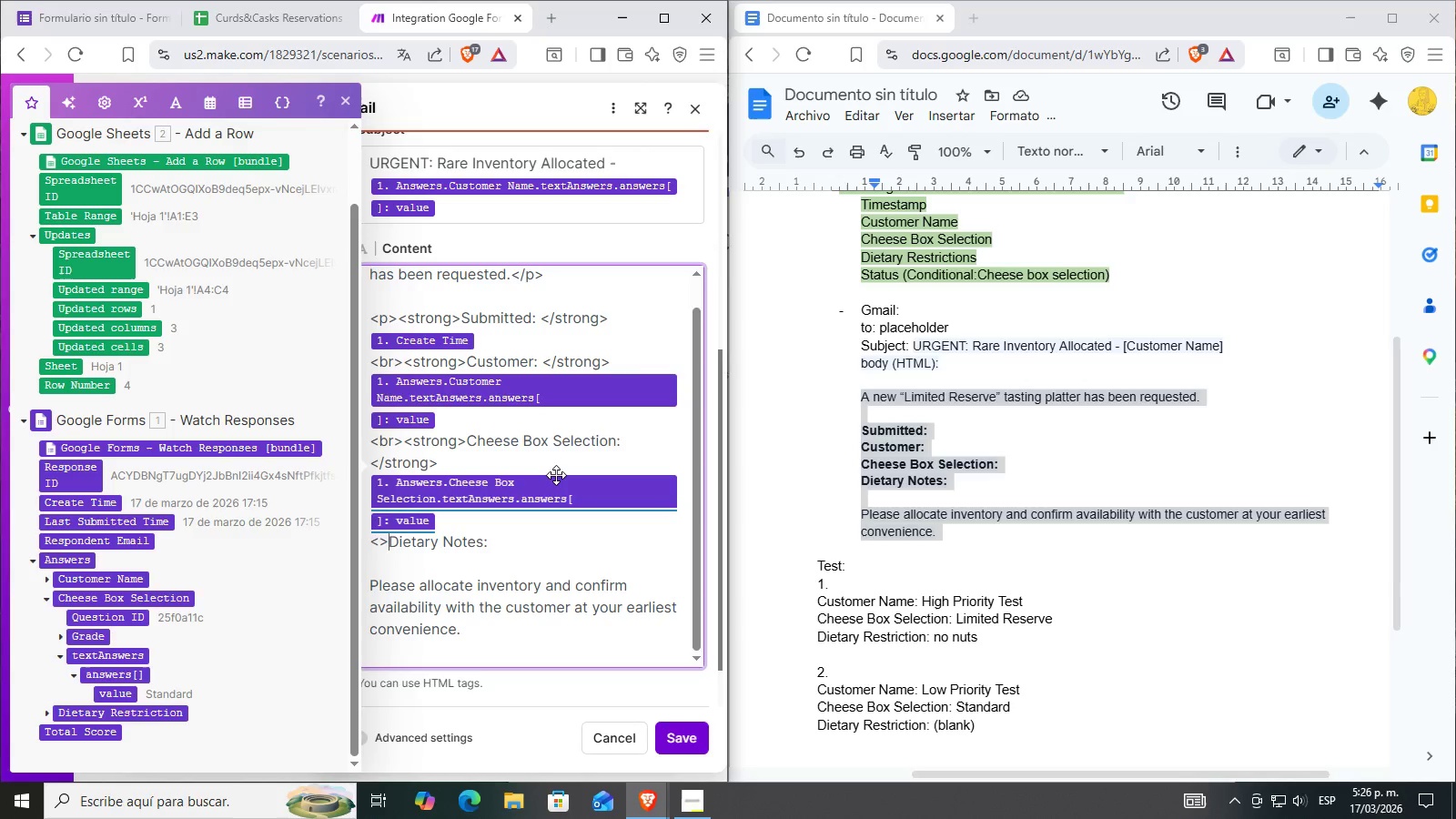 
key(ArrowLeft)
 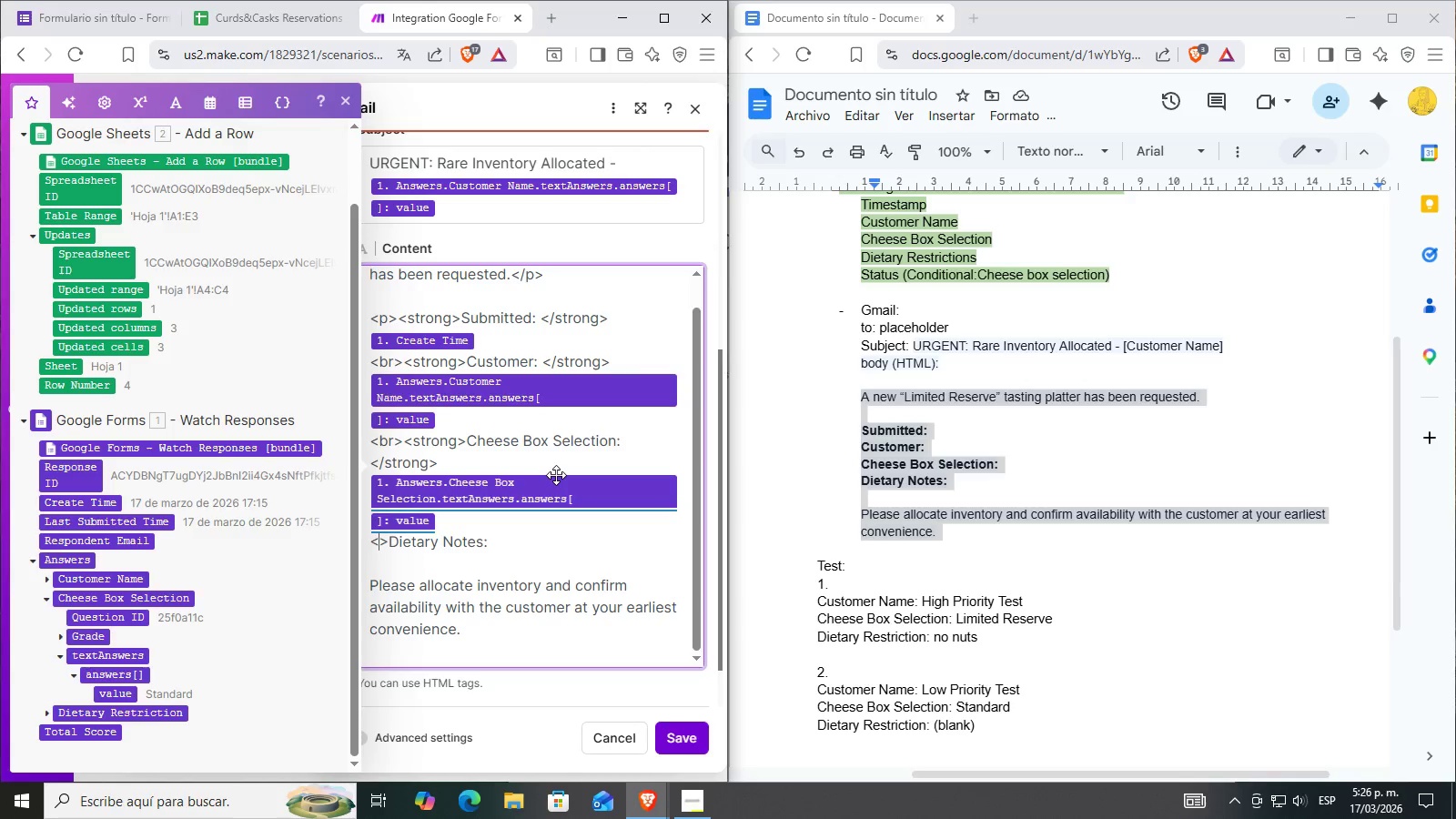 
type(br)
 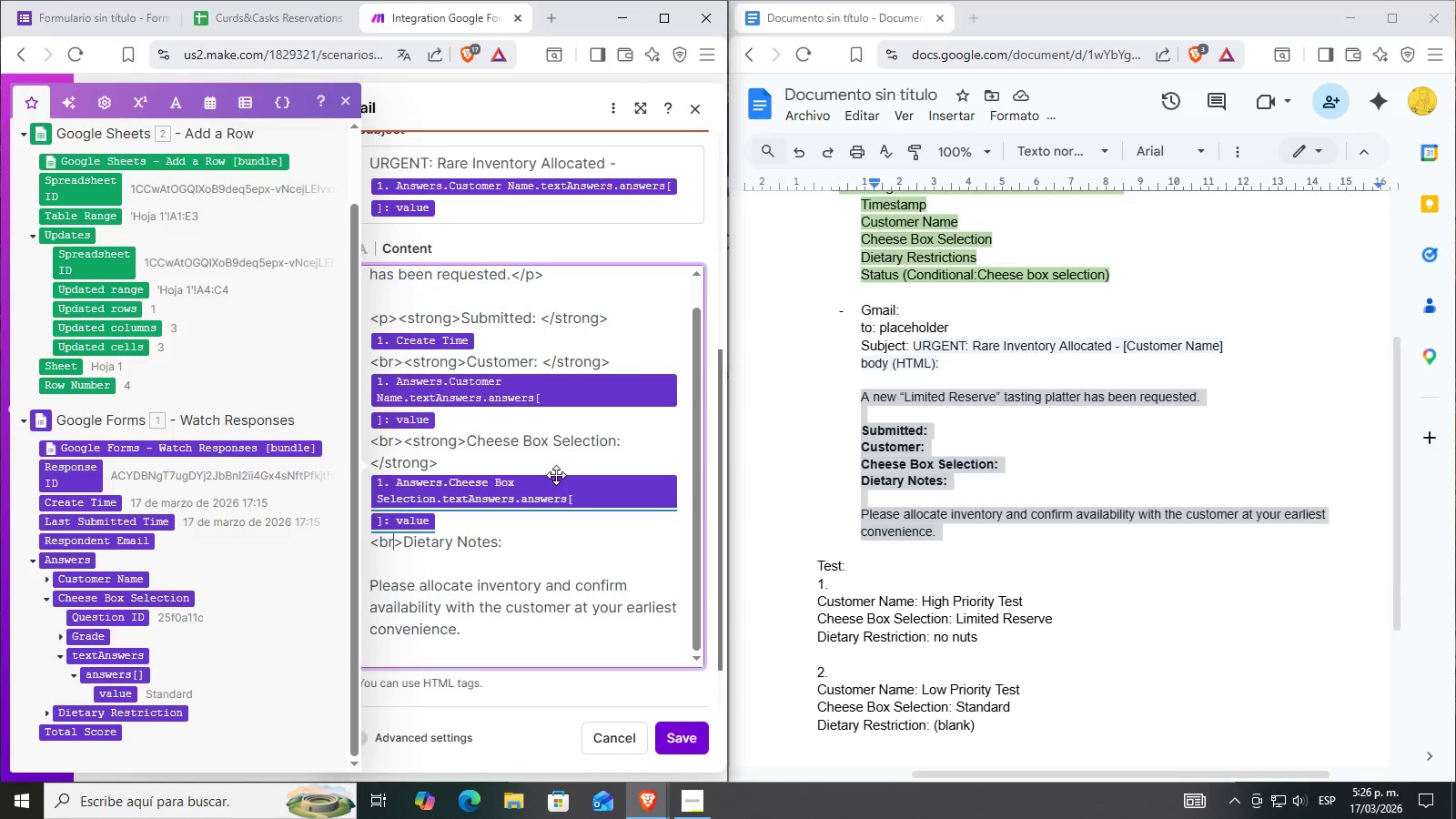 
key(ArrowRight)
 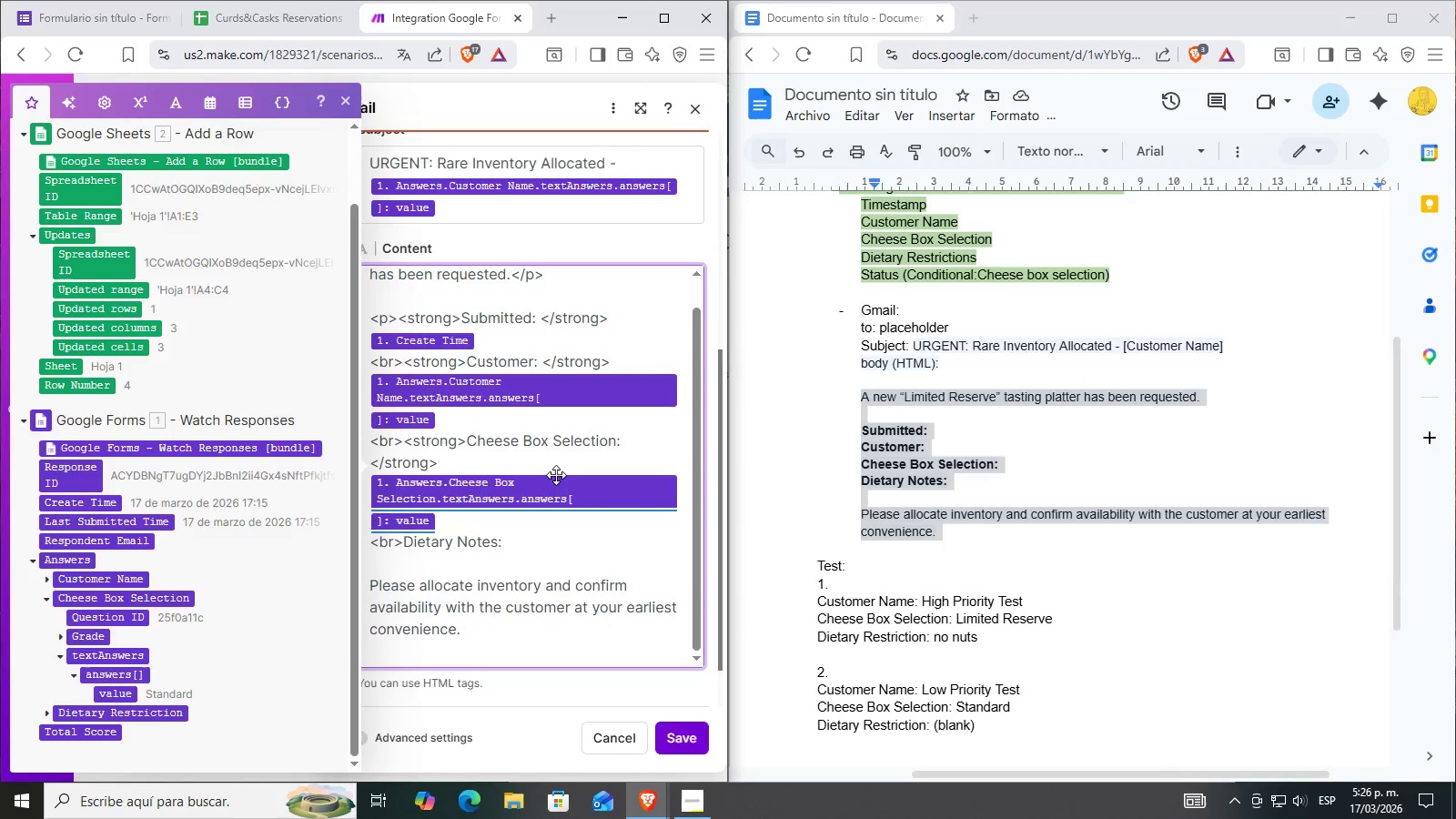 
key(Control+ControlLeft)
 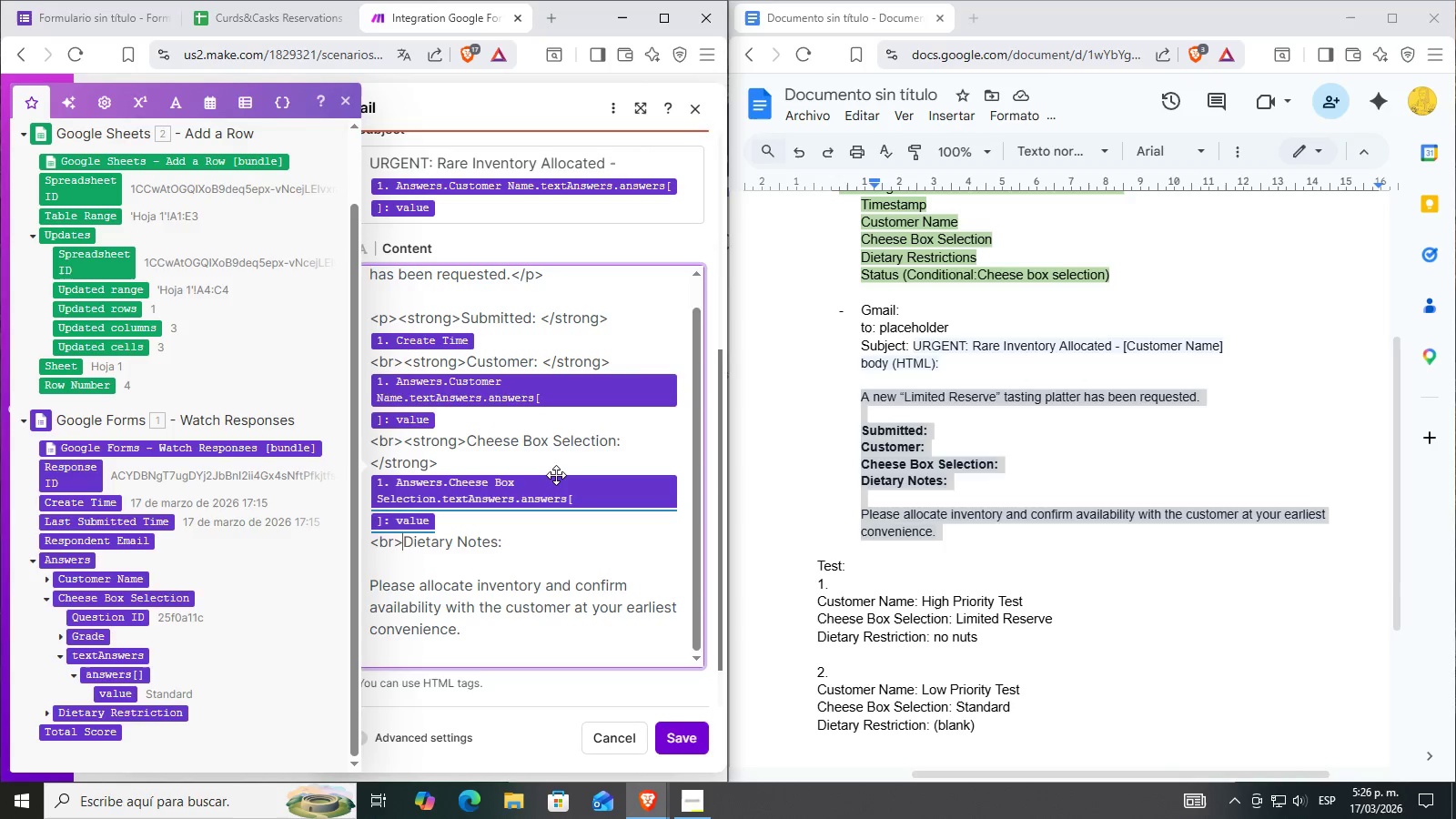 
key(Control+V)
 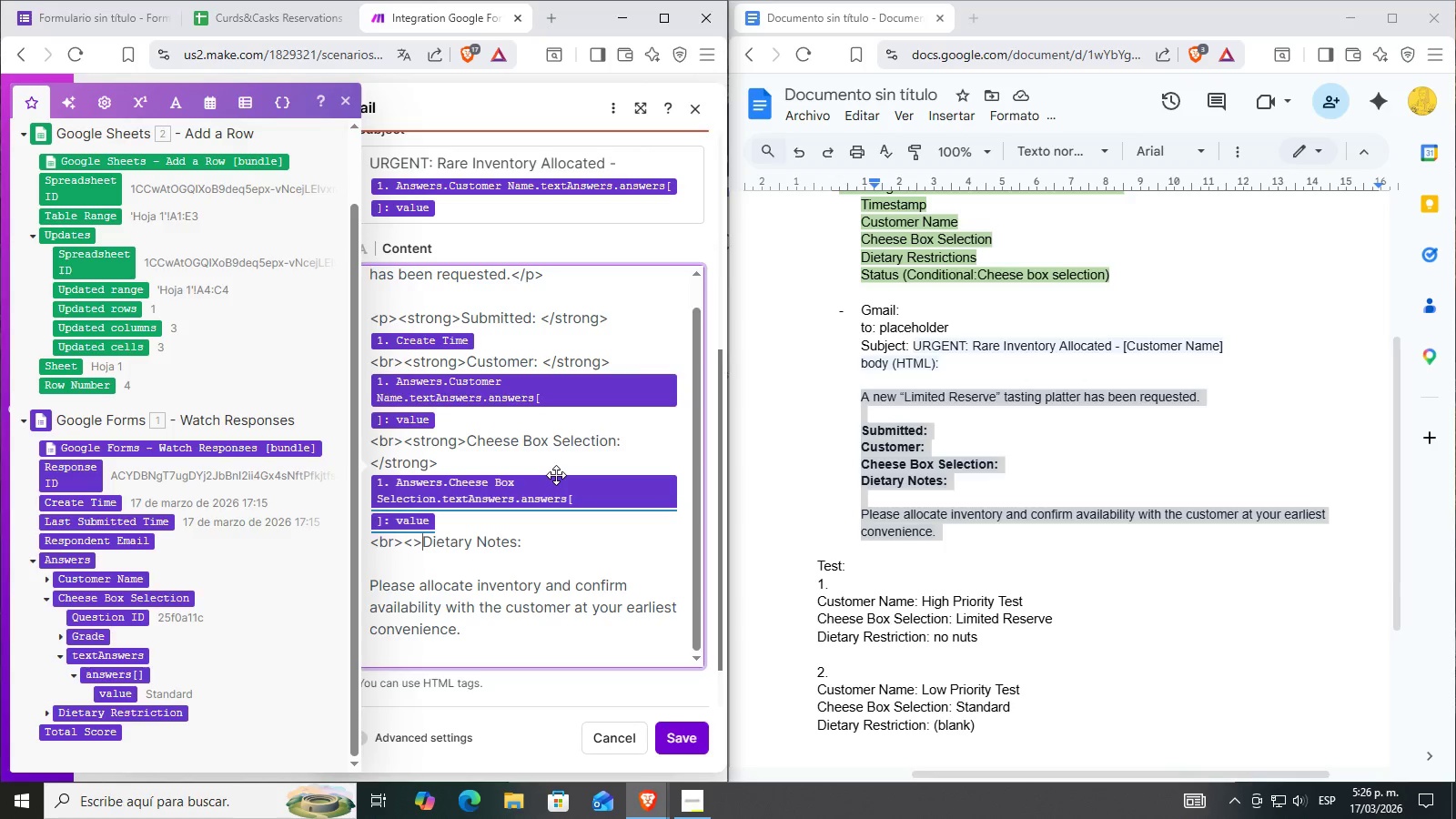 
key(ArrowLeft)
 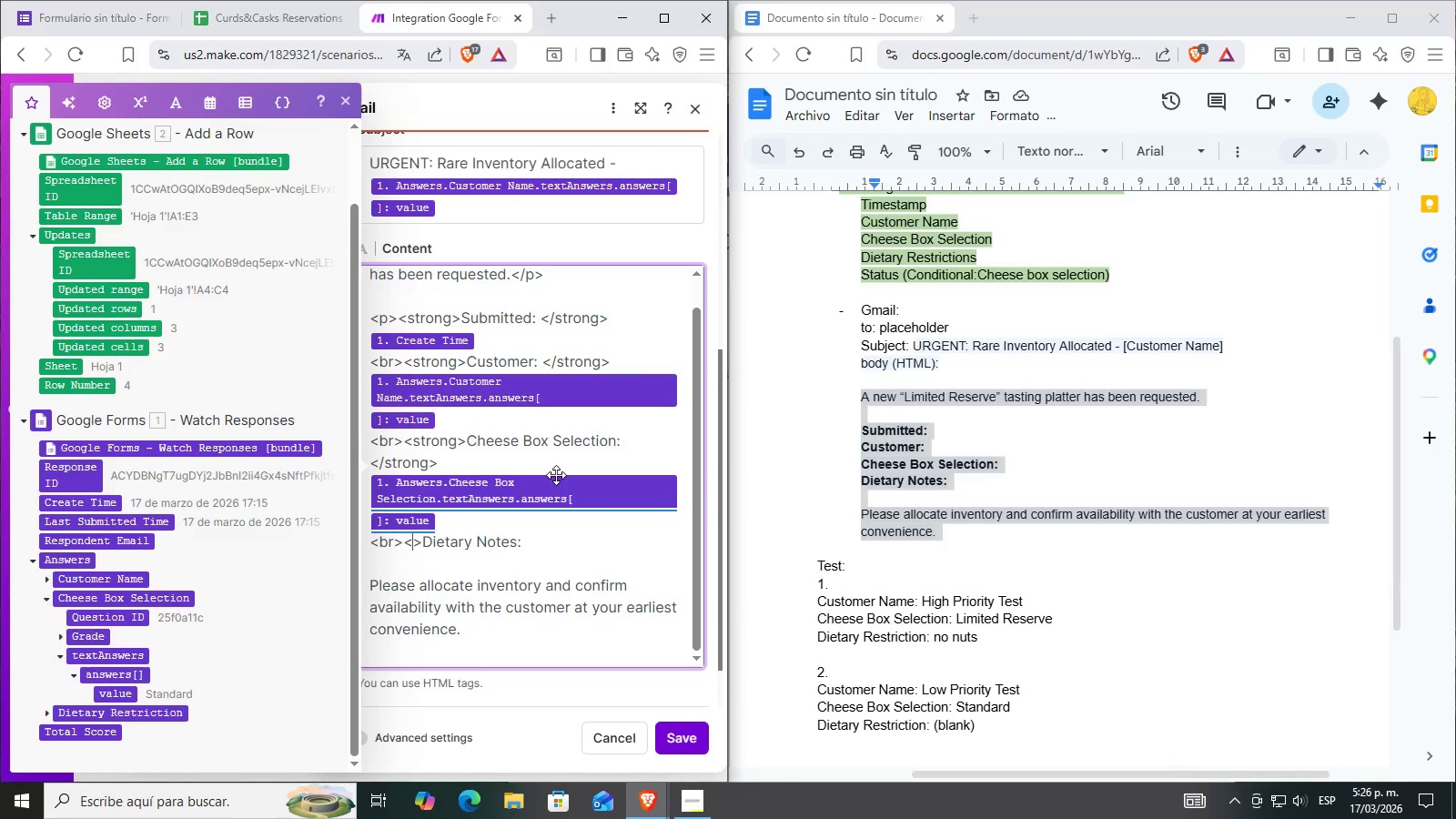 
type(strong)
 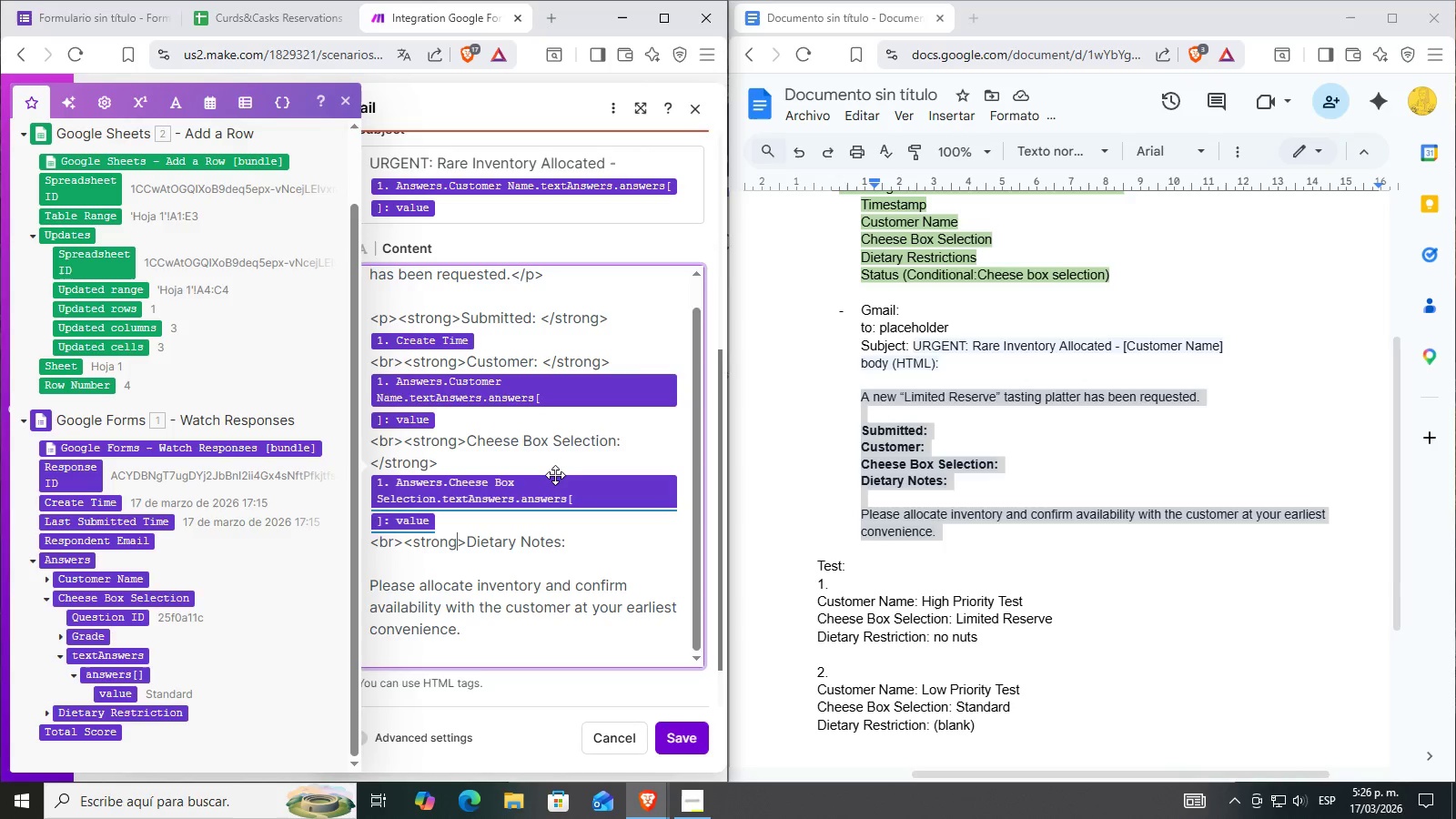 
hold_key(key=ArrowRight, duration=1.0)
 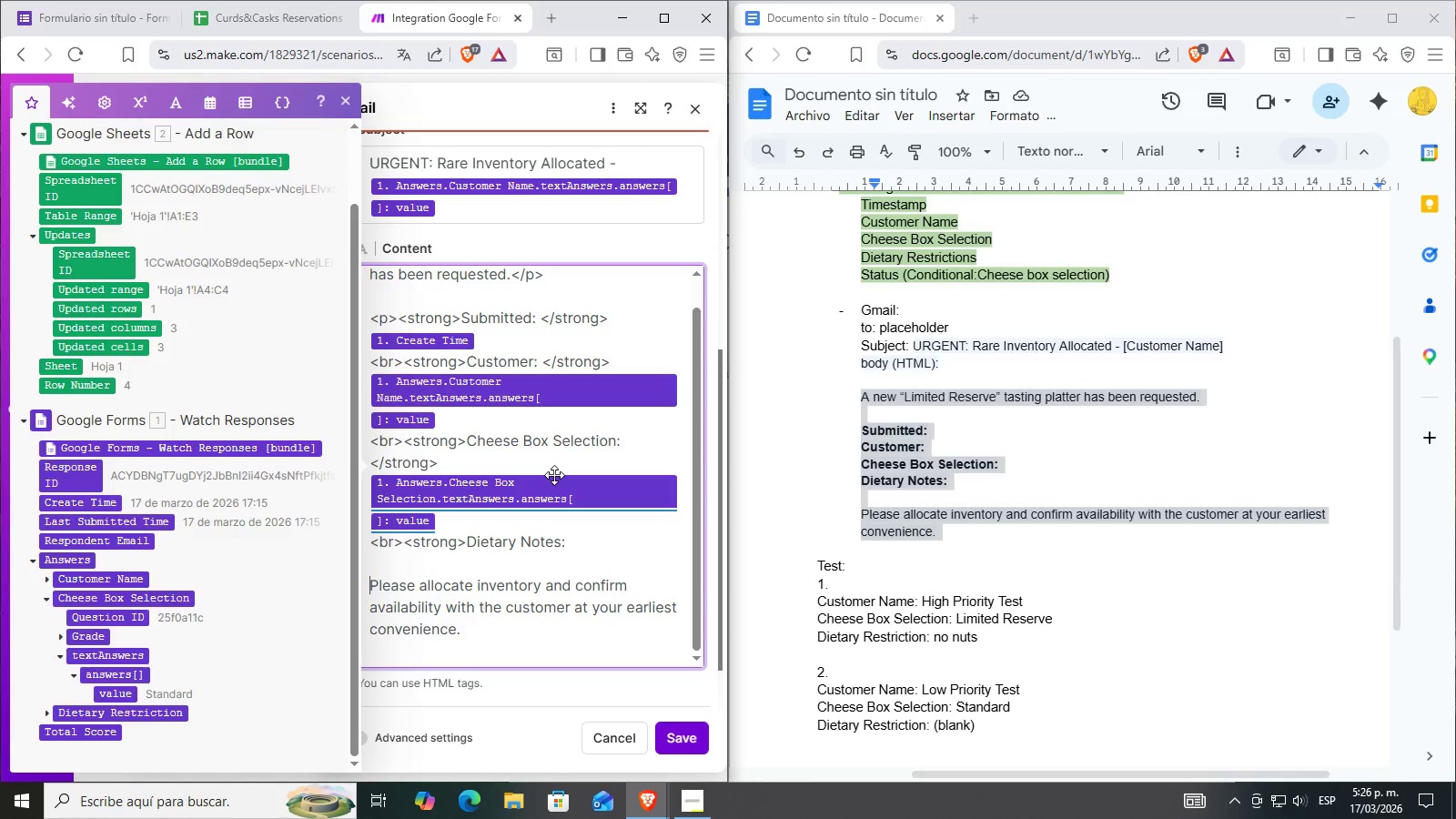 
key(ArrowLeft)
 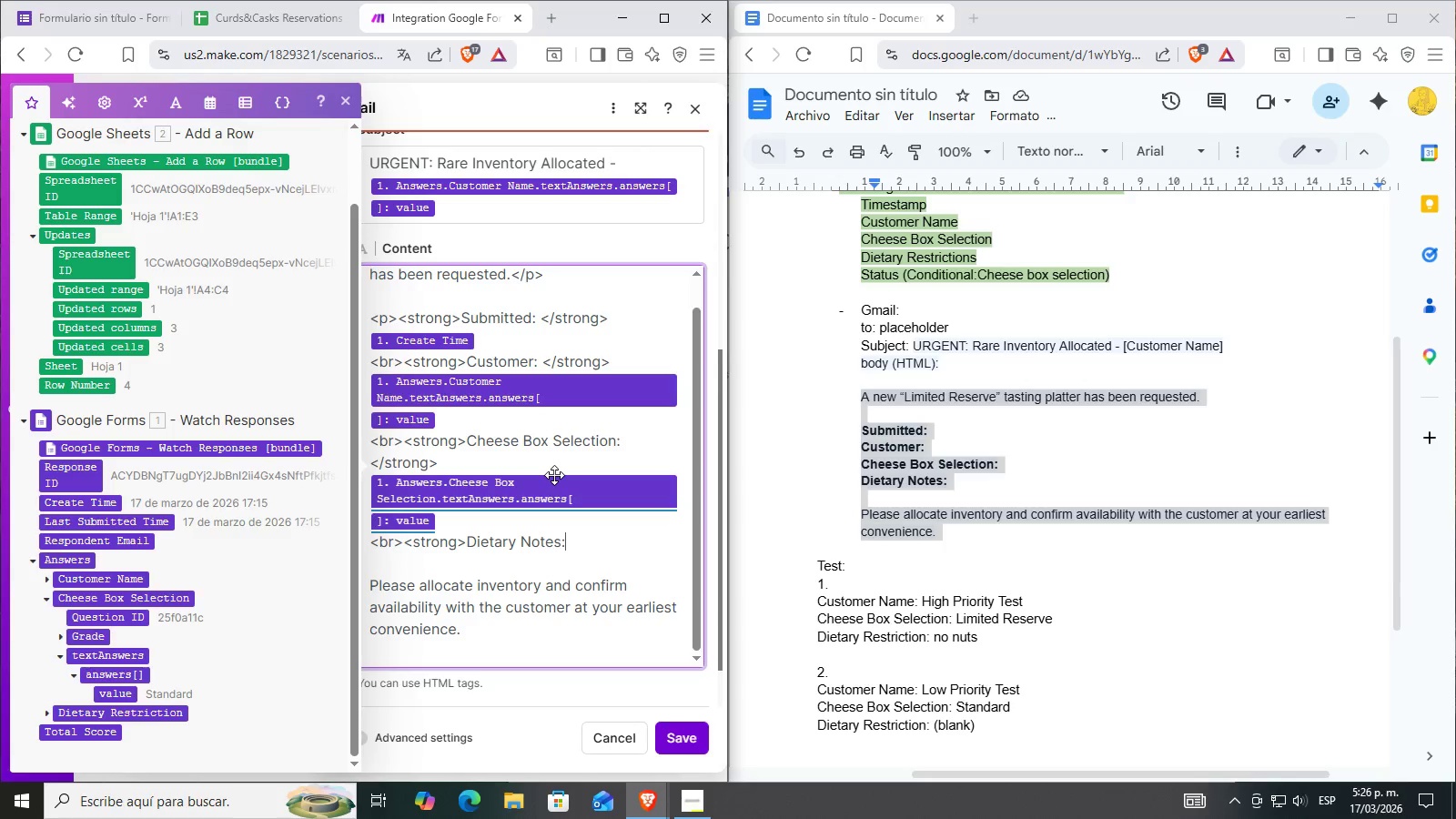 
key(Space)
 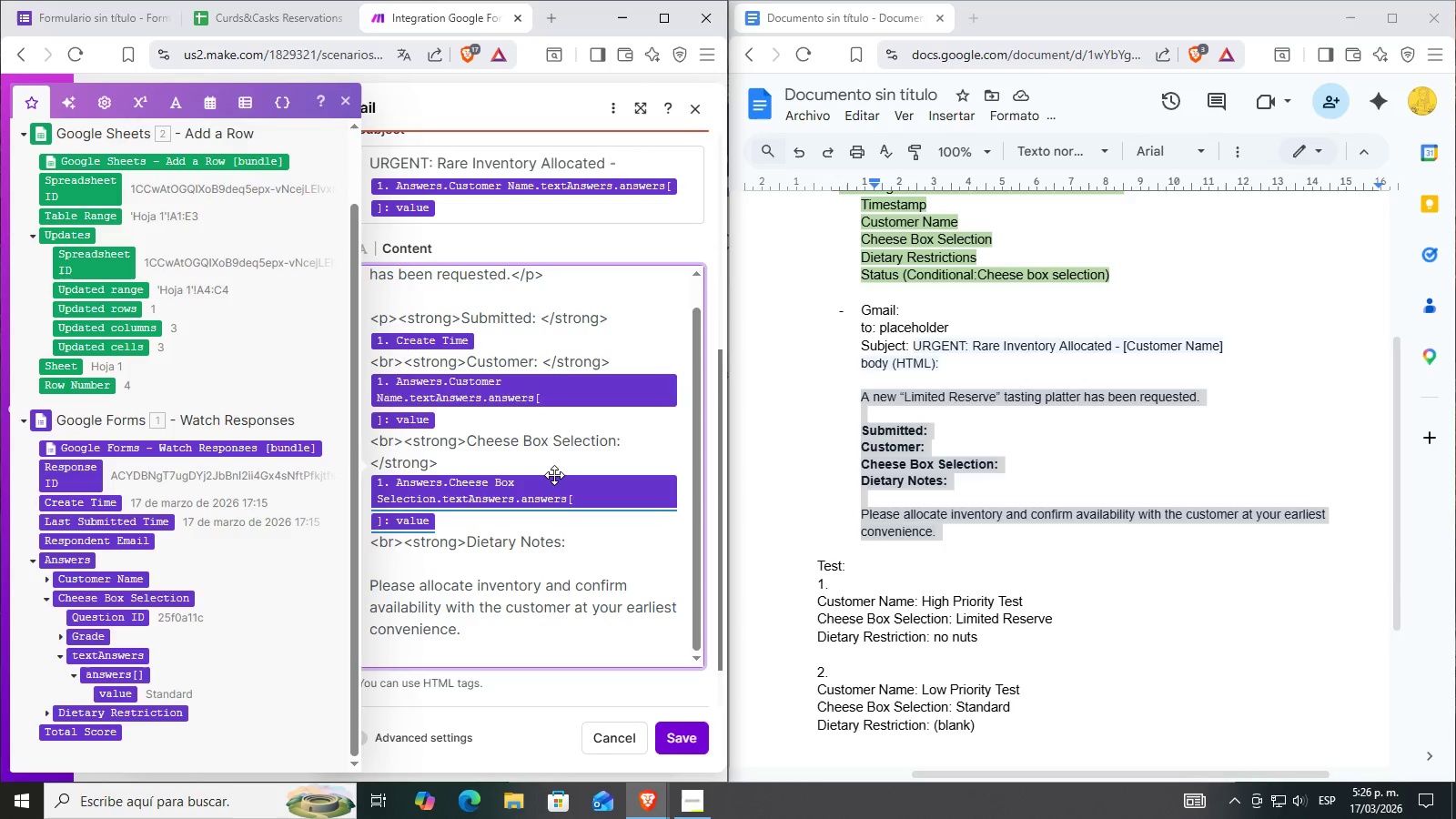 
key(Control+V)
 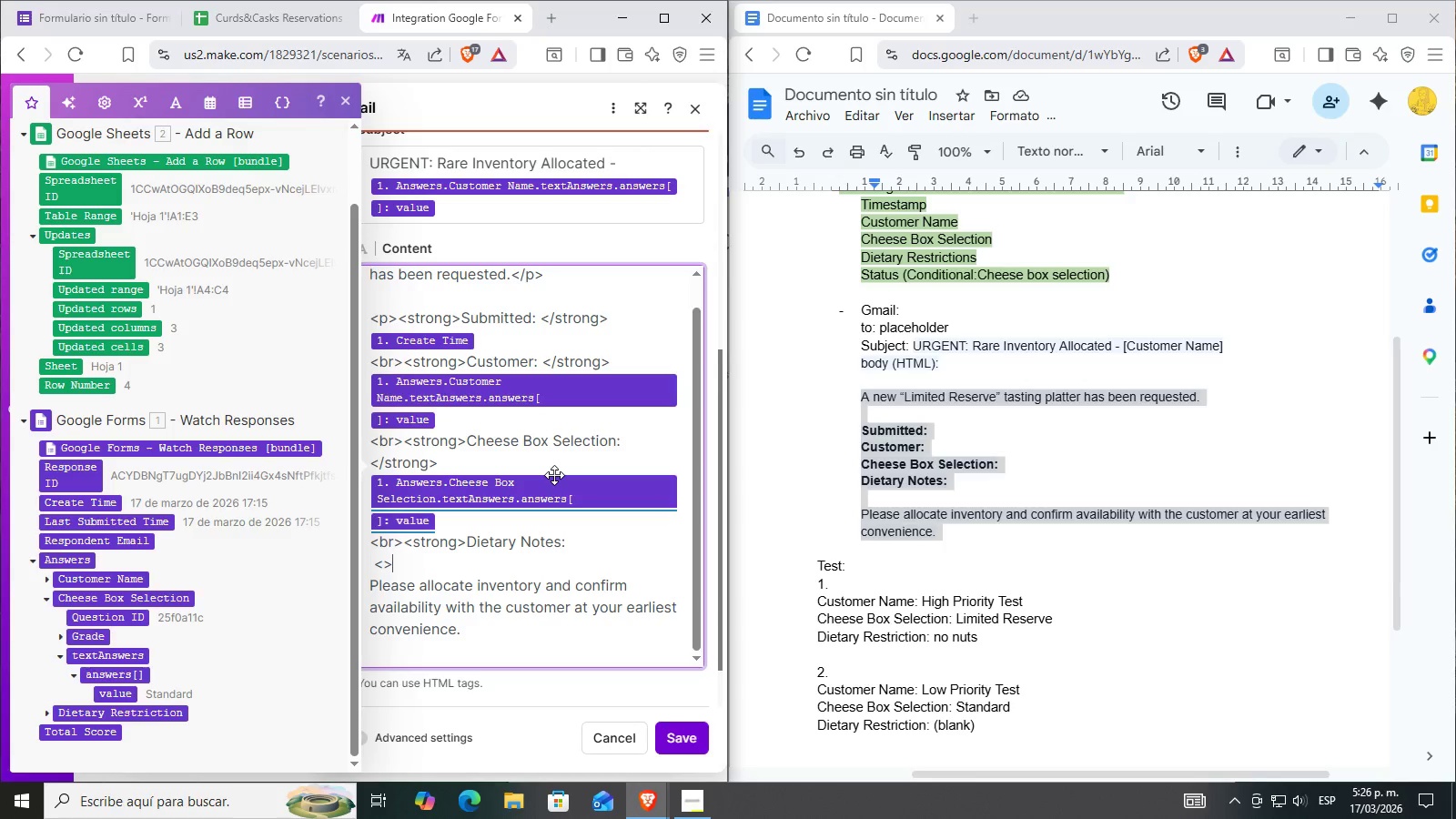 
key(S)
 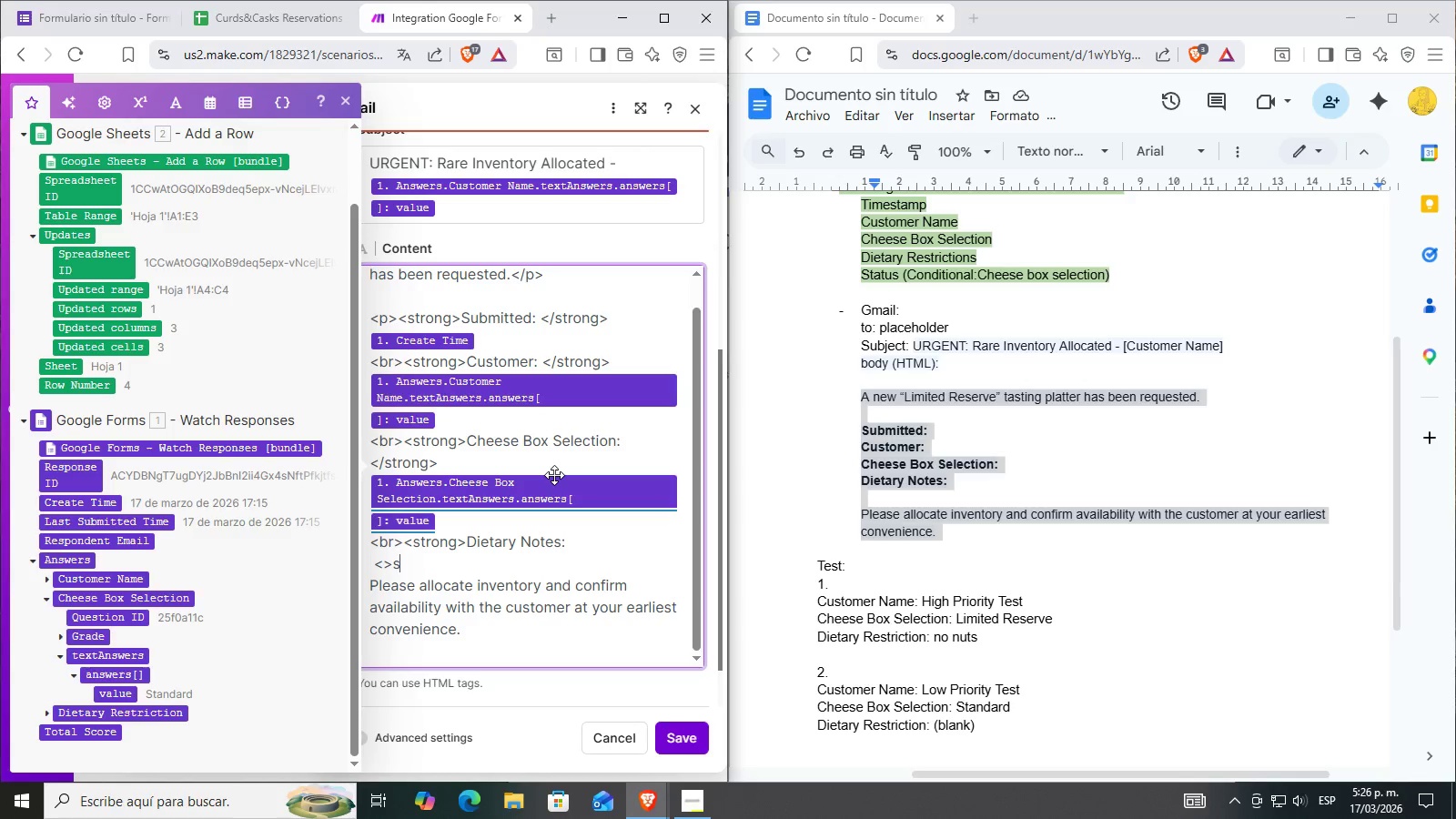 
key(Backspace)
 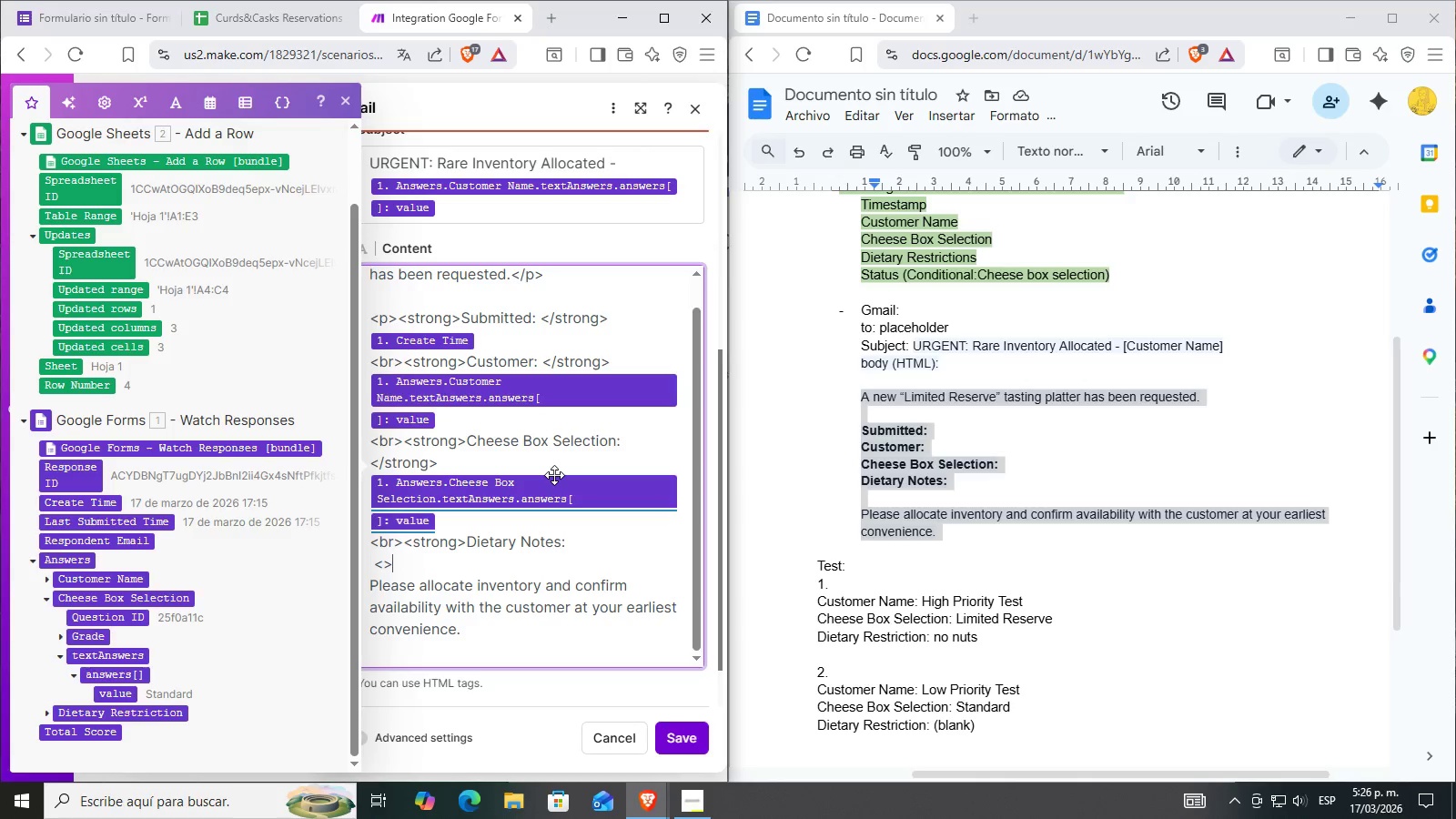 
key(ArrowLeft)
 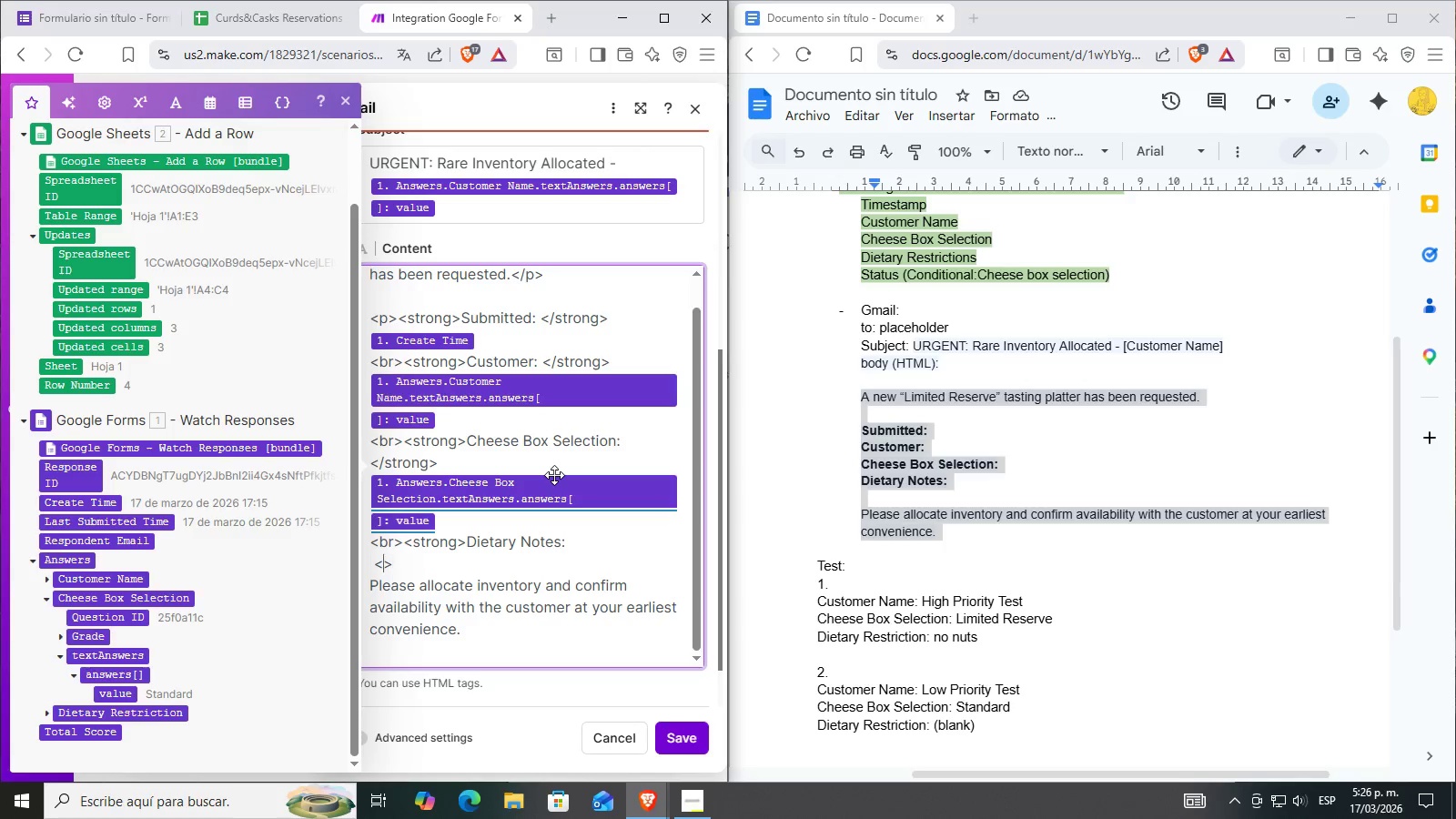 
type(st)
key(Backspace)
key(Backspace)
type(&strong)
 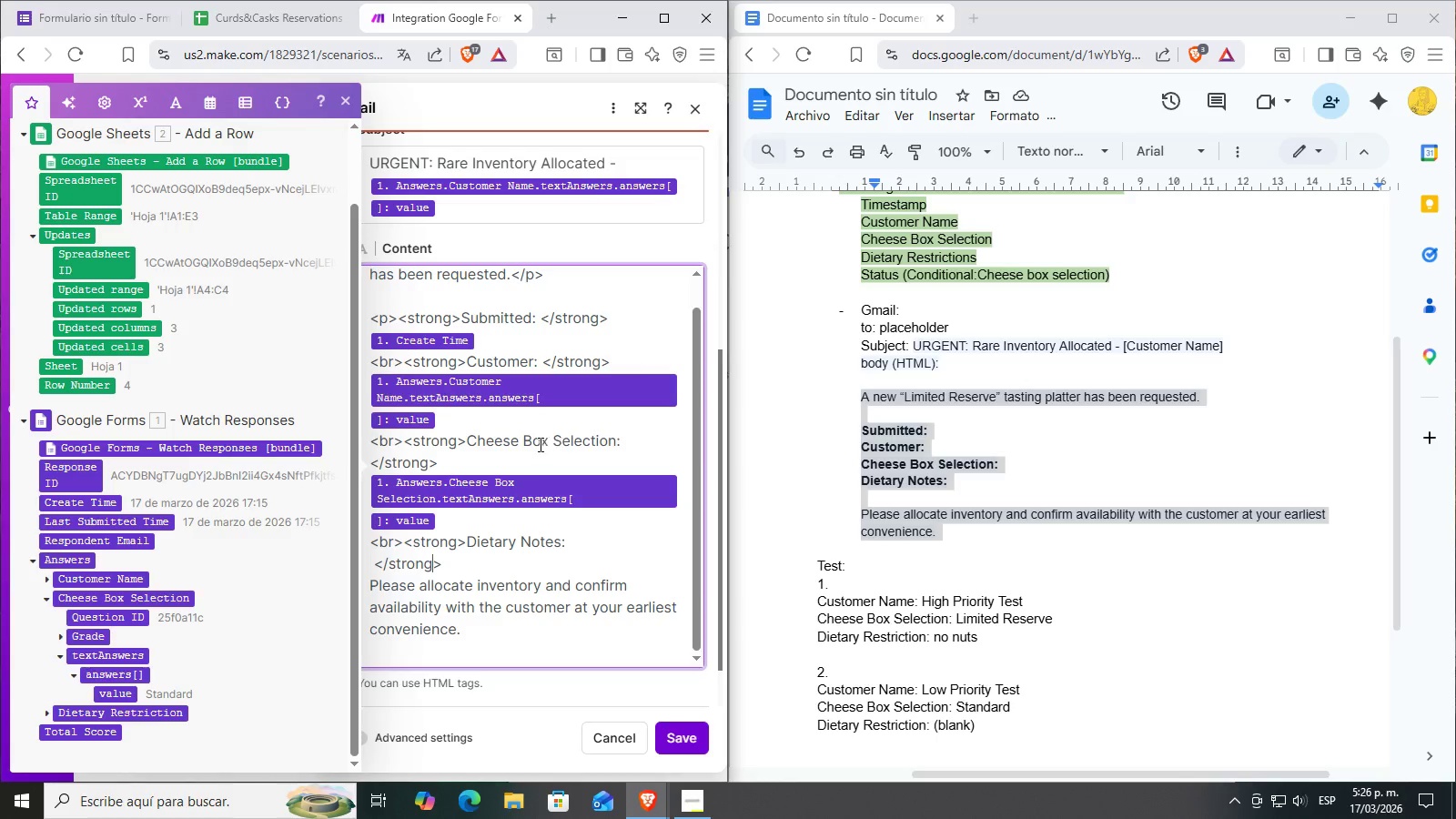 
wait(8.61)
 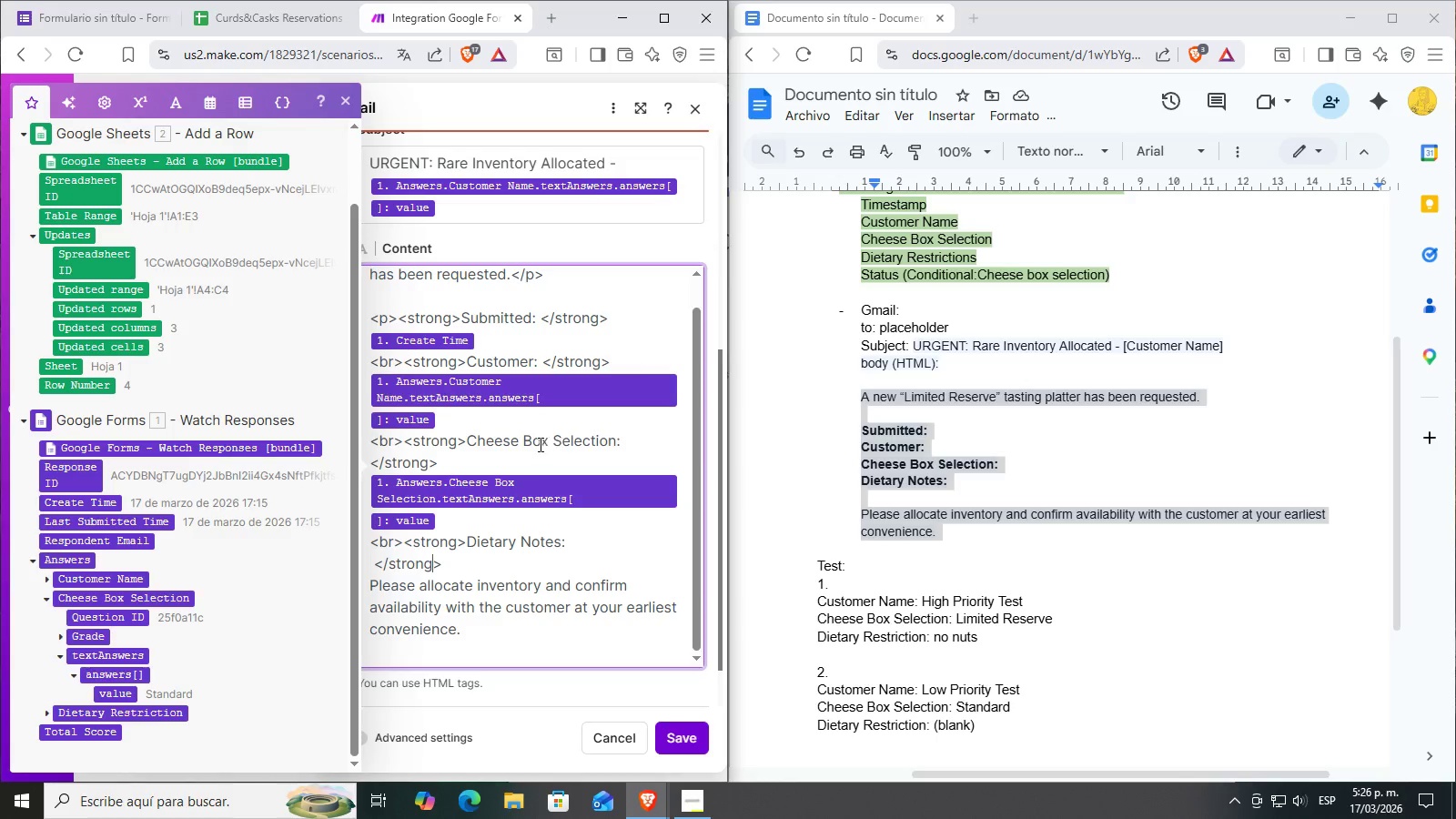 
left_click([472, 564])
 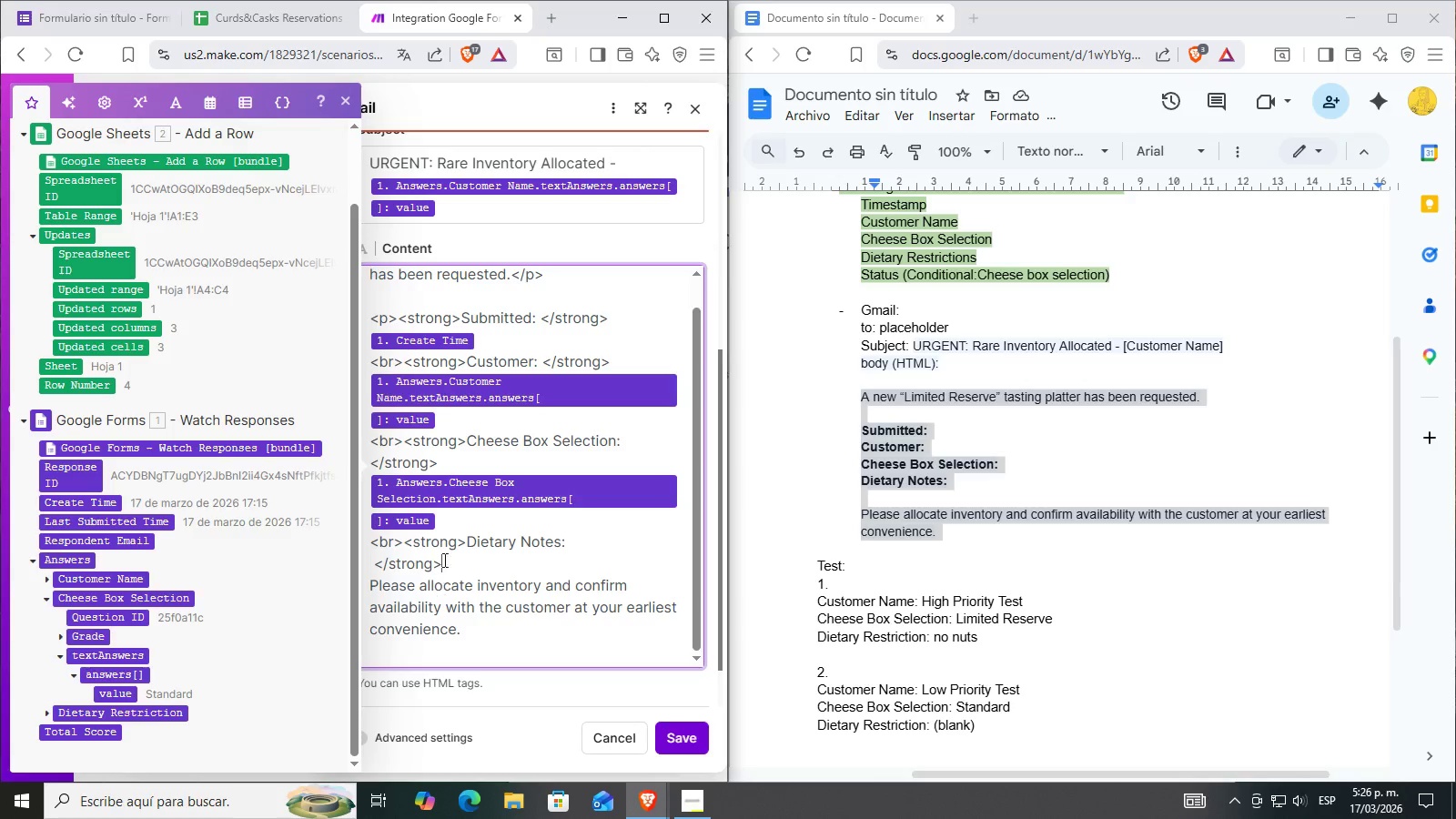 
key(Space)
 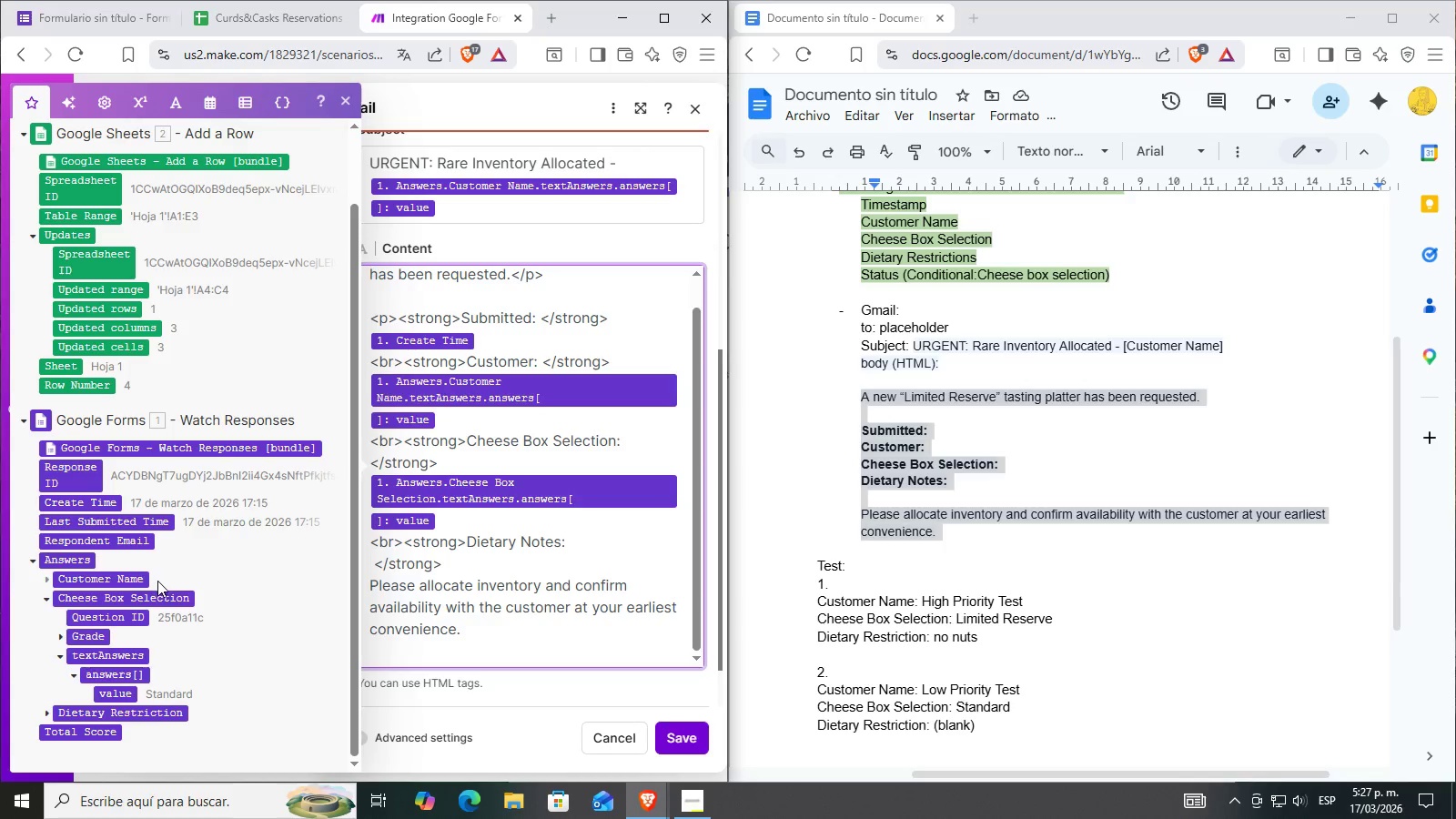 
key(Backspace)
 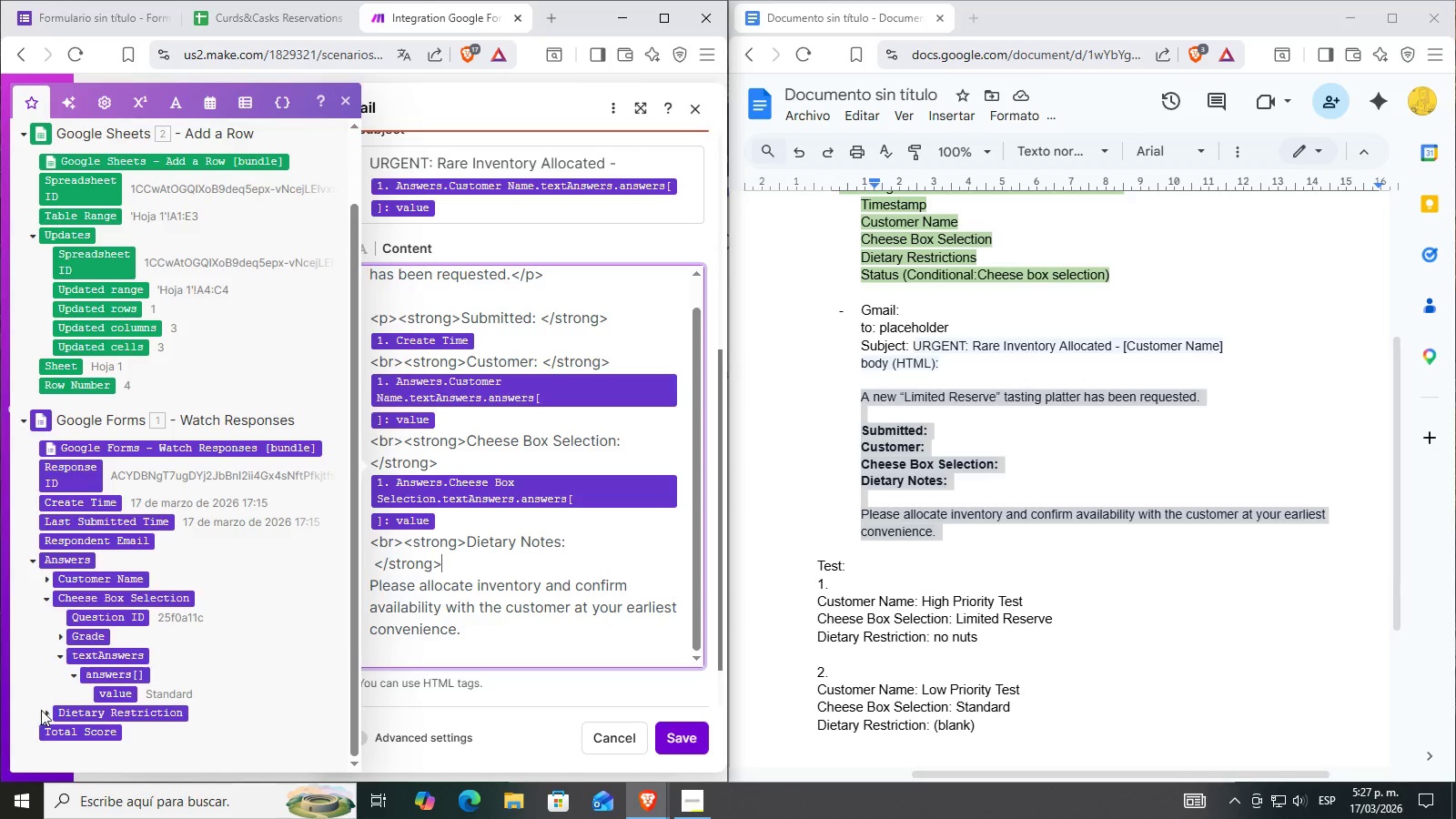 
left_click([45, 709])
 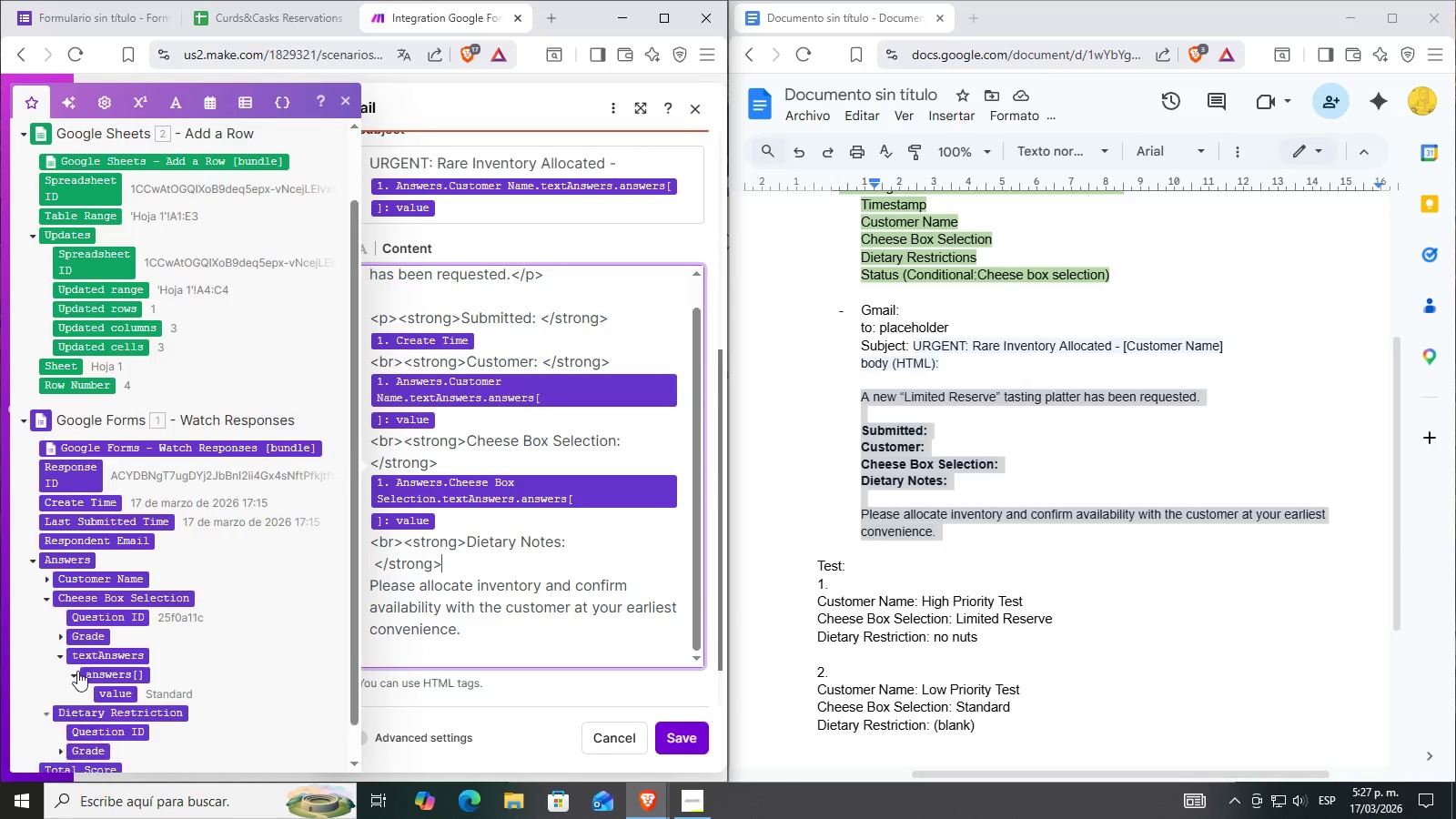 
scroll: coordinate [82, 667], scroll_direction: down, amount: 4.0
 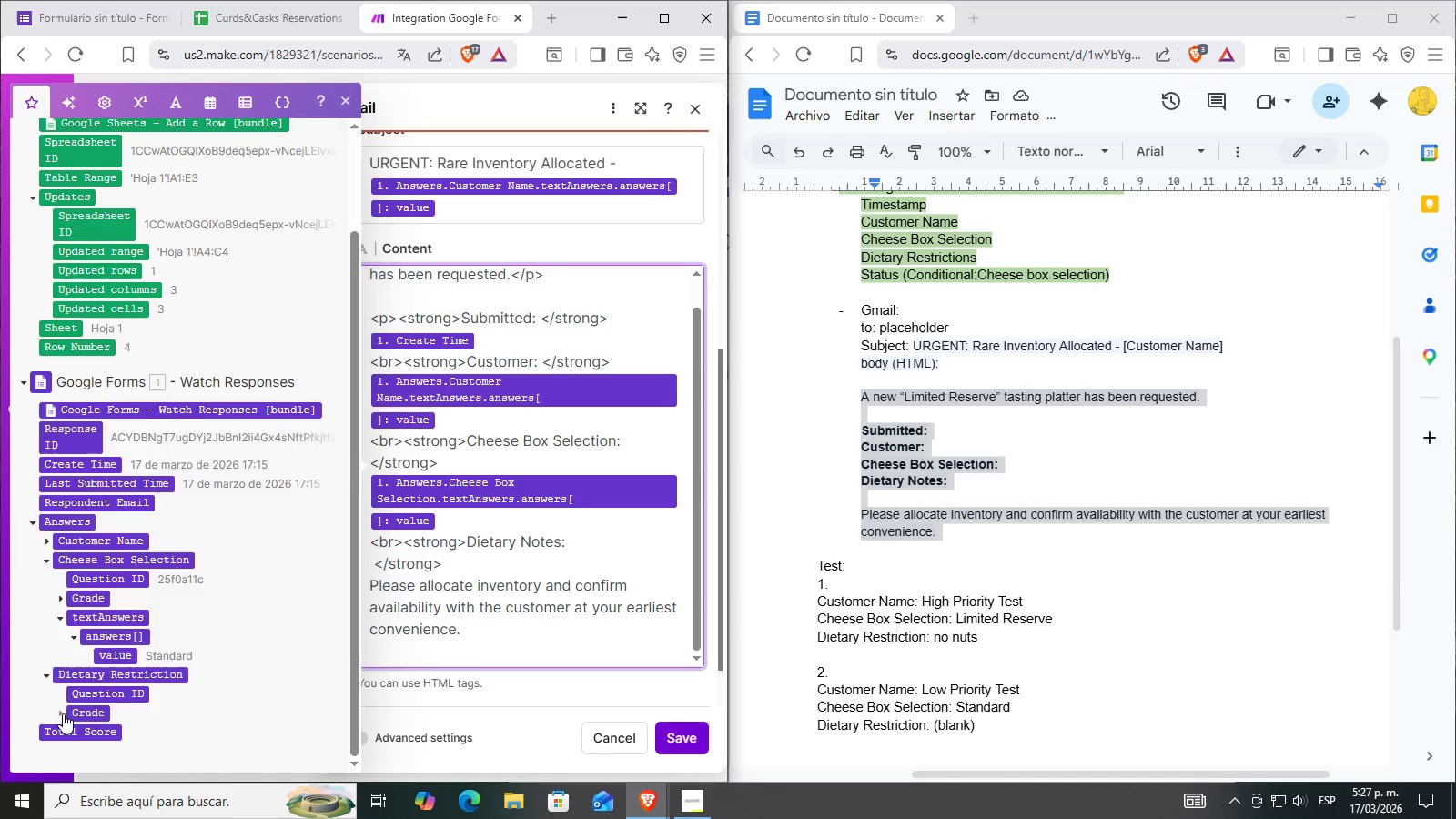 
left_click([61, 713])
 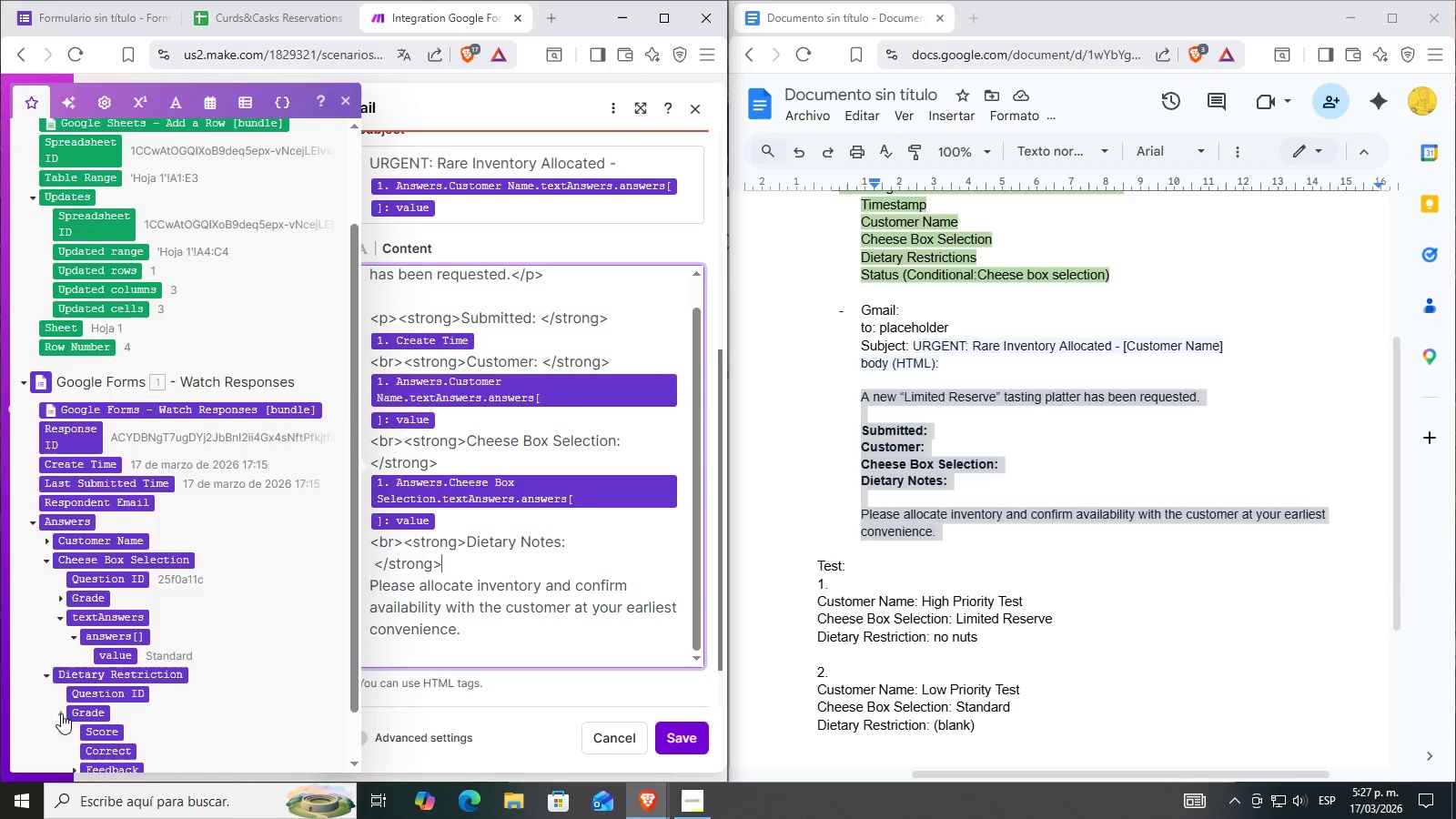 
scroll: coordinate [90, 706], scroll_direction: down, amount: 2.0
 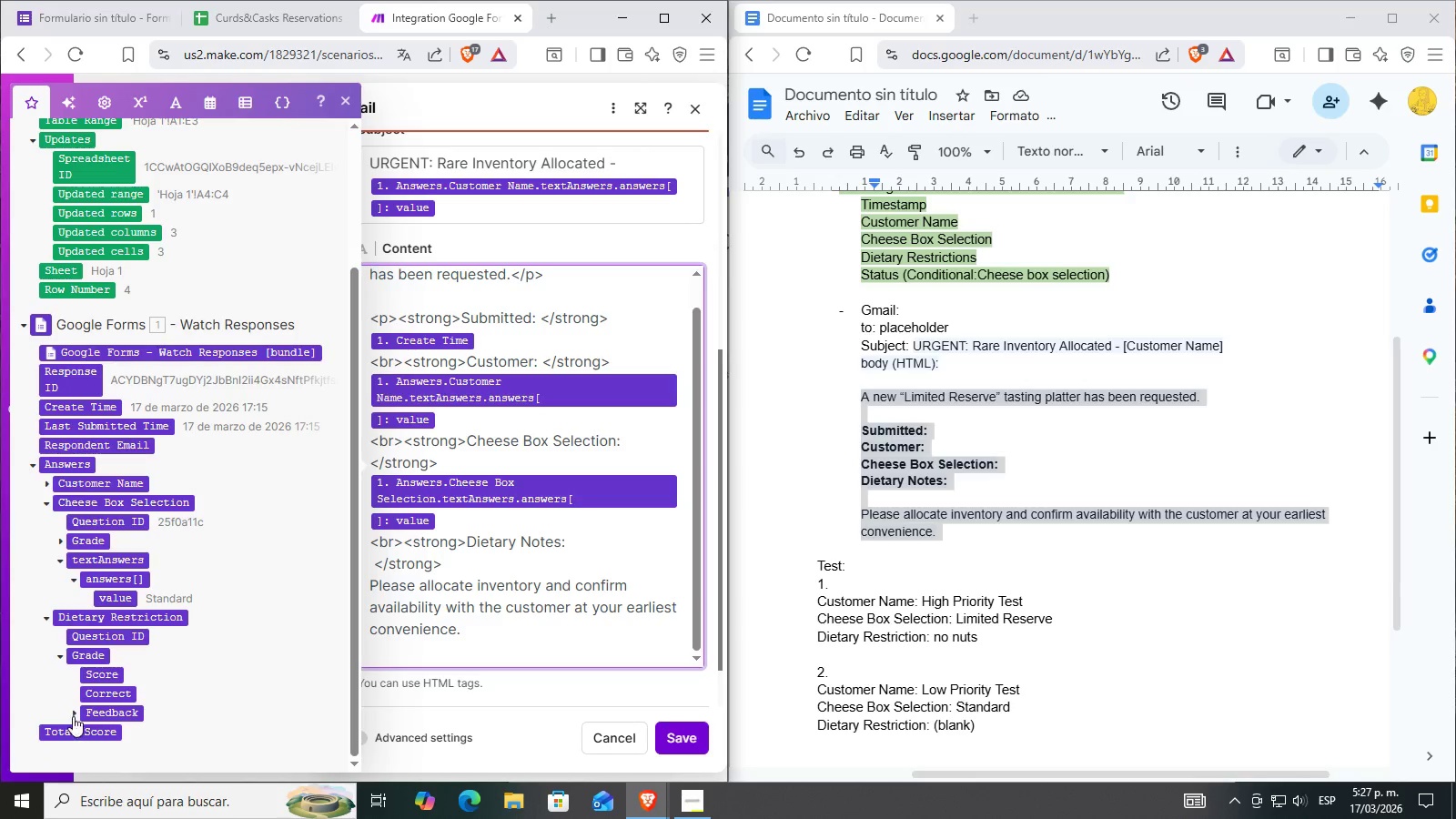 
left_click([72, 715])
 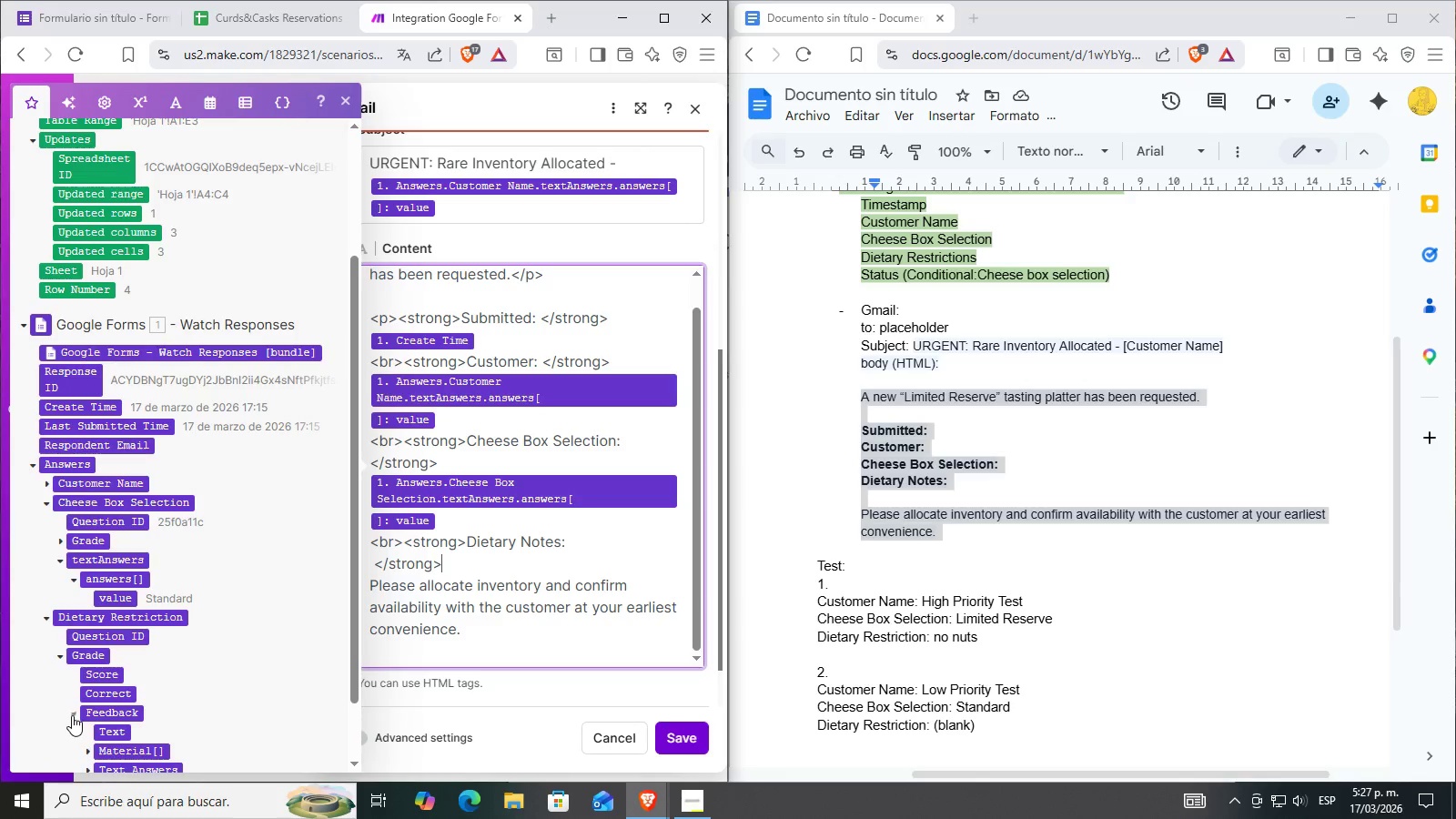 
scroll: coordinate [72, 715], scroll_direction: down, amount: 2.0
 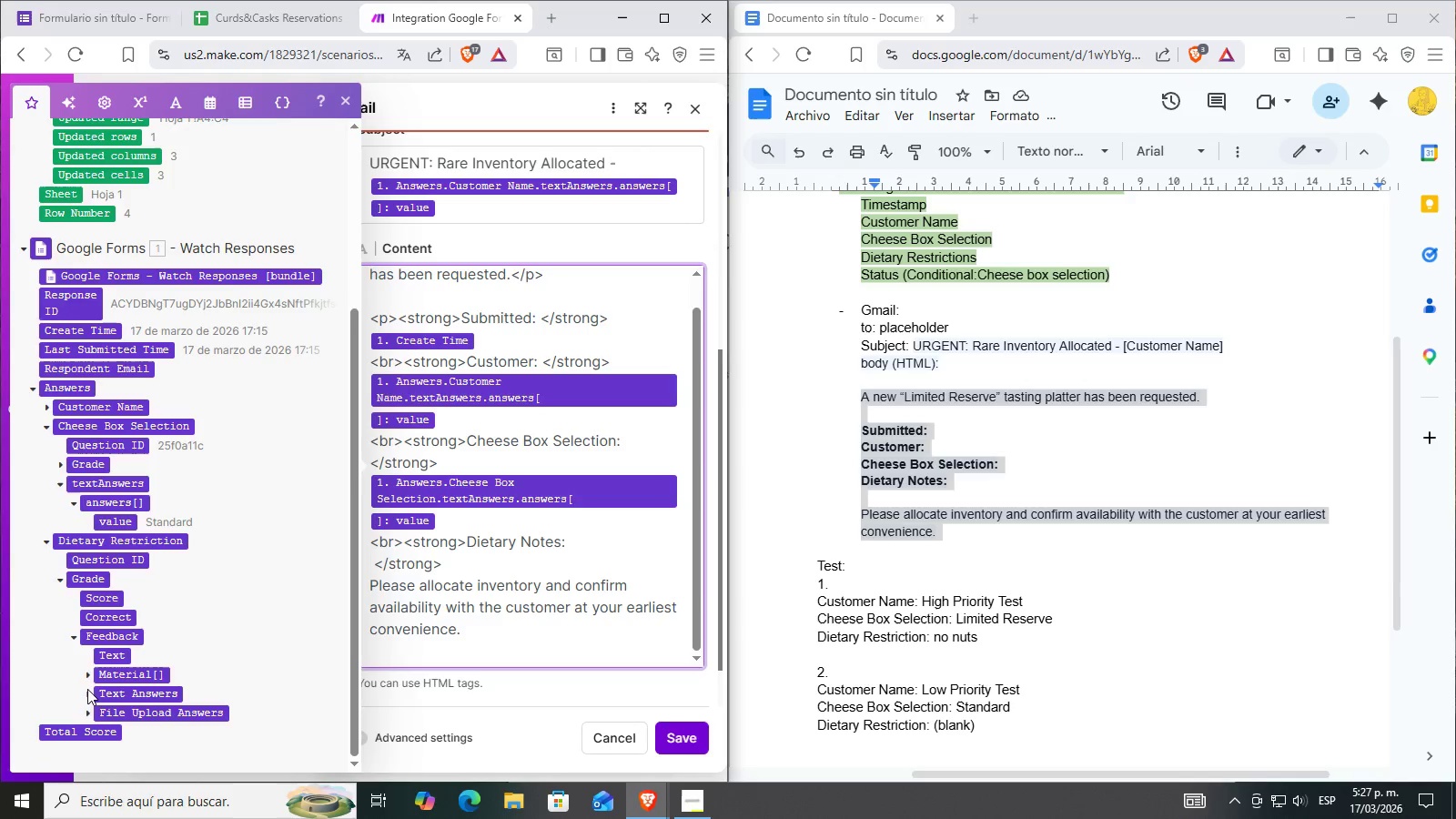 
left_click([85, 699])
 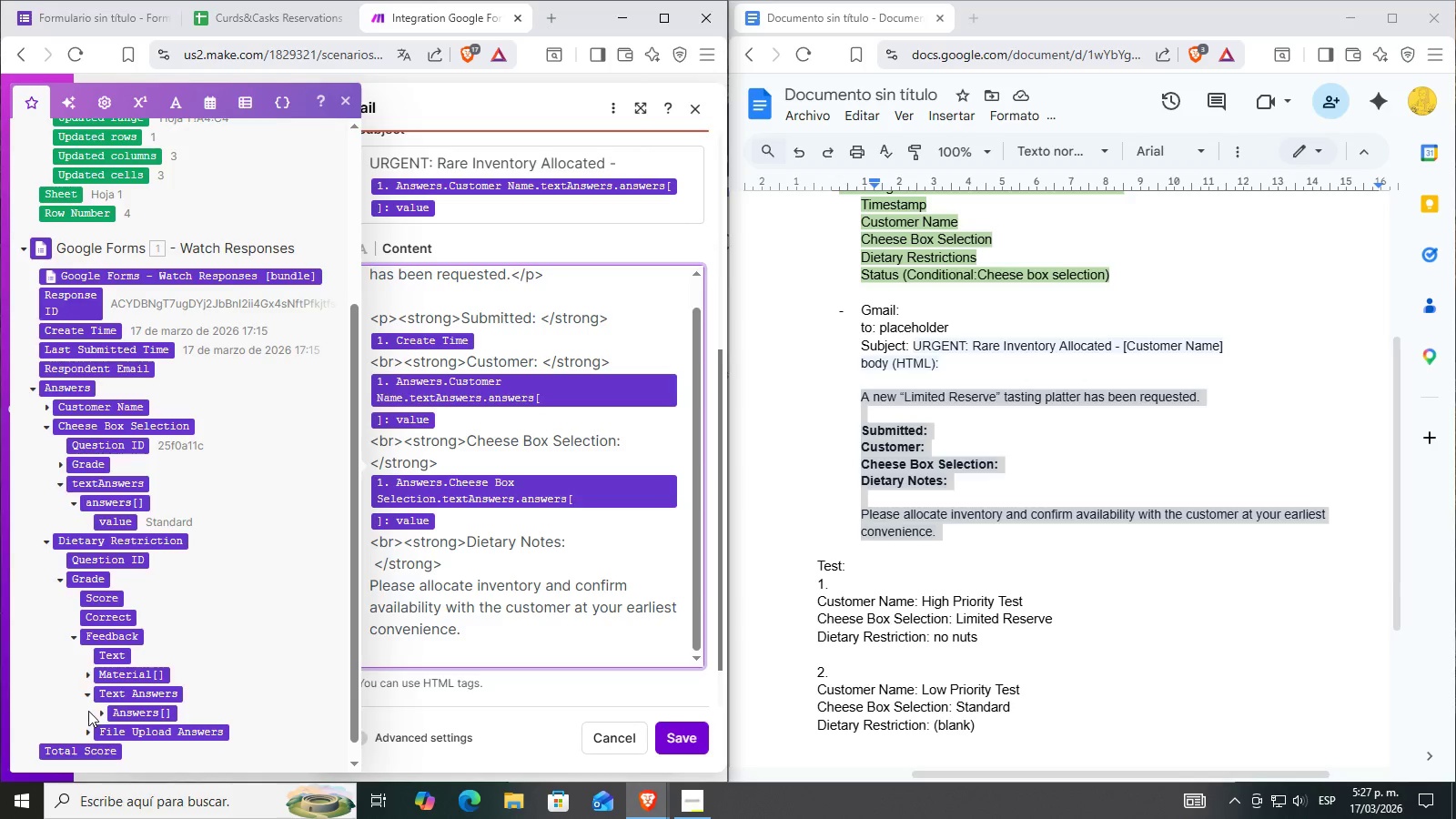 
left_click([106, 712])
 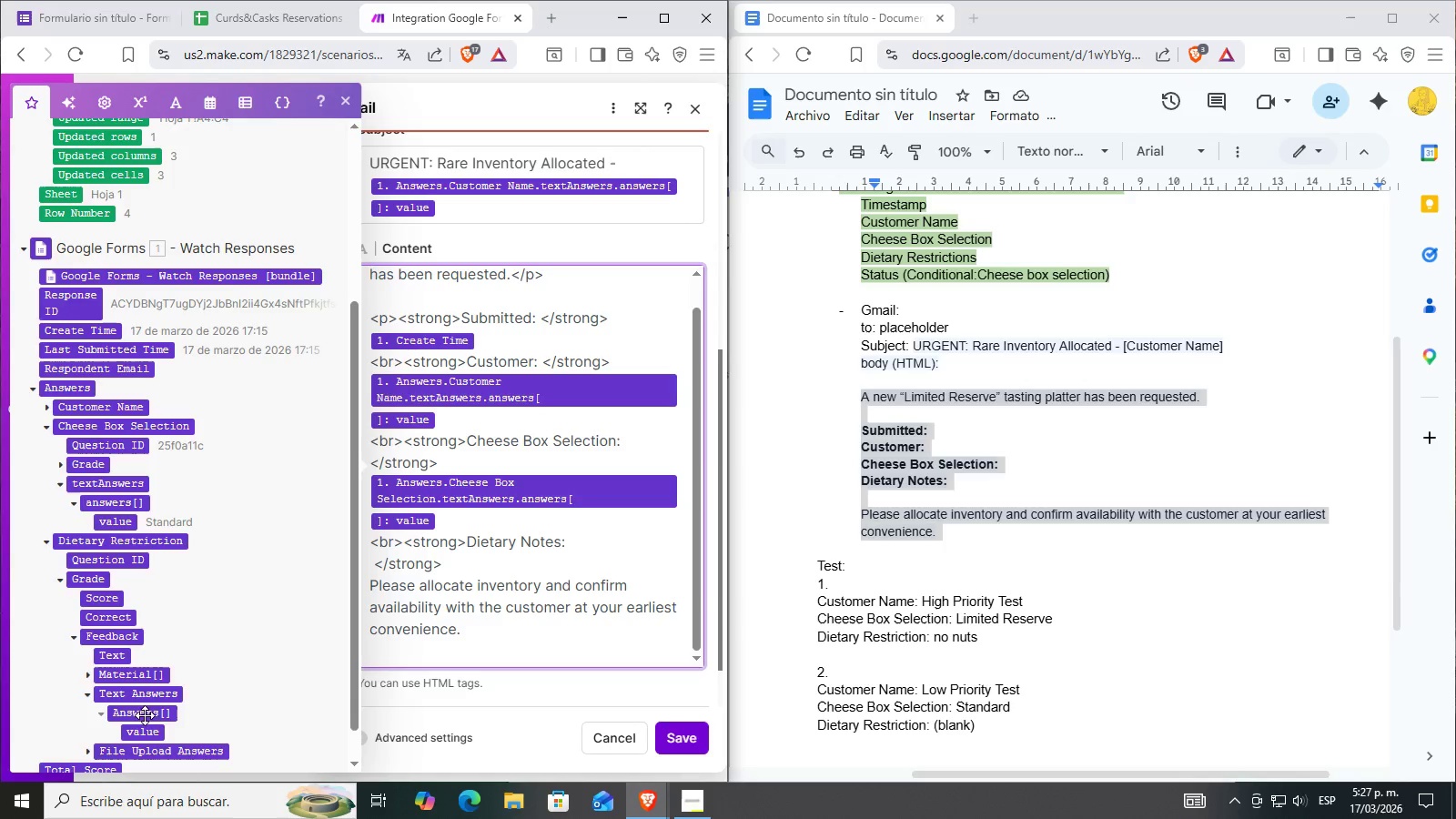 
left_click([144, 732])
 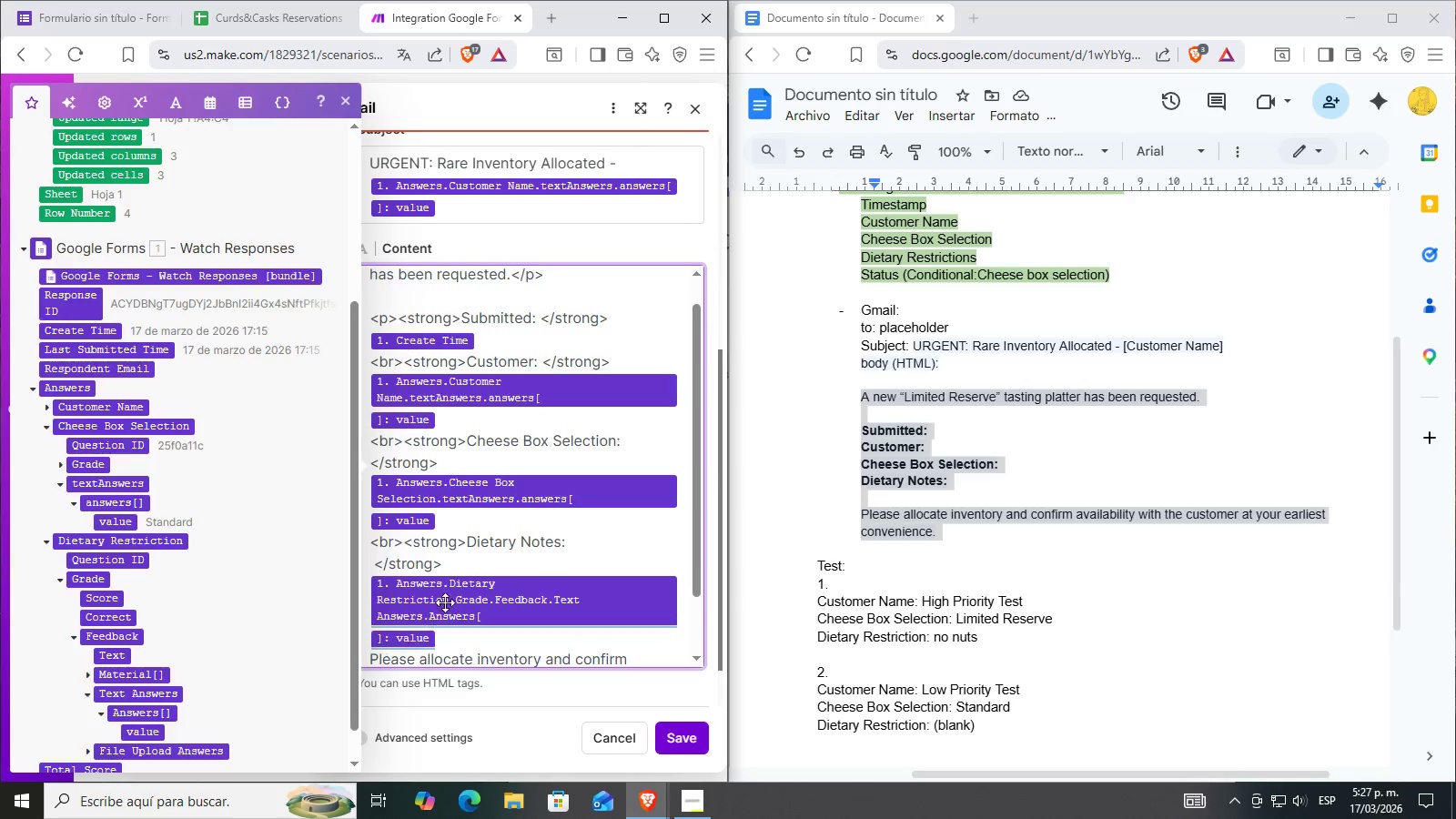 
scroll: coordinate [471, 570], scroll_direction: down, amount: 4.0
 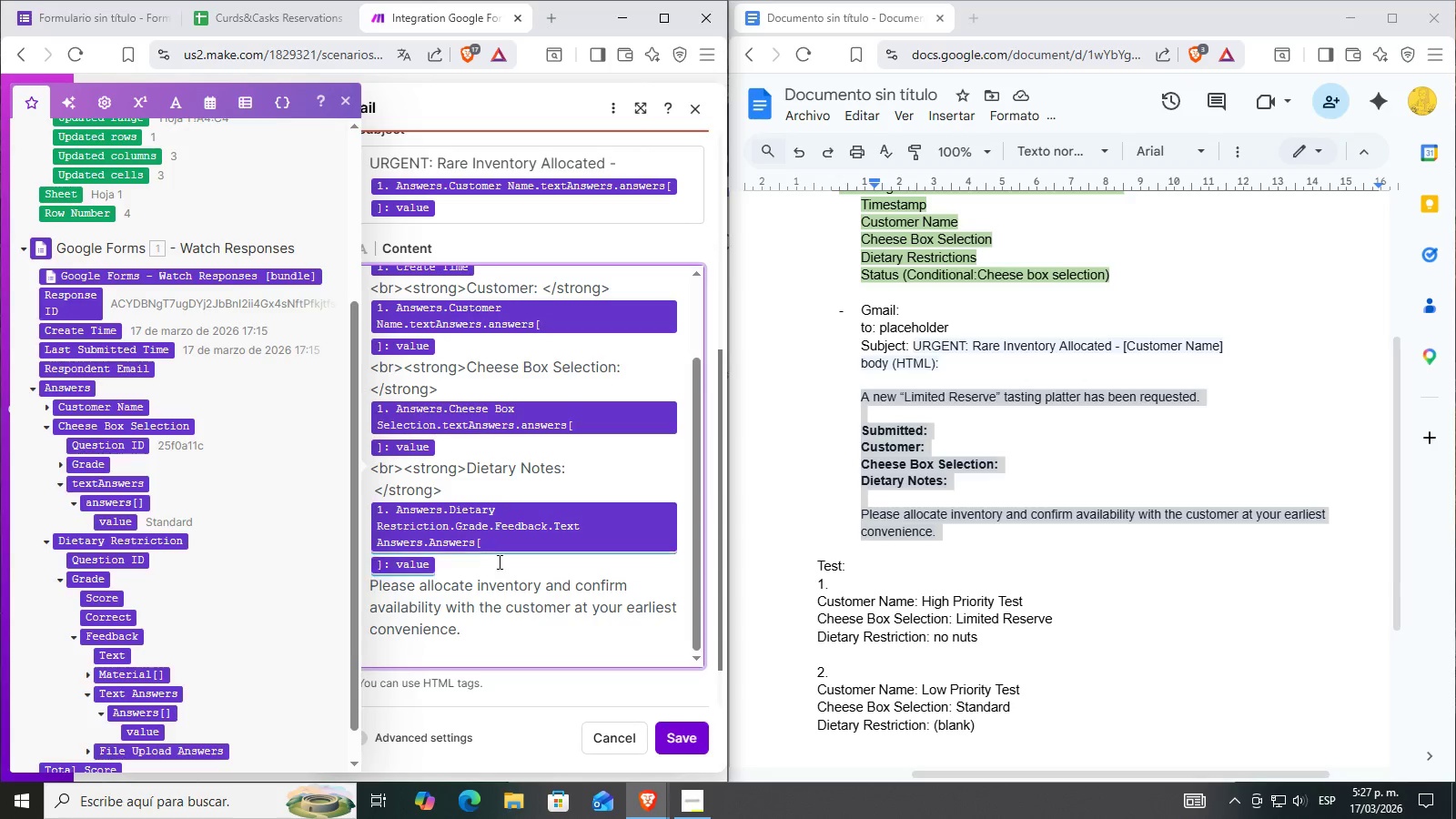 
left_click([490, 561])
 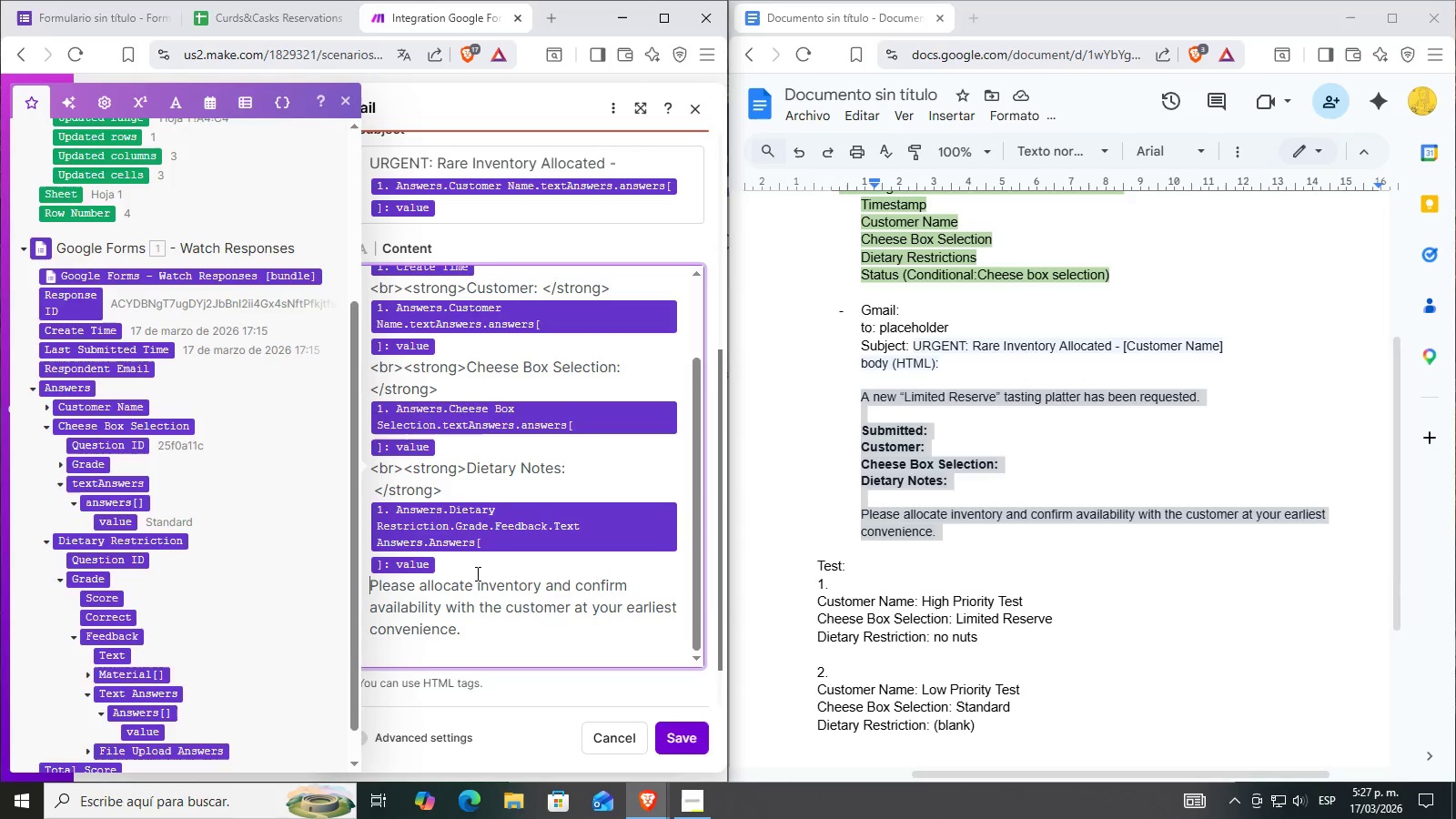 
left_click([448, 571])
 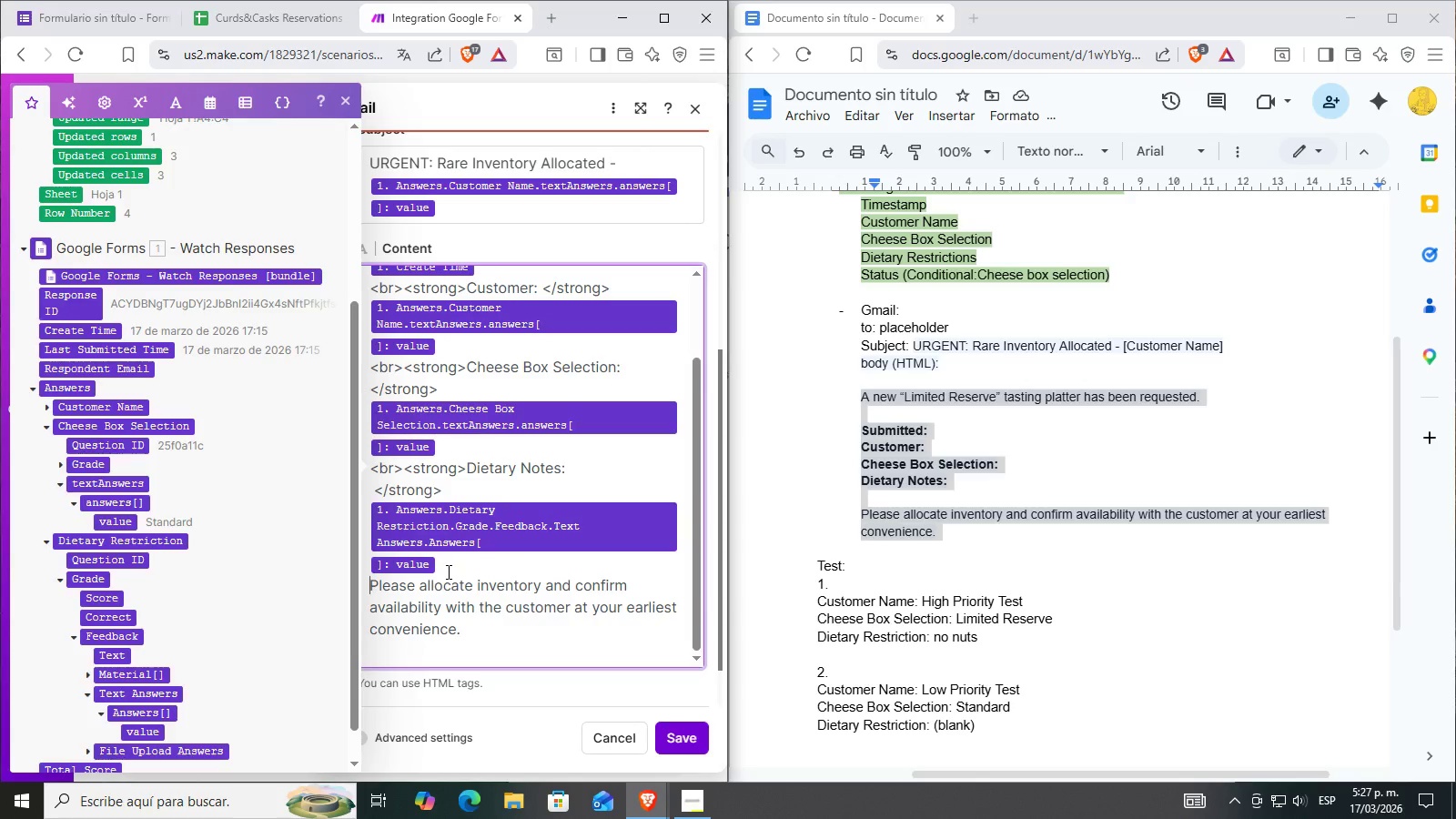 
key(Control+V)
 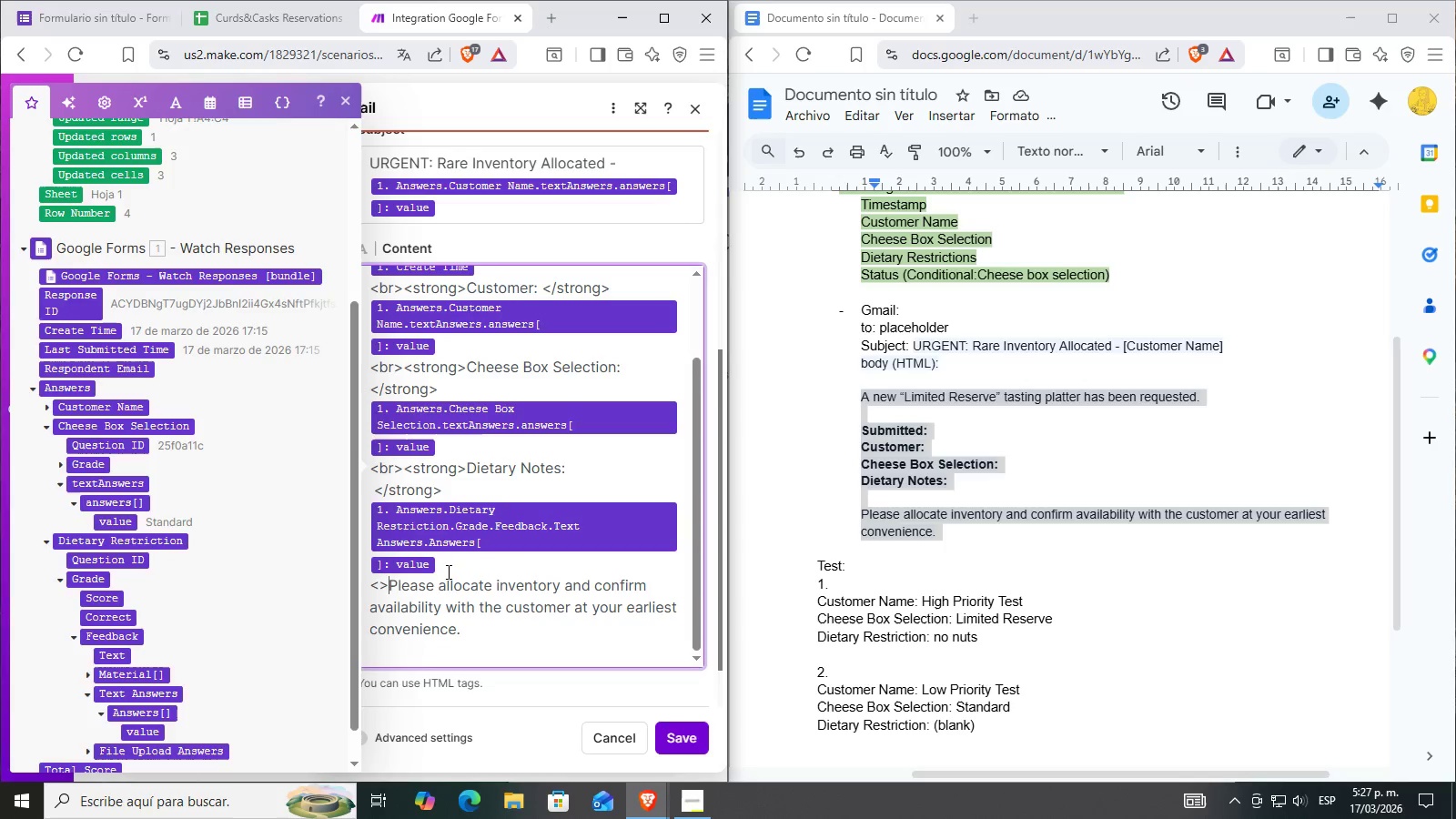 
key(ArrowLeft)
 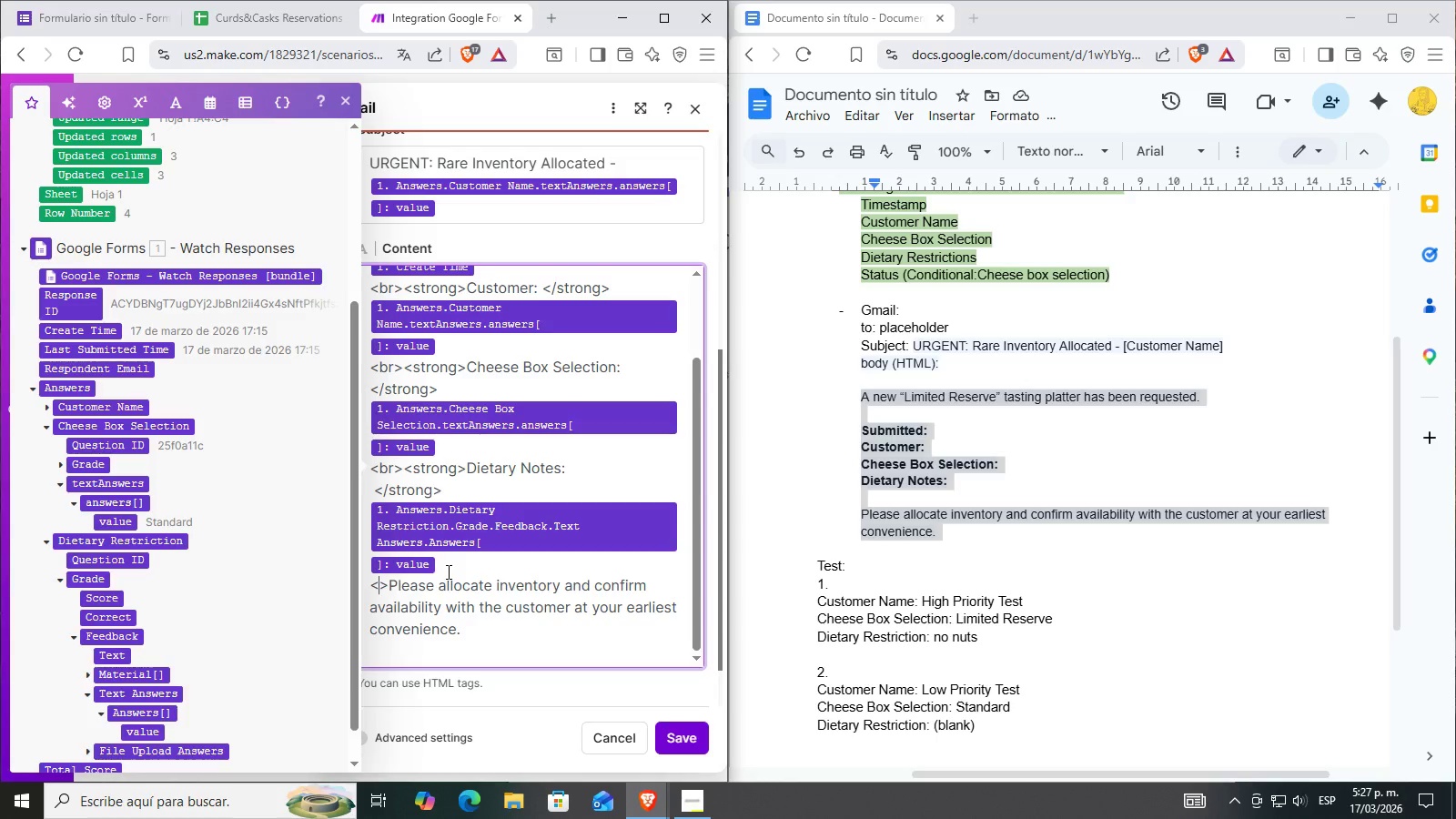 
type(br)
key(Backspace)
key(Backspace)
type(p)
 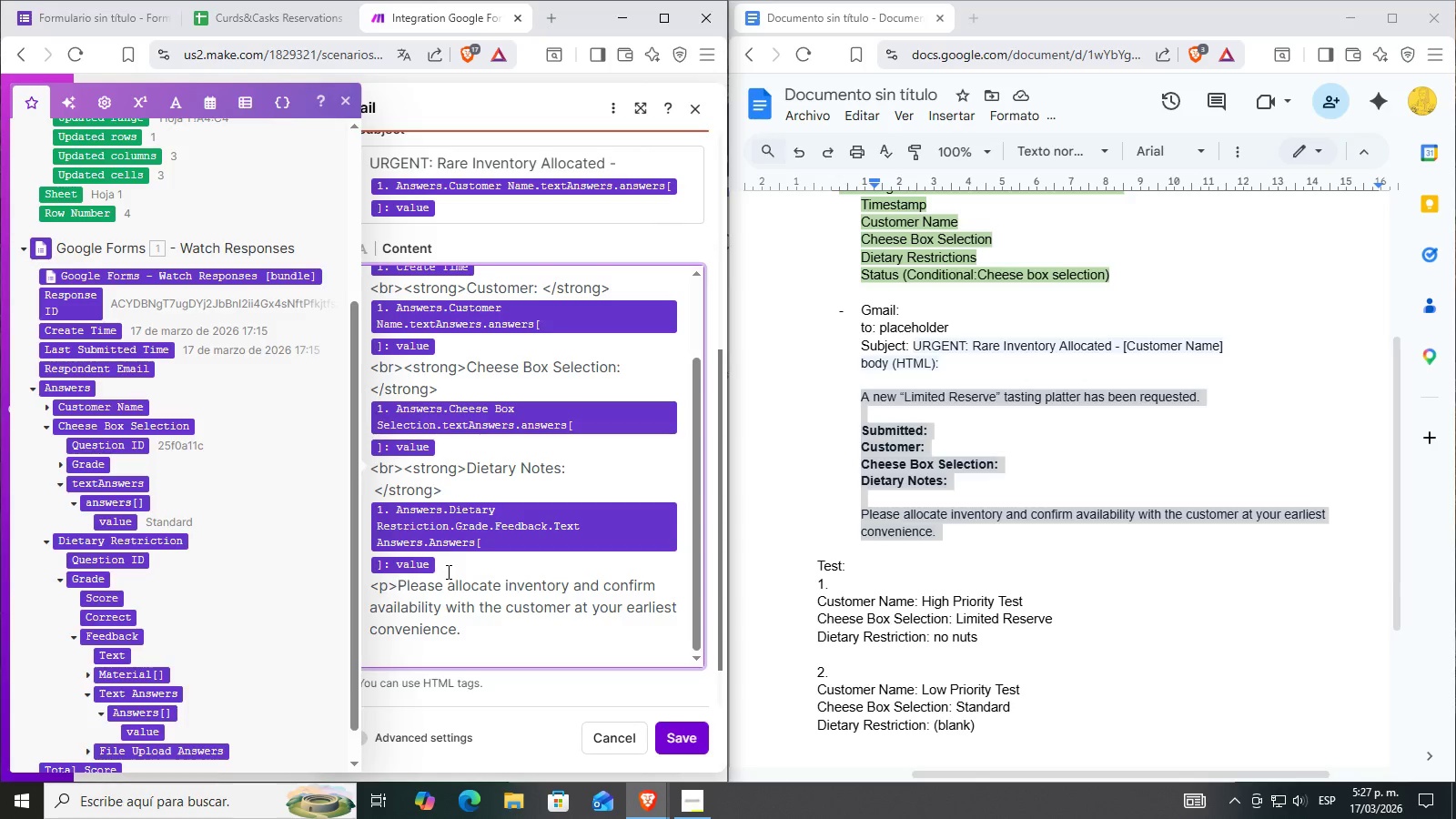 
key(ArrowLeft)
 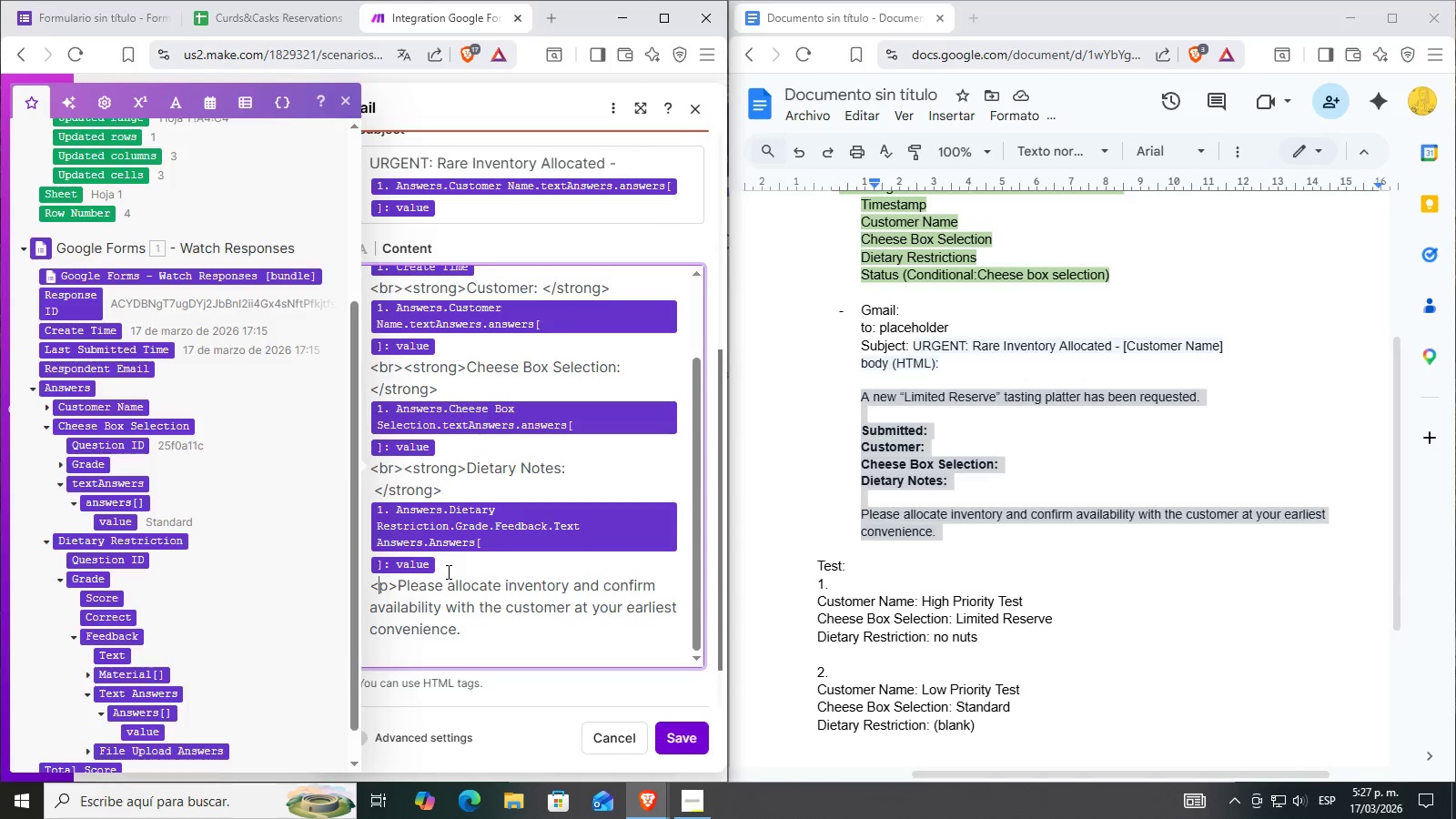 
key(Shift+7)
 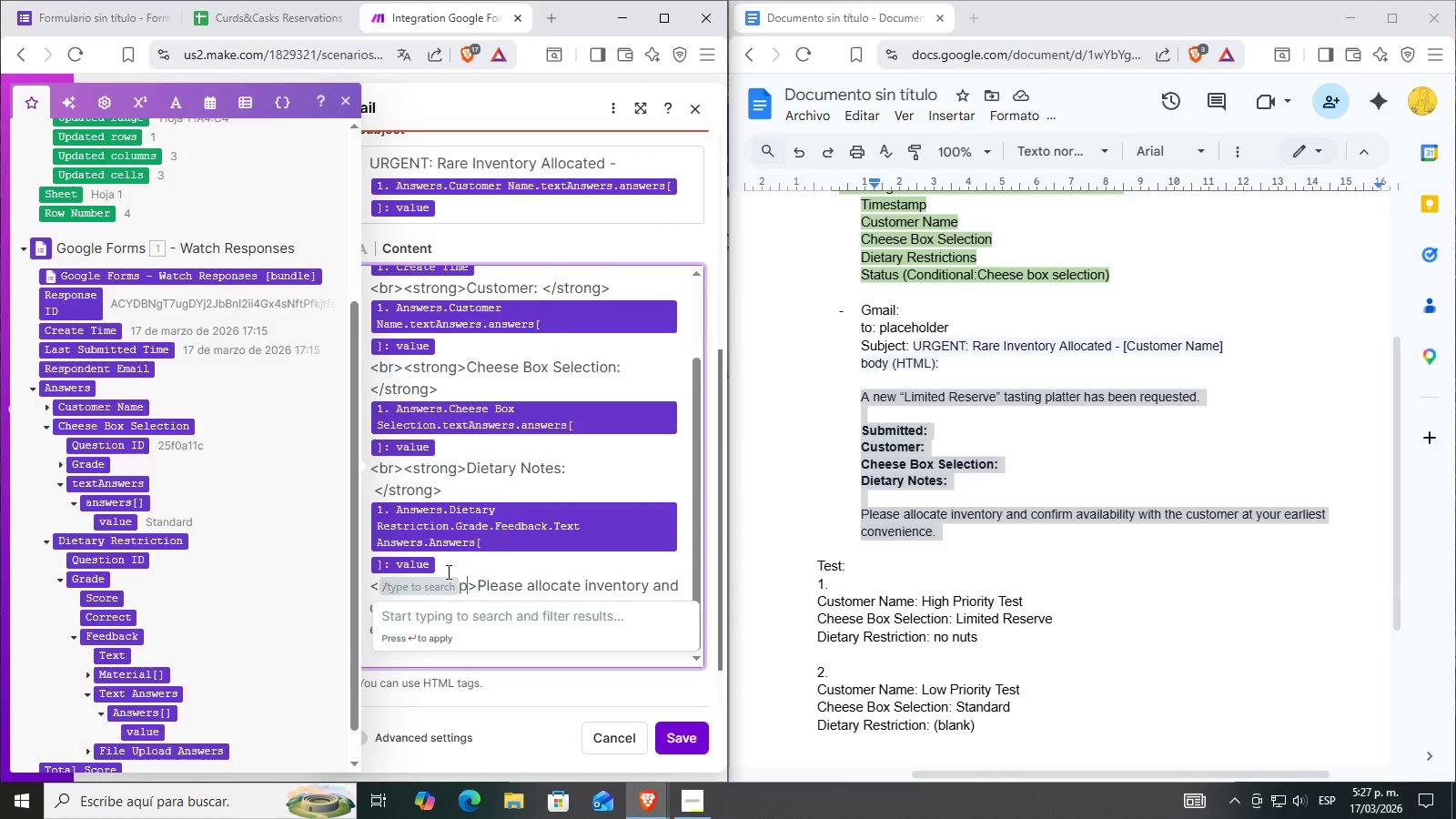 
key(ArrowRight)
 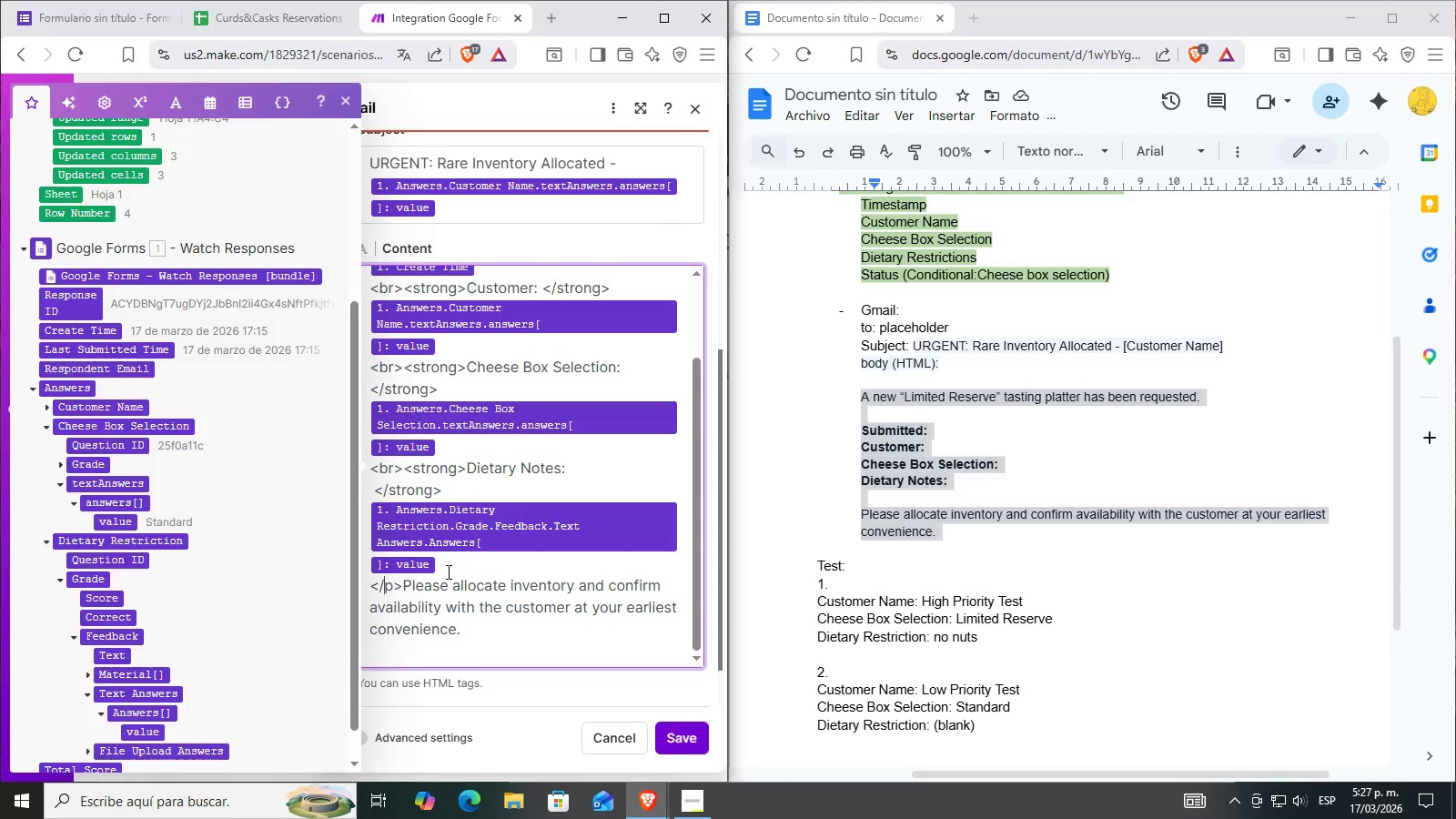 
key(ArrowRight)
 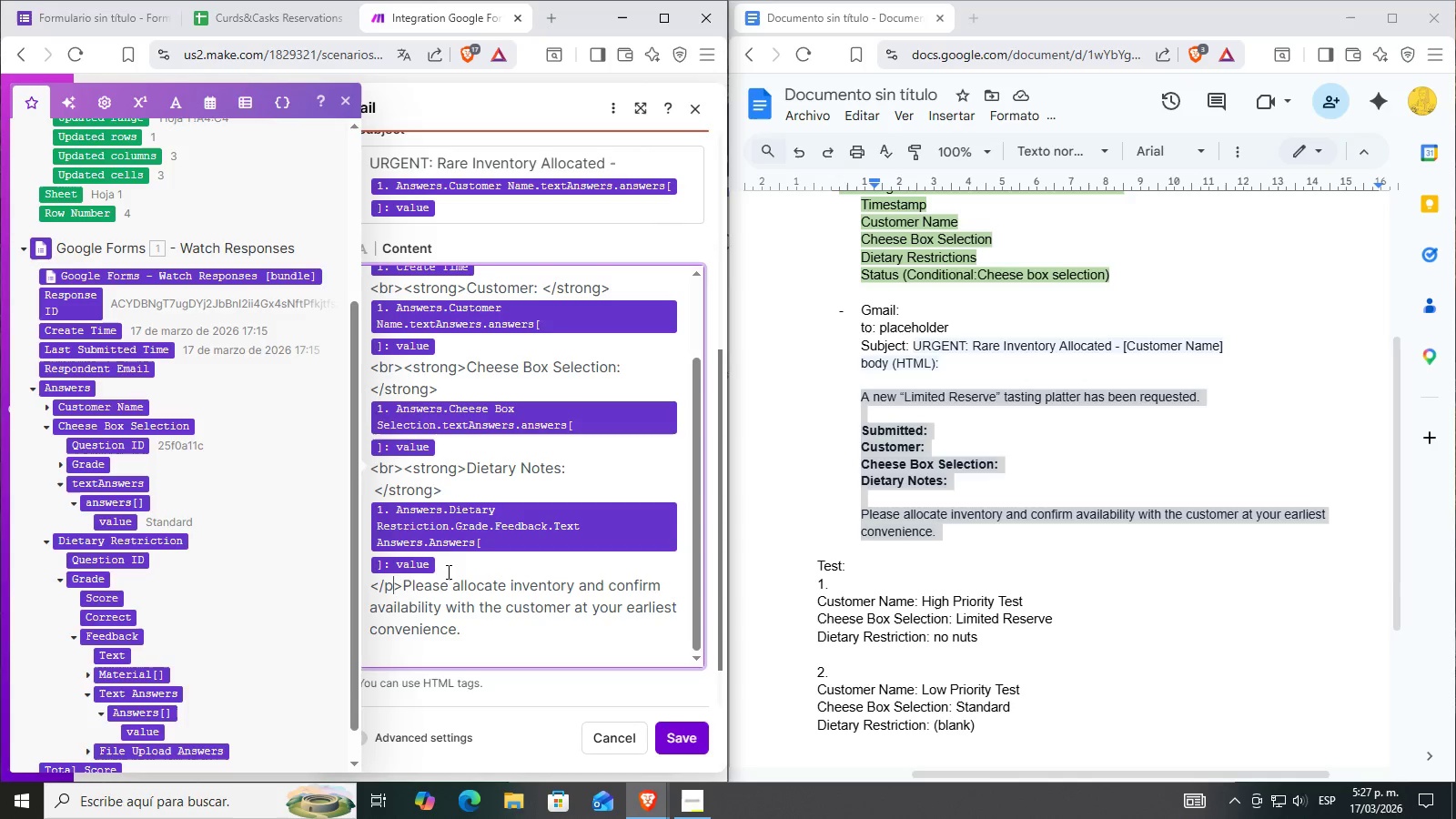 
key(ArrowRight)
 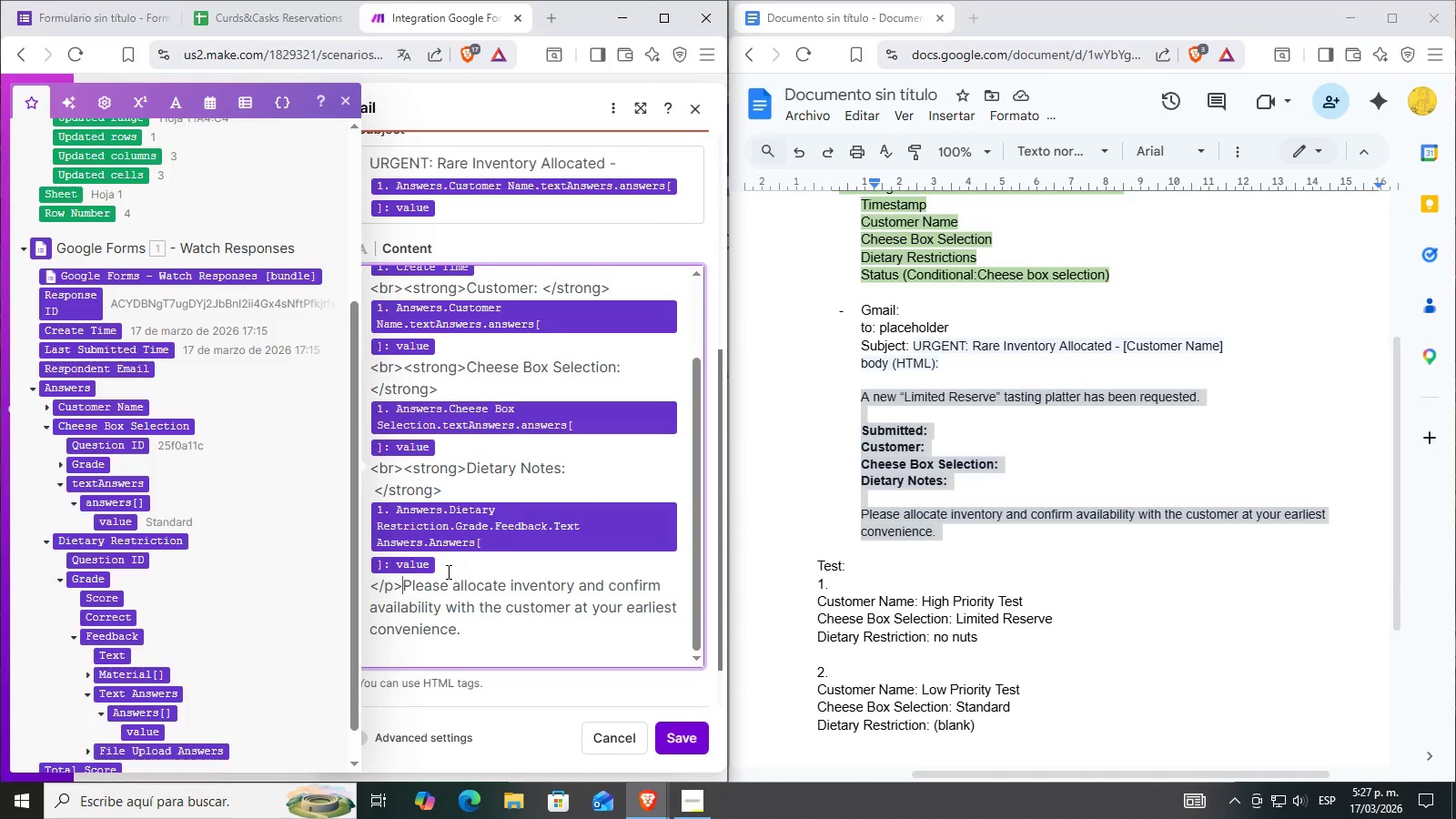 
key(Enter)
 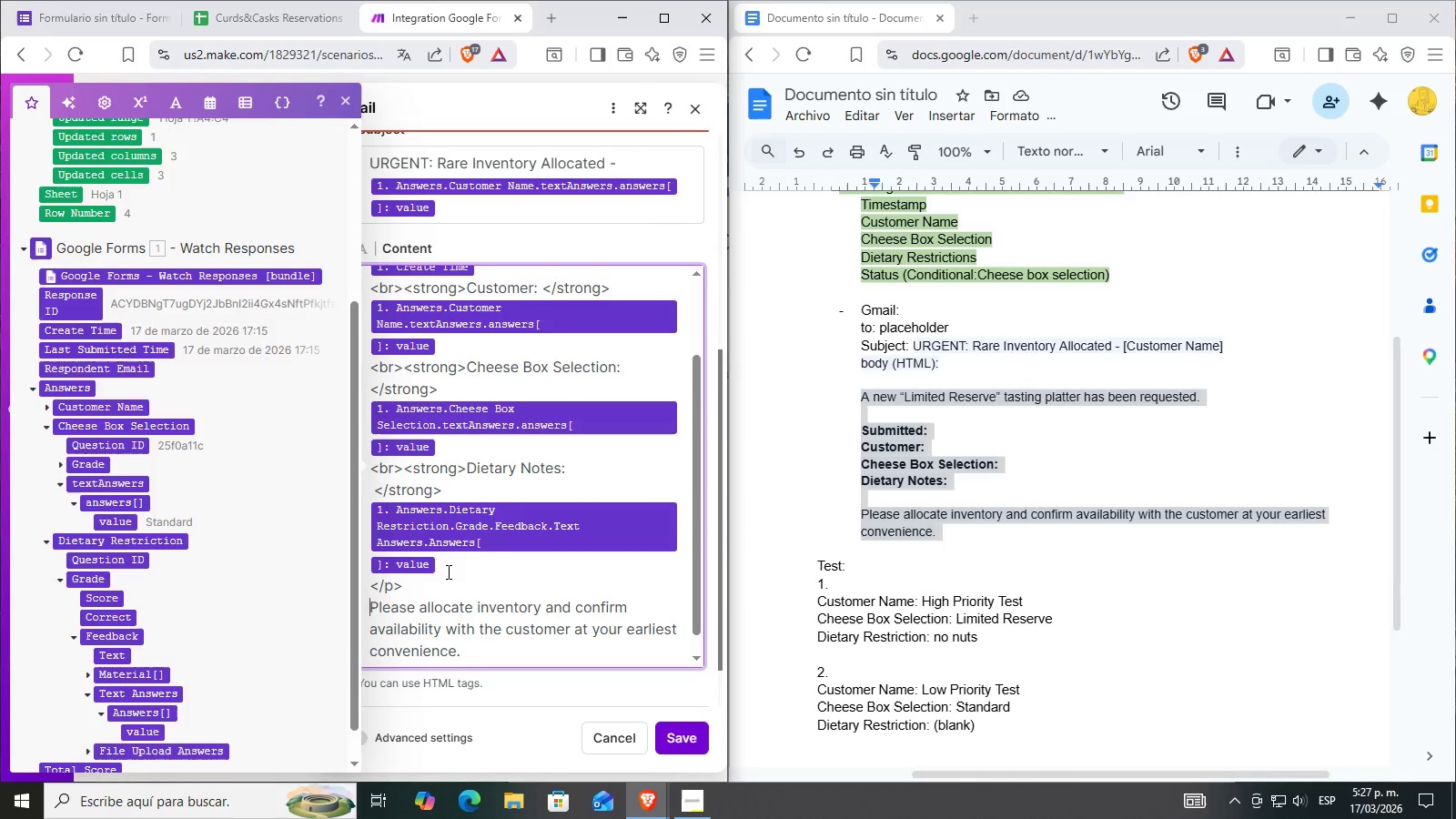 
key(Control+ControlLeft)
 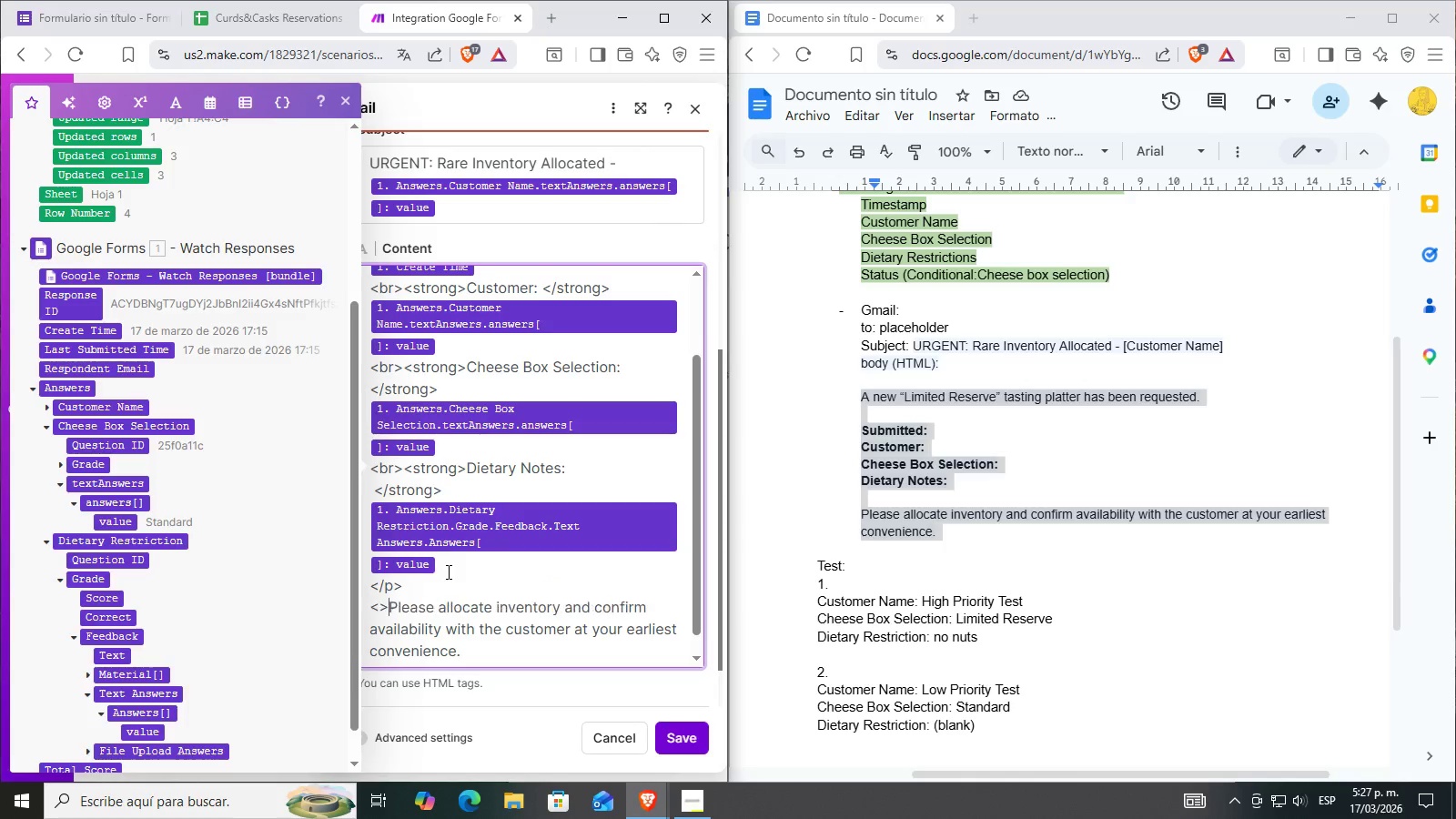 
key(Control+V)
 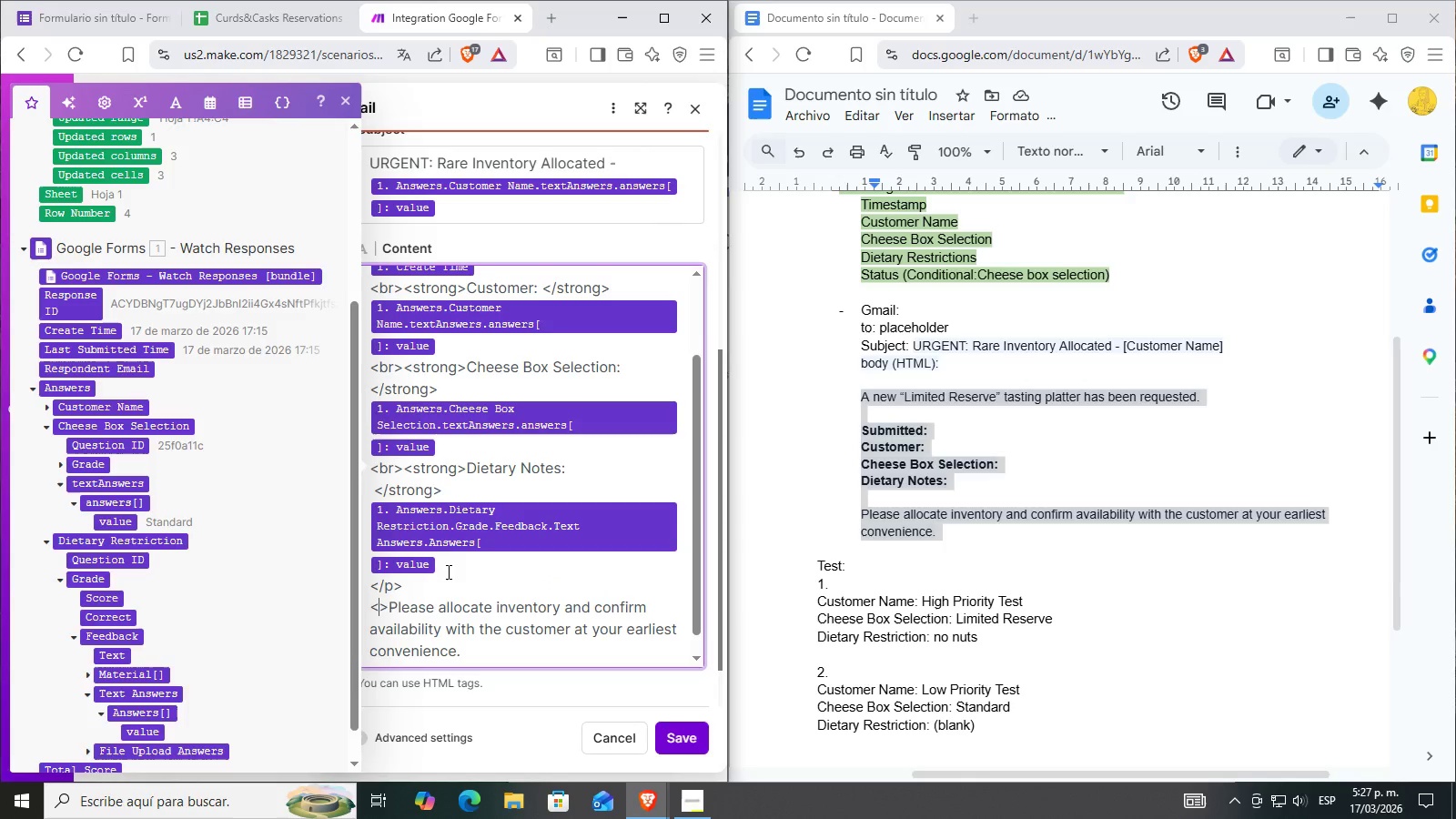 
key(ArrowLeft)
 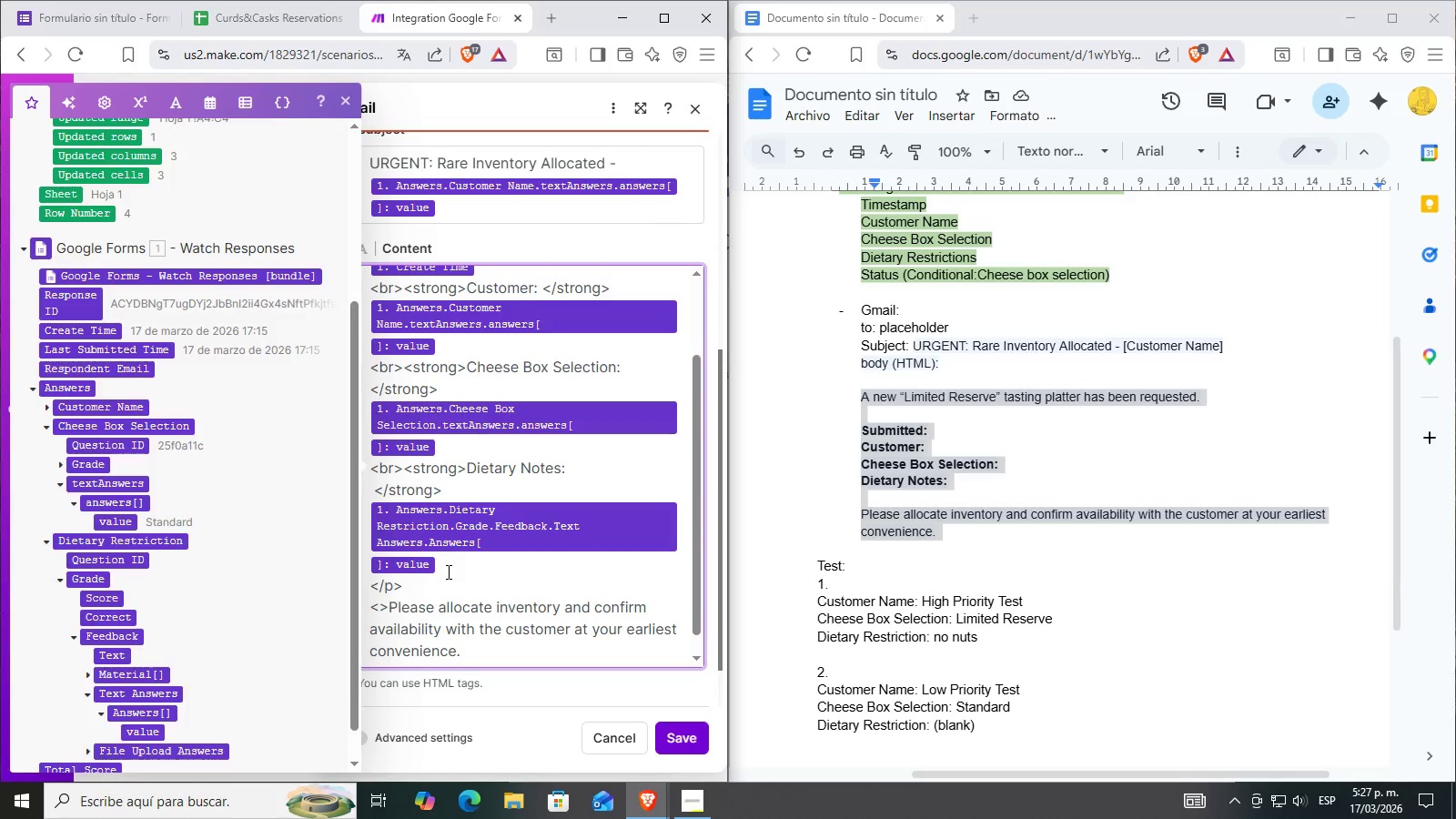 
key(P)
 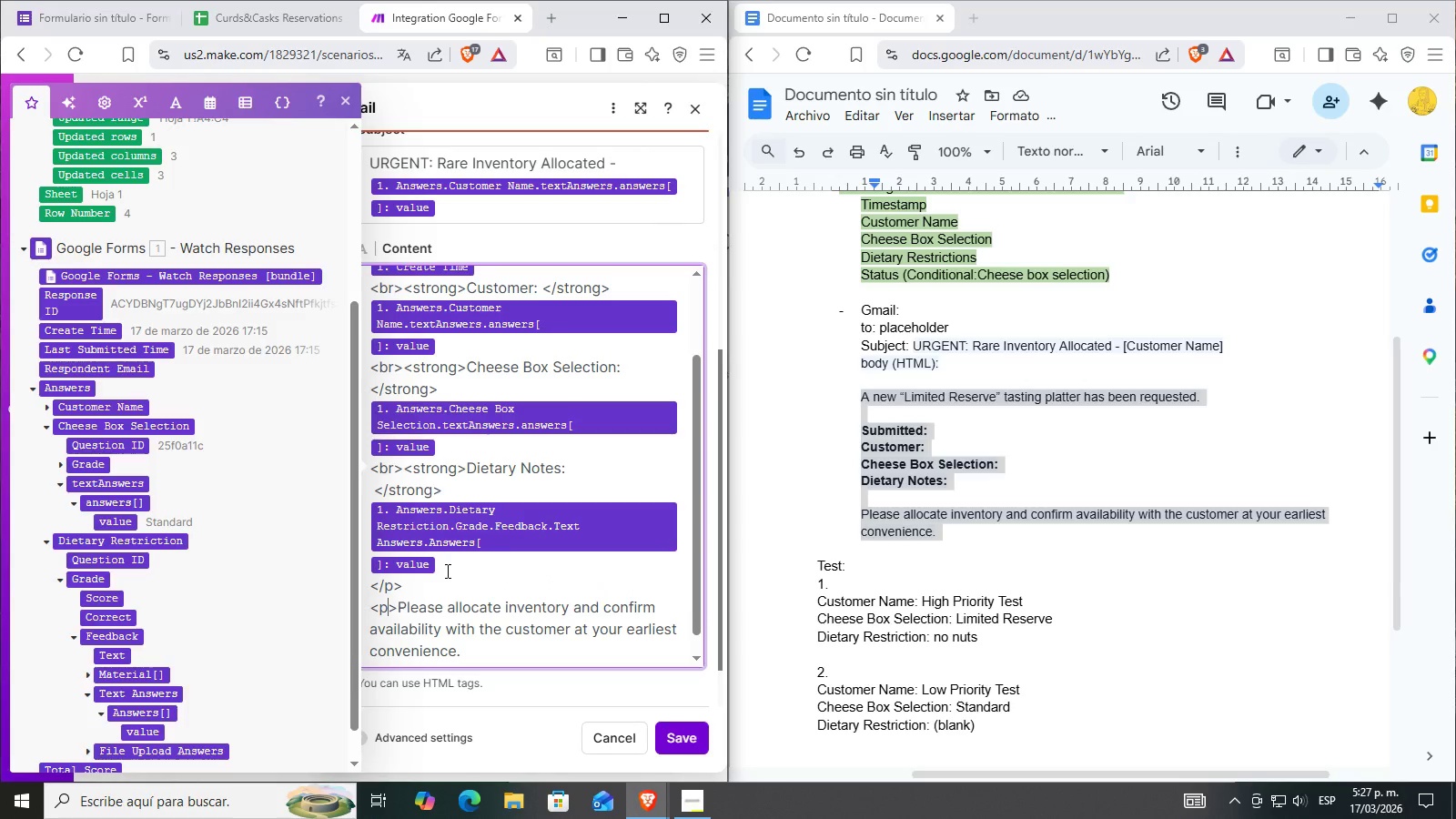 
left_click([490, 612])
 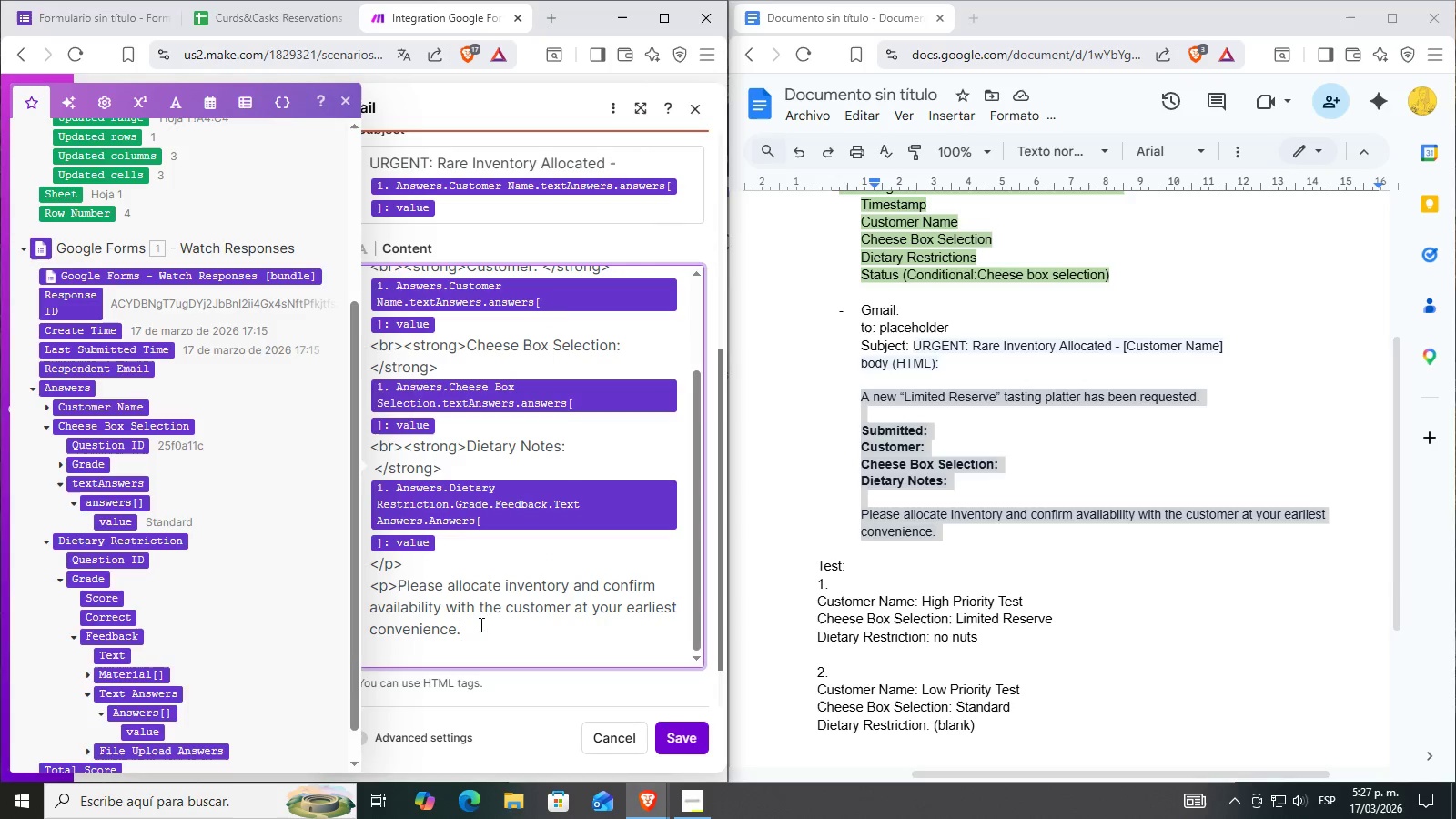 
scroll: coordinate [446, 571], scroll_direction: down, amount: 2.0
 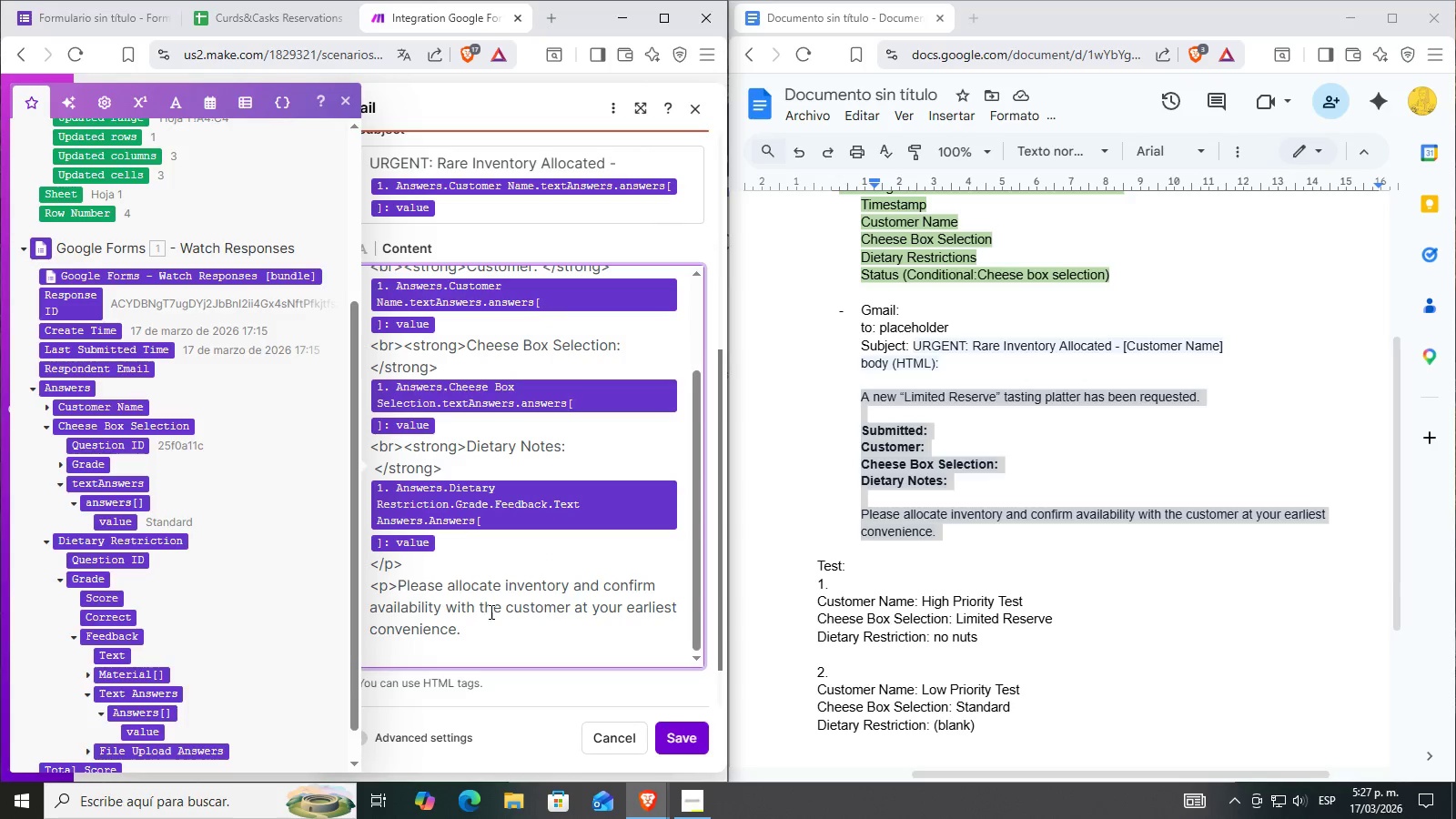 
key(Control+ControlLeft)
 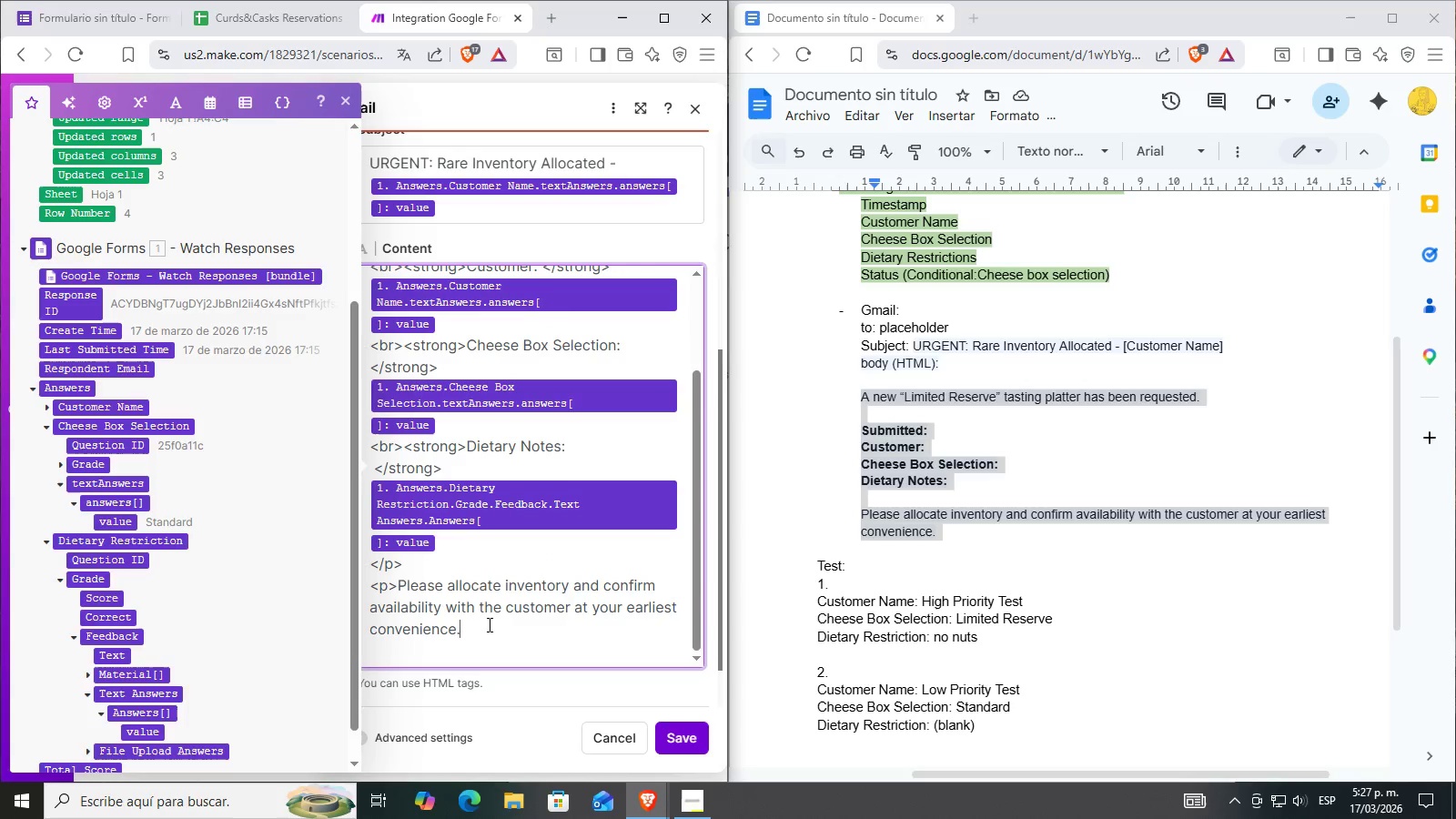 
key(Control+V)
 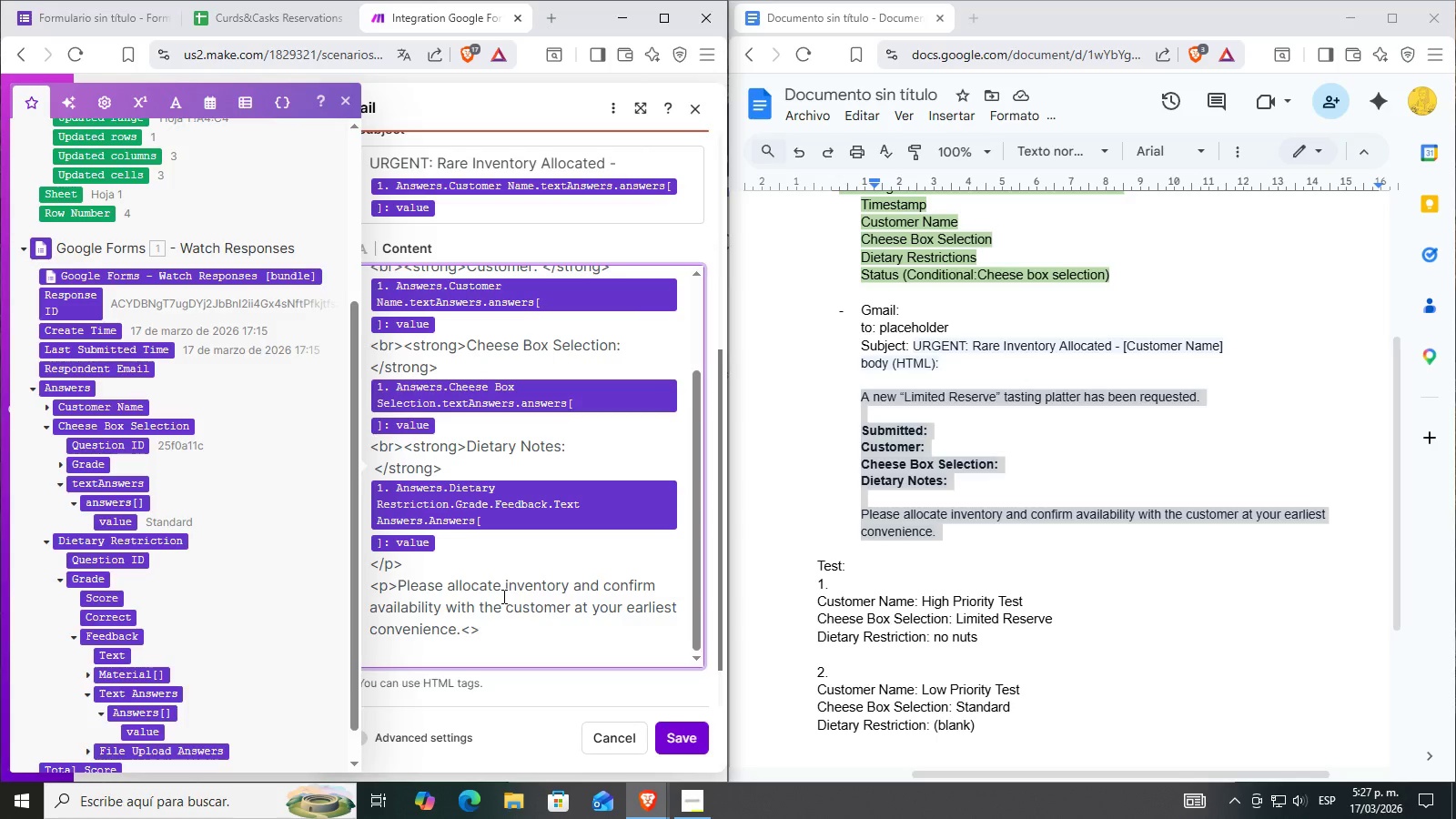 
key(ArrowLeft)
 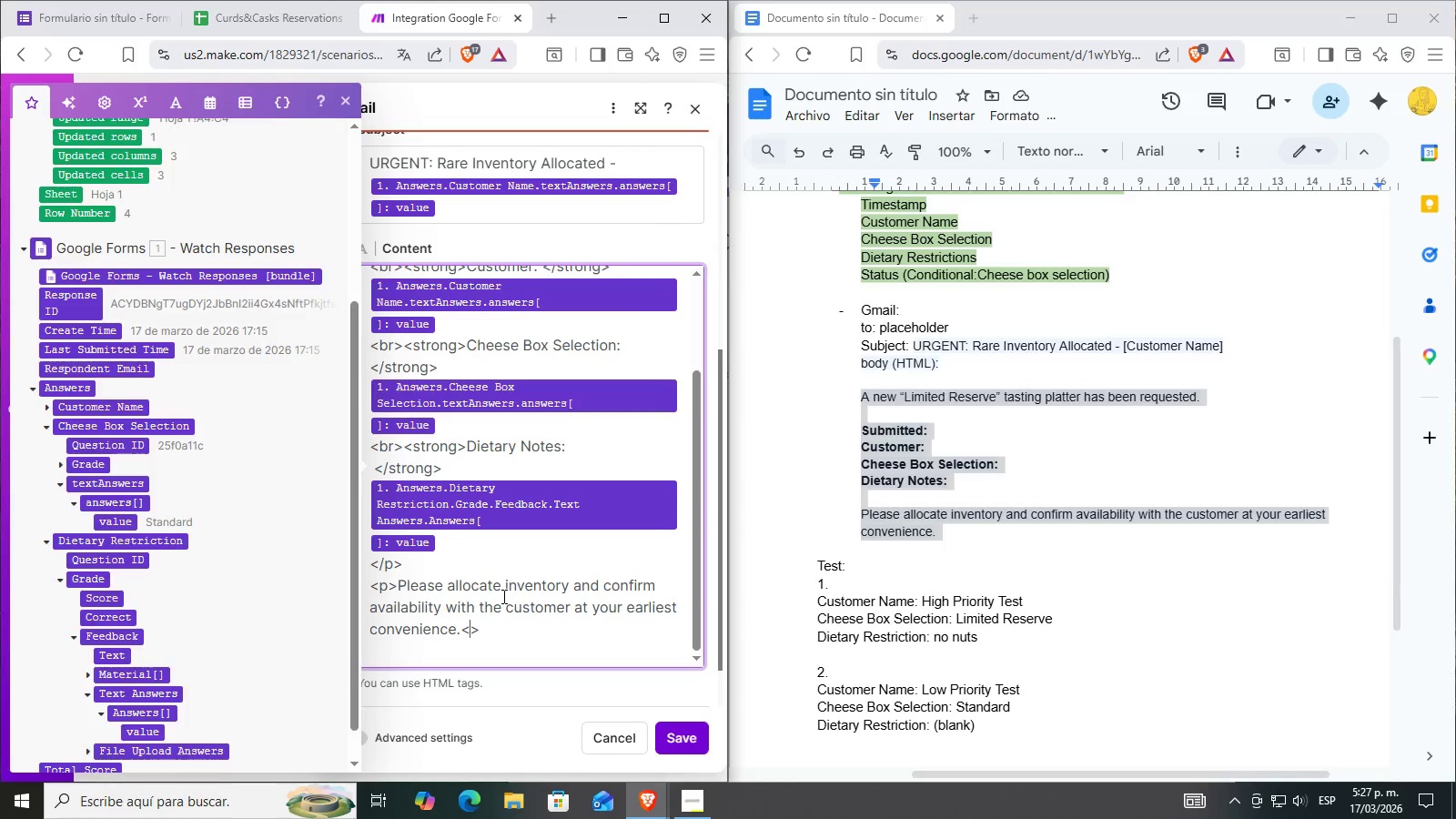 
type(&p)
 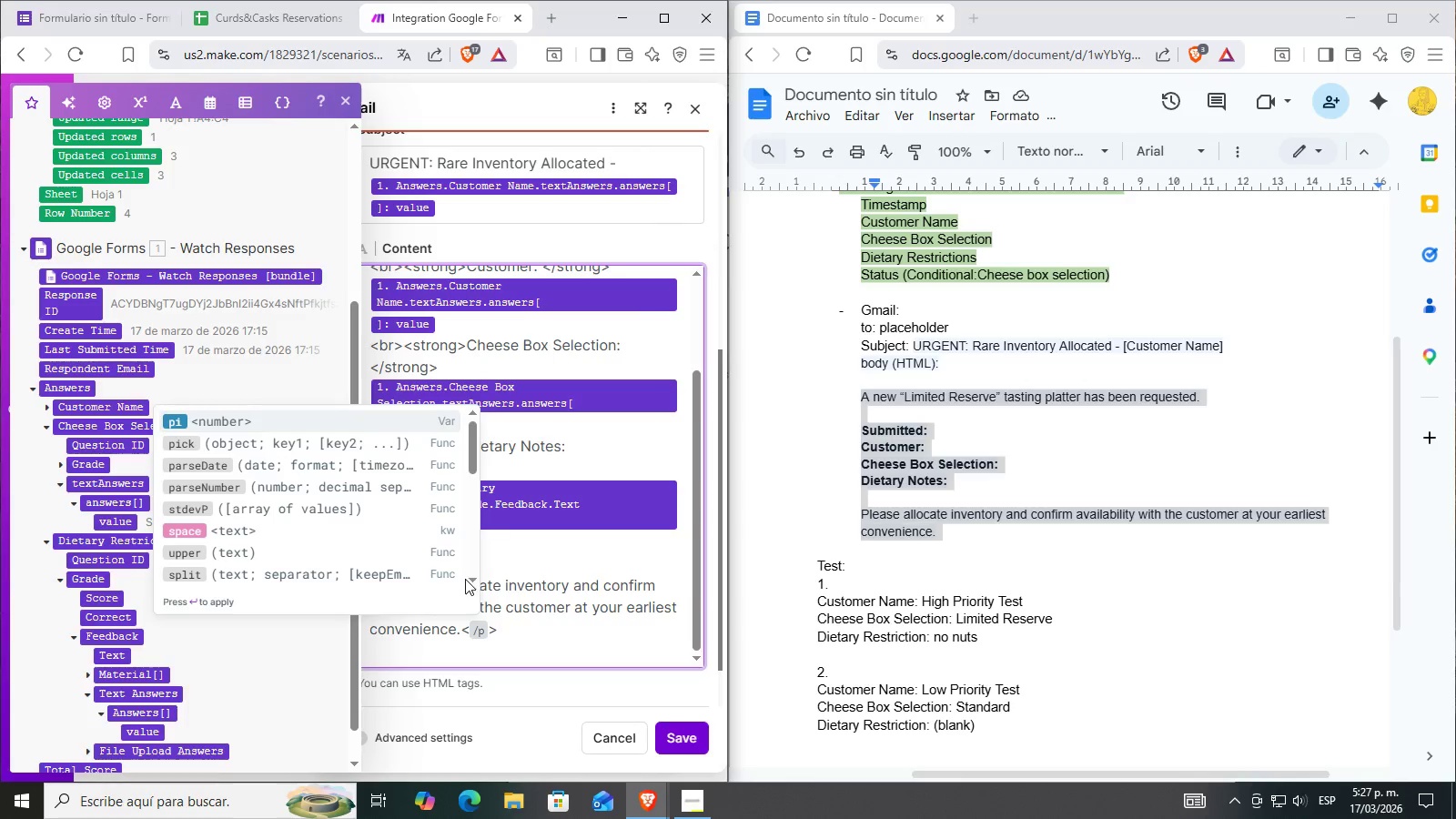 
left_click([528, 633])
 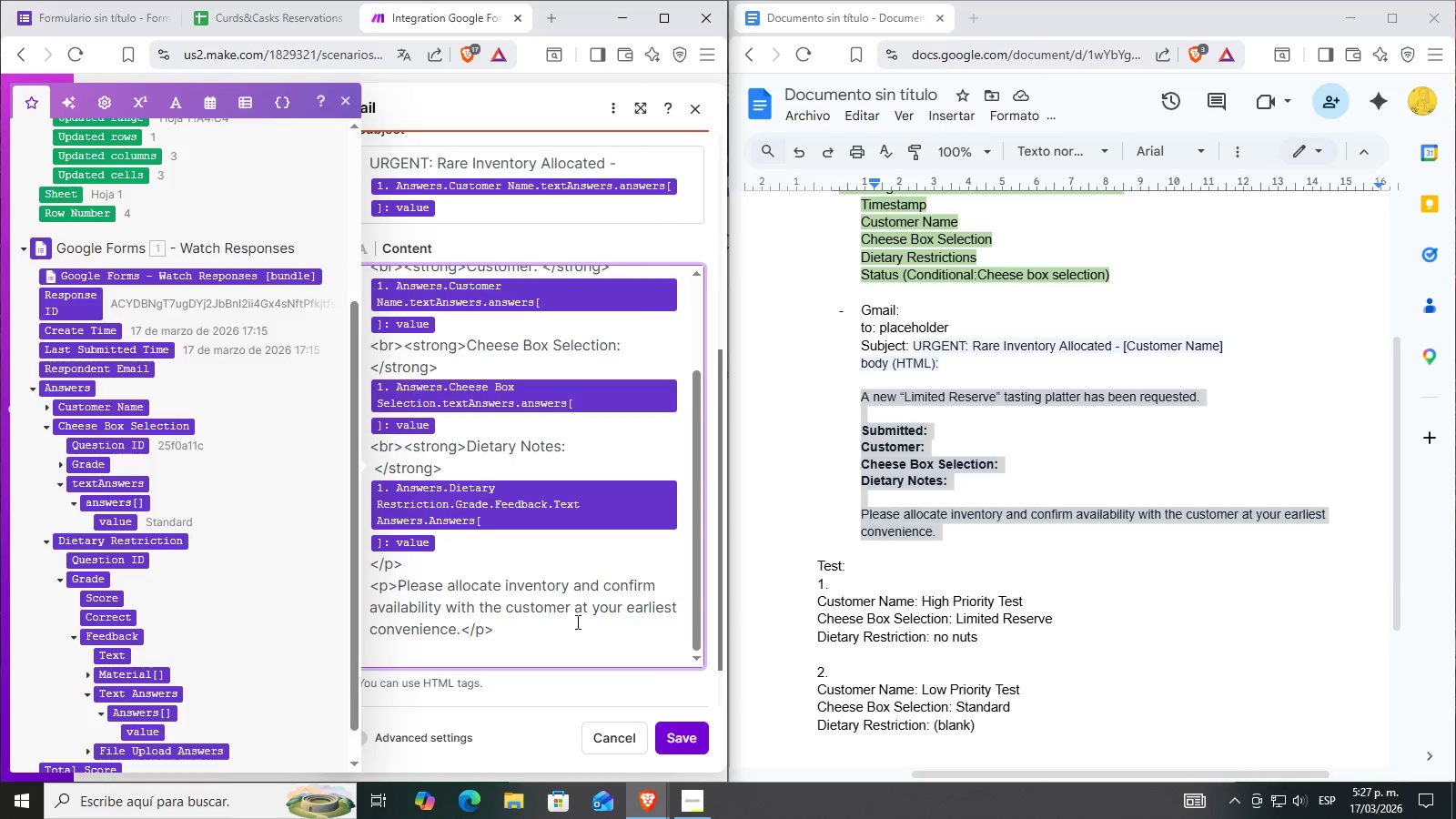 
left_click([683, 740])
 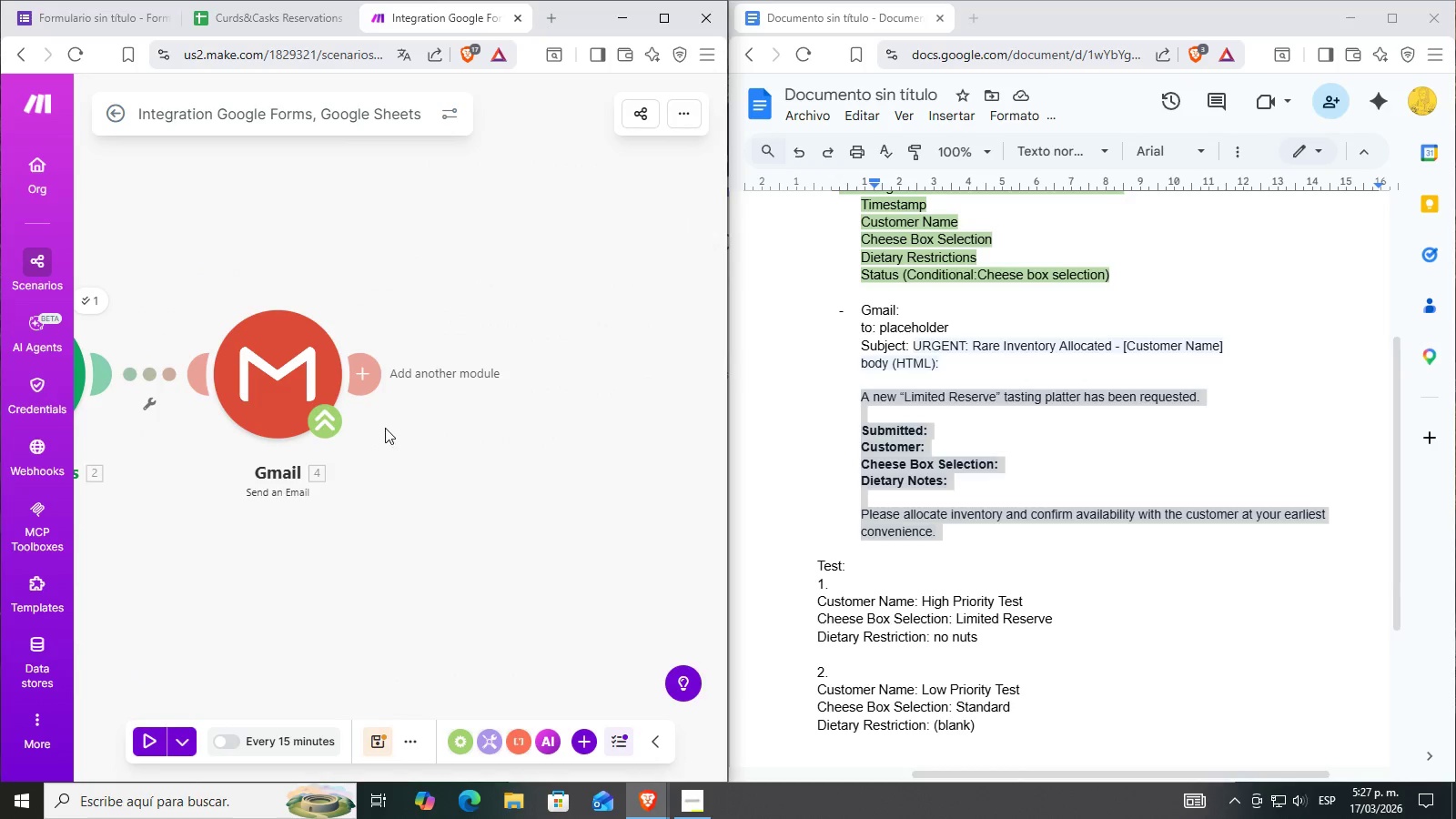 
left_click_drag(start_coordinate=[379, 441], to_coordinate=[490, 443])
 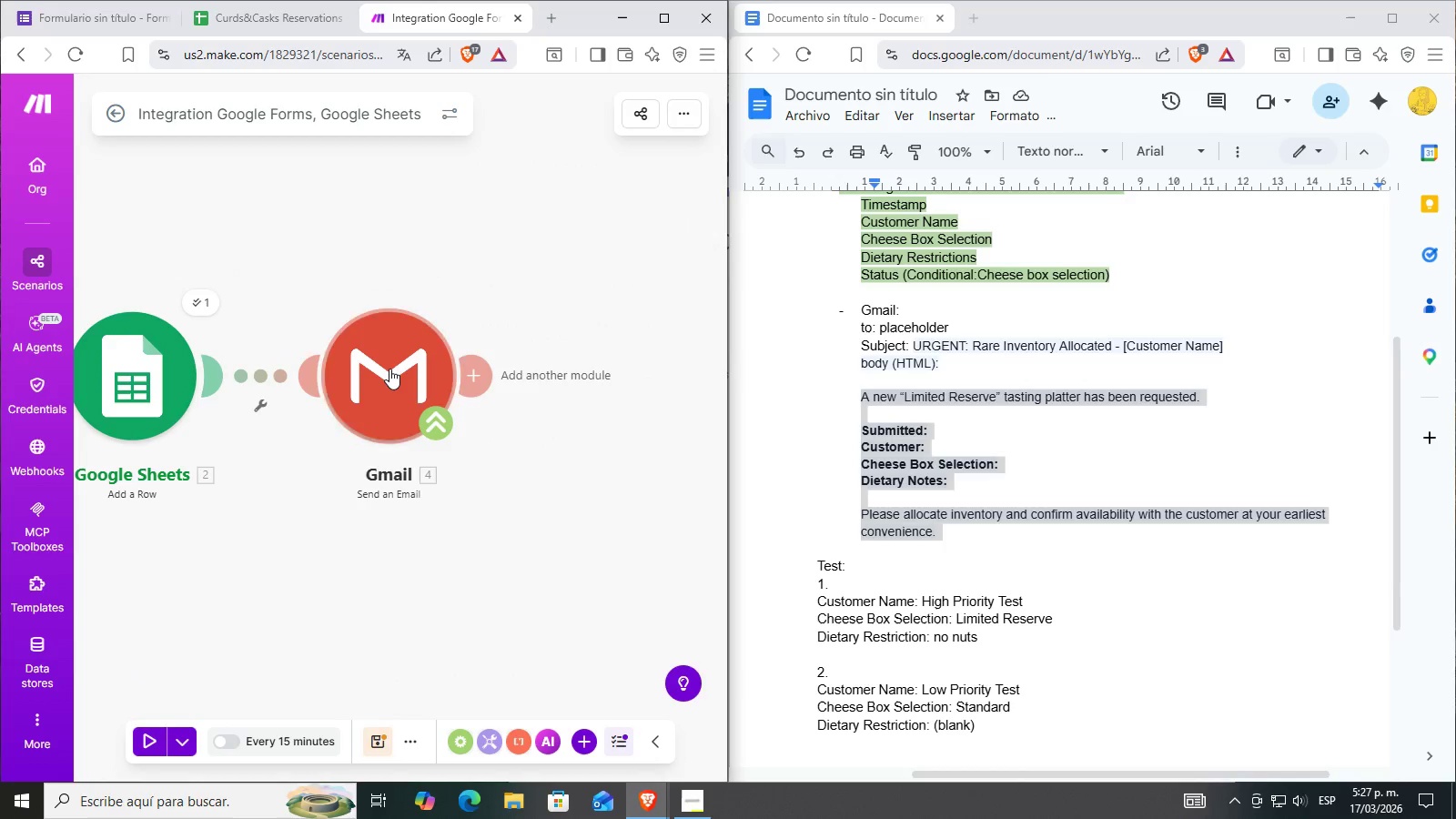 
double_click([389, 369])
 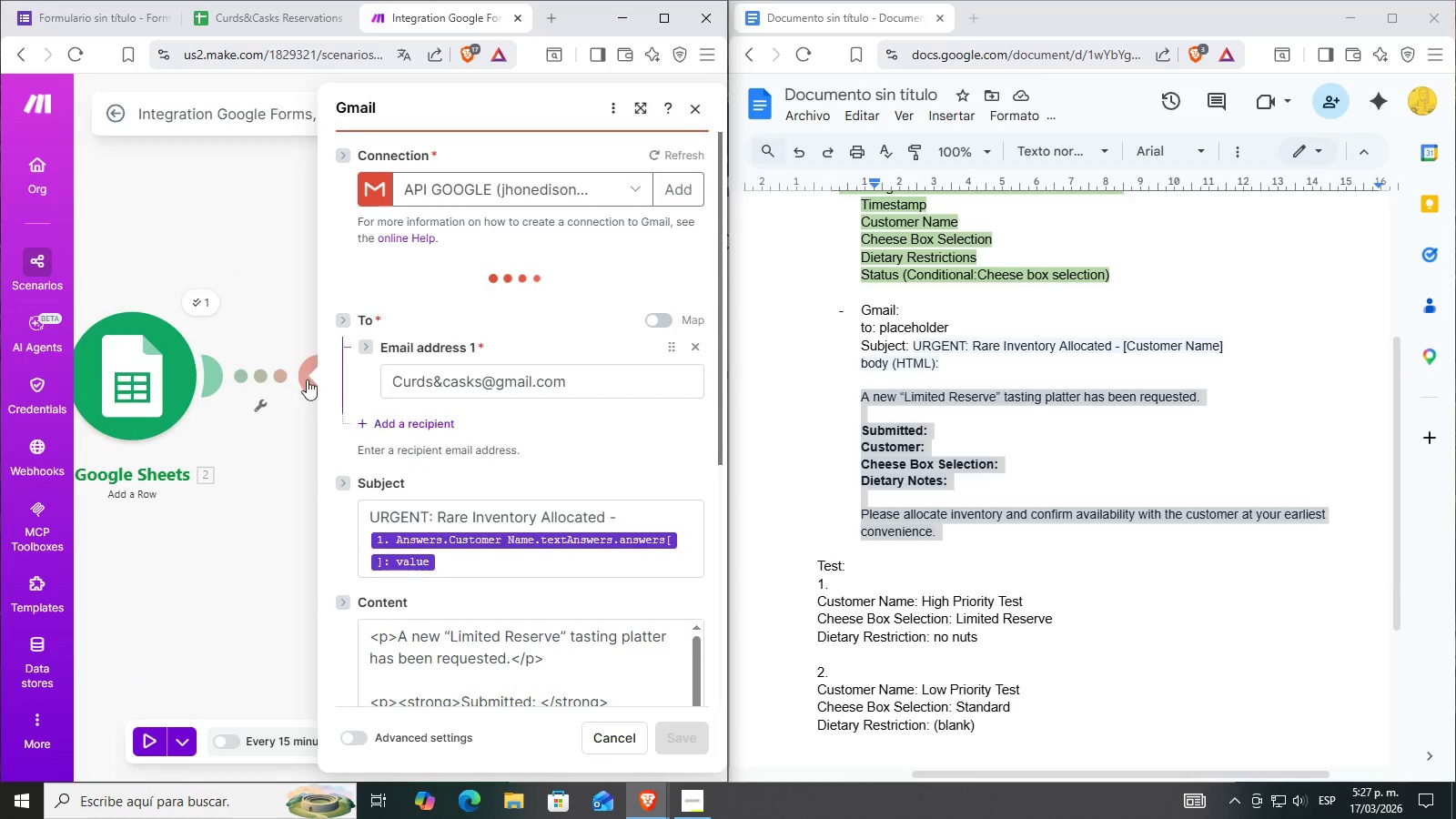 
left_click([269, 210])
 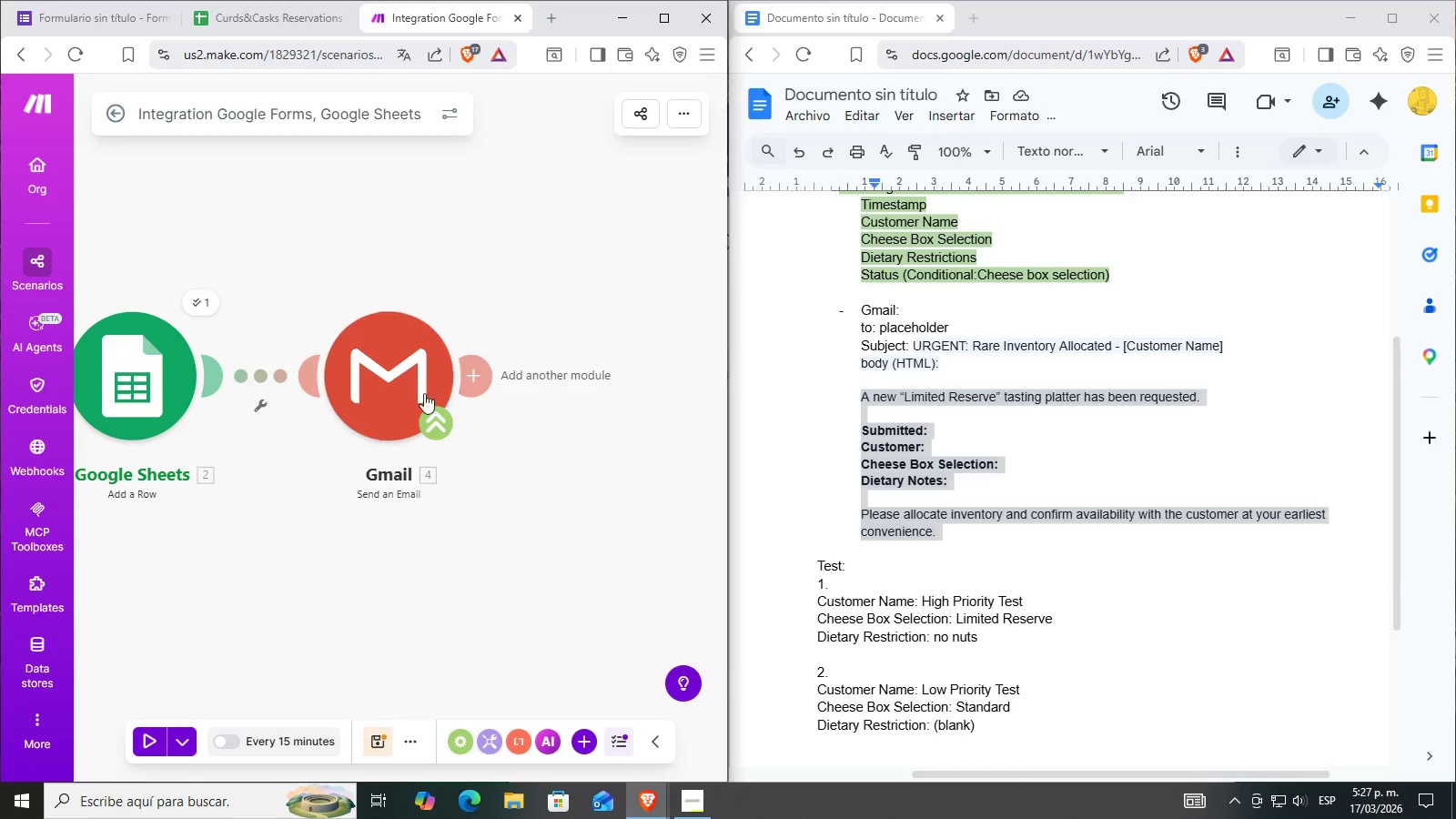 
scroll: coordinate [389, 399], scroll_direction: down, amount: 1.0
 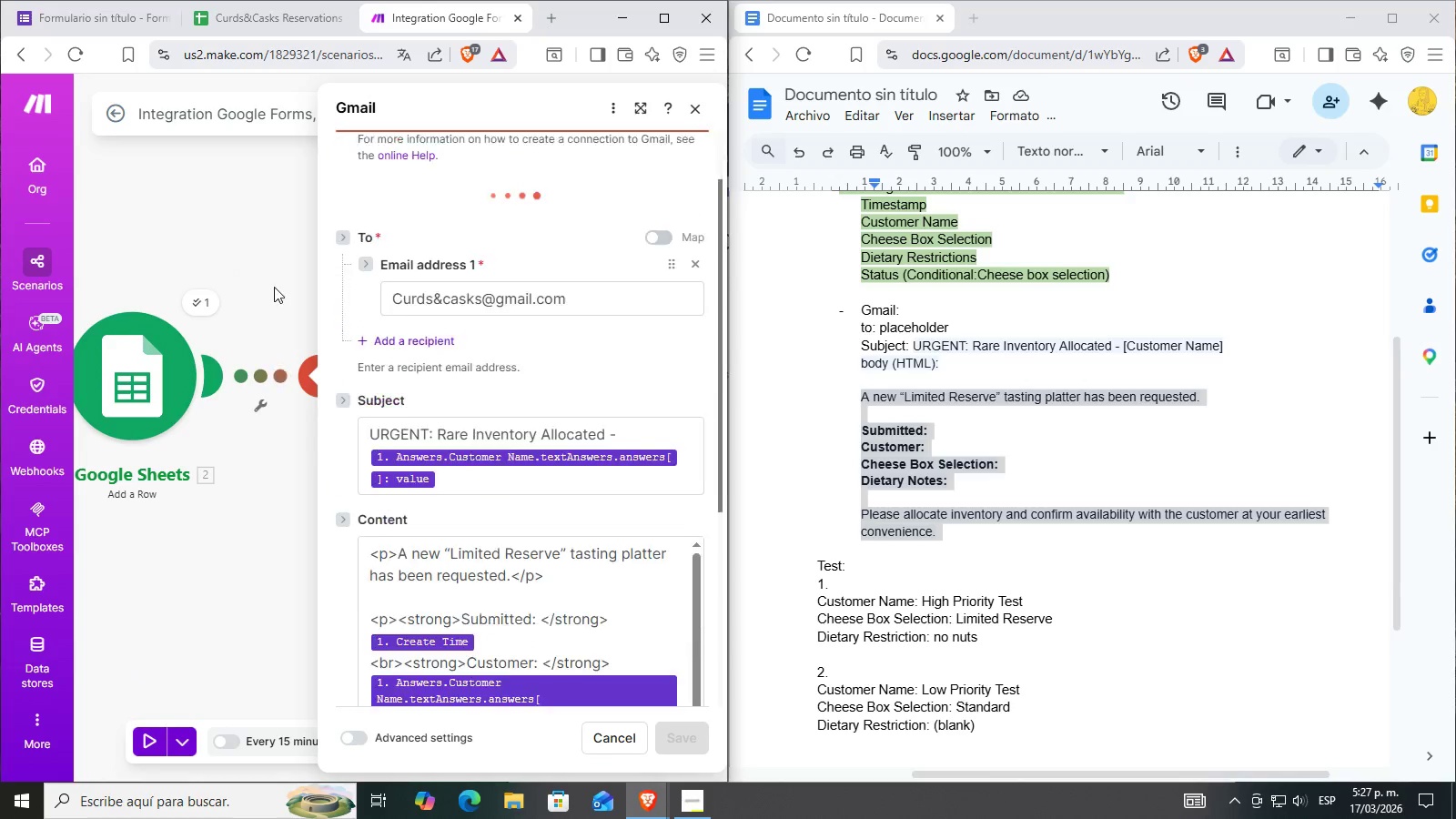 
left_click_drag(start_coordinate=[411, 399], to_coordinate=[546, 378])
 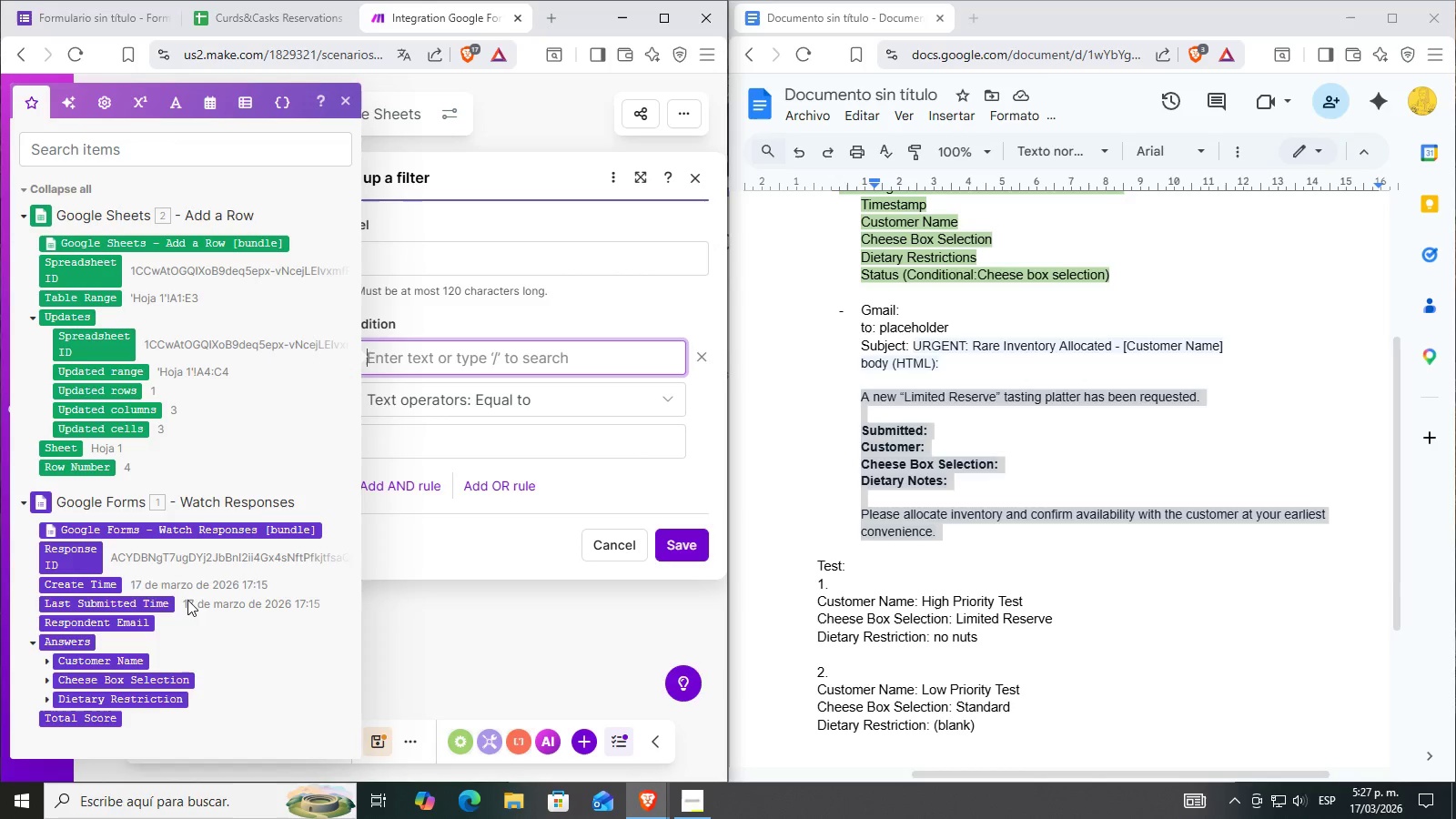 
wait(6.38)
 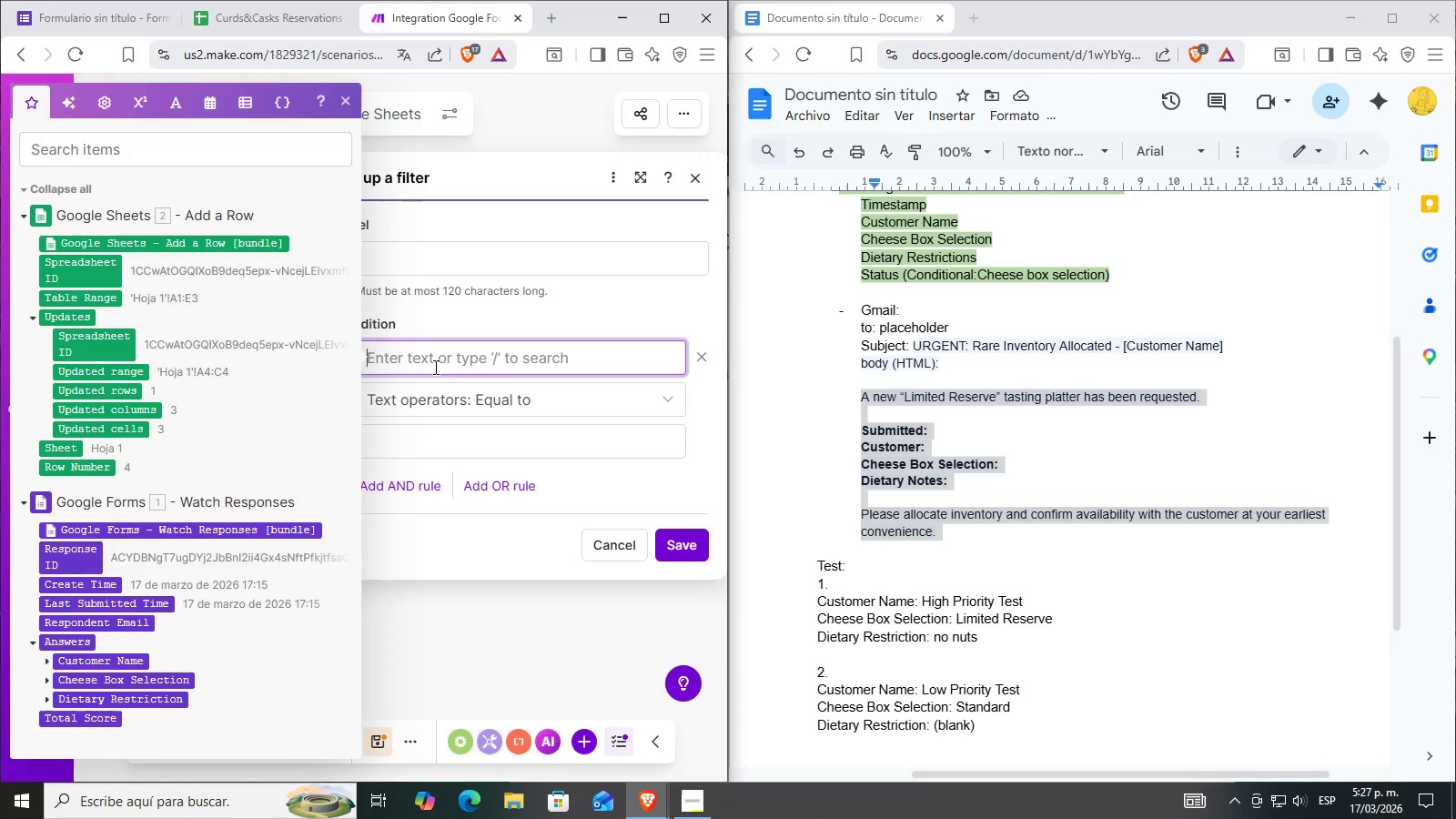 
left_click([46, 677])
 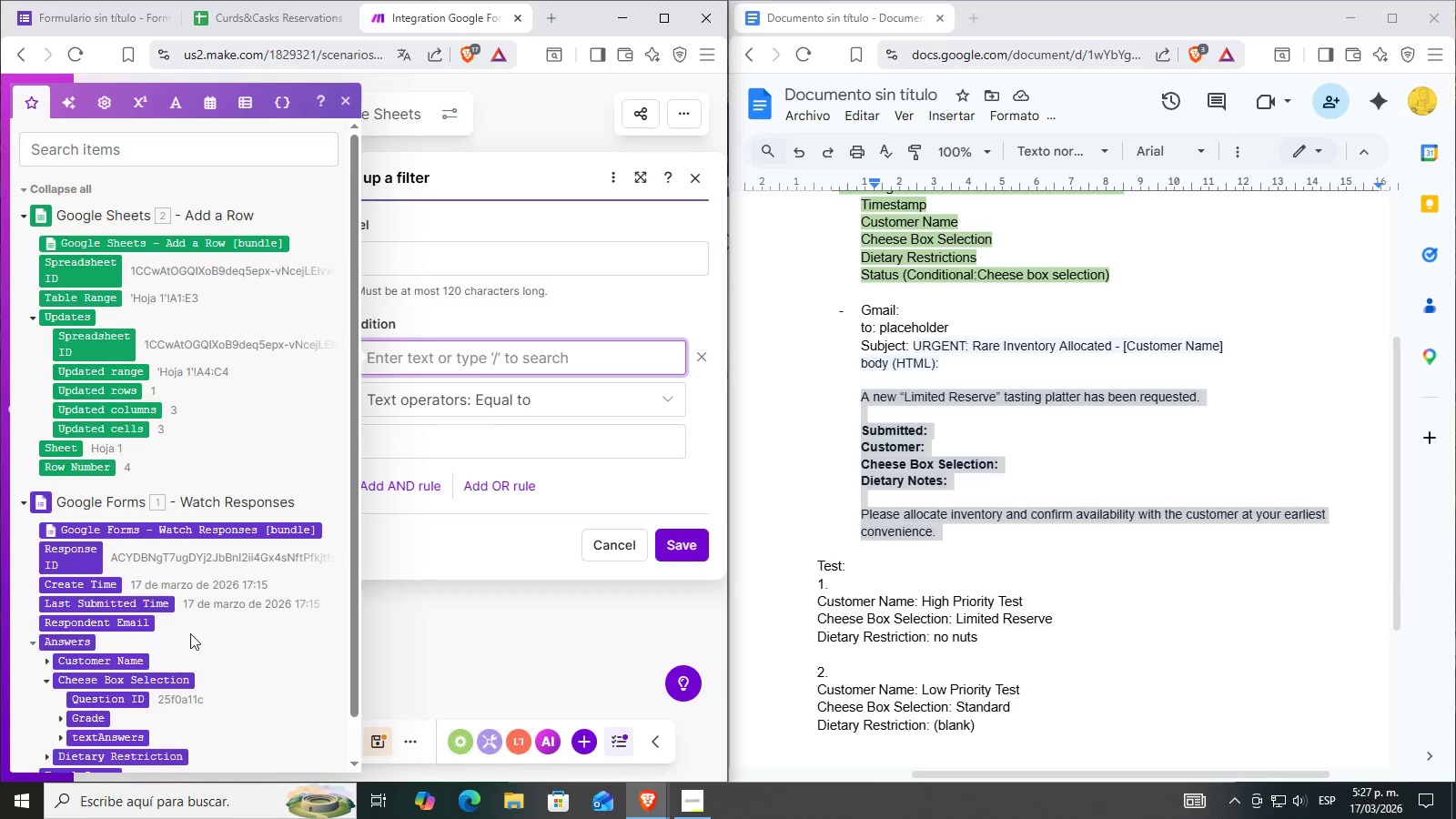 
scroll: coordinate [180, 657], scroll_direction: down, amount: 2.0
 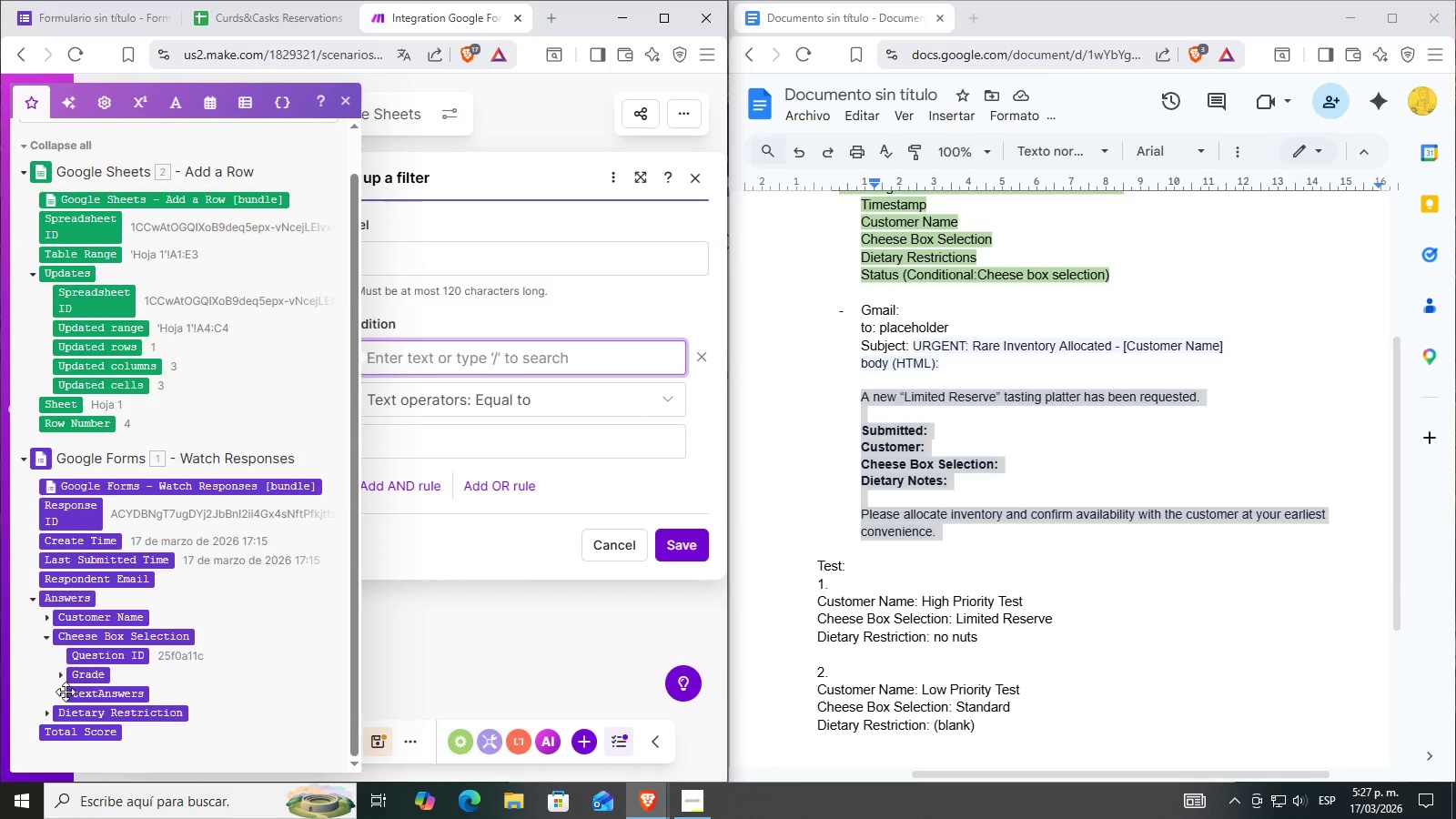 
left_click([66, 692])
 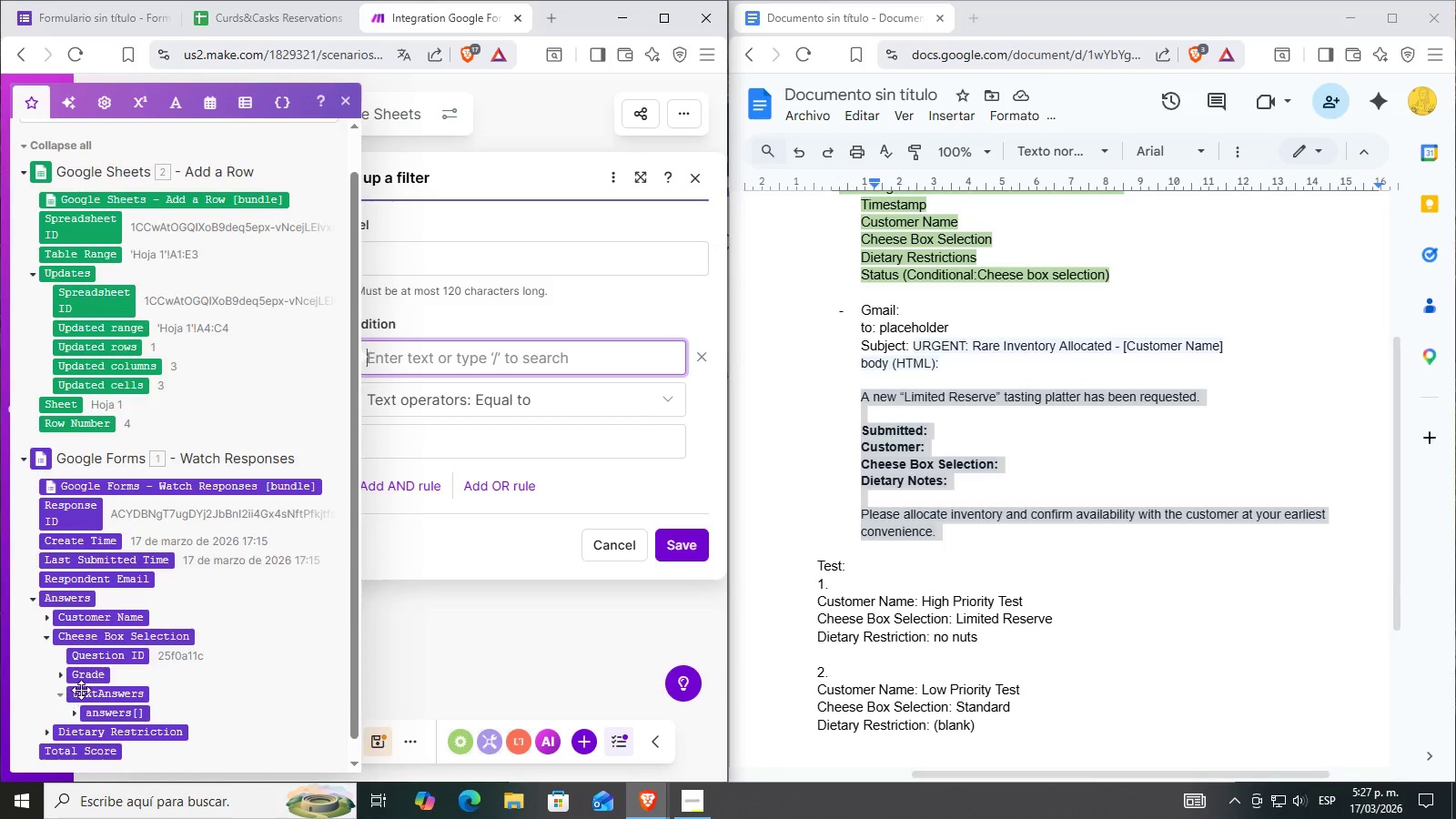 
scroll: coordinate [149, 668], scroll_direction: down, amount: 1.0
 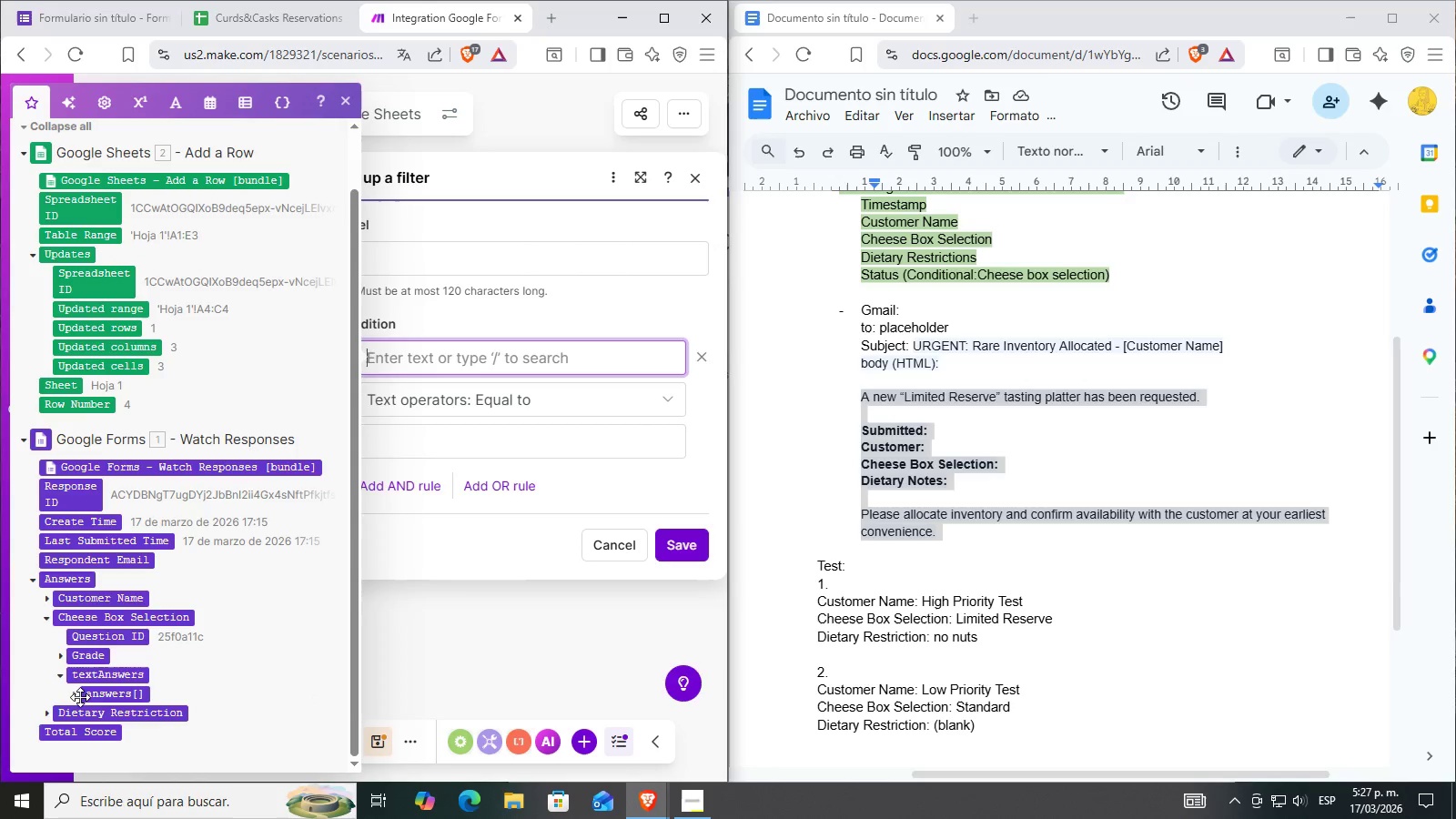 
left_click([80, 698])
 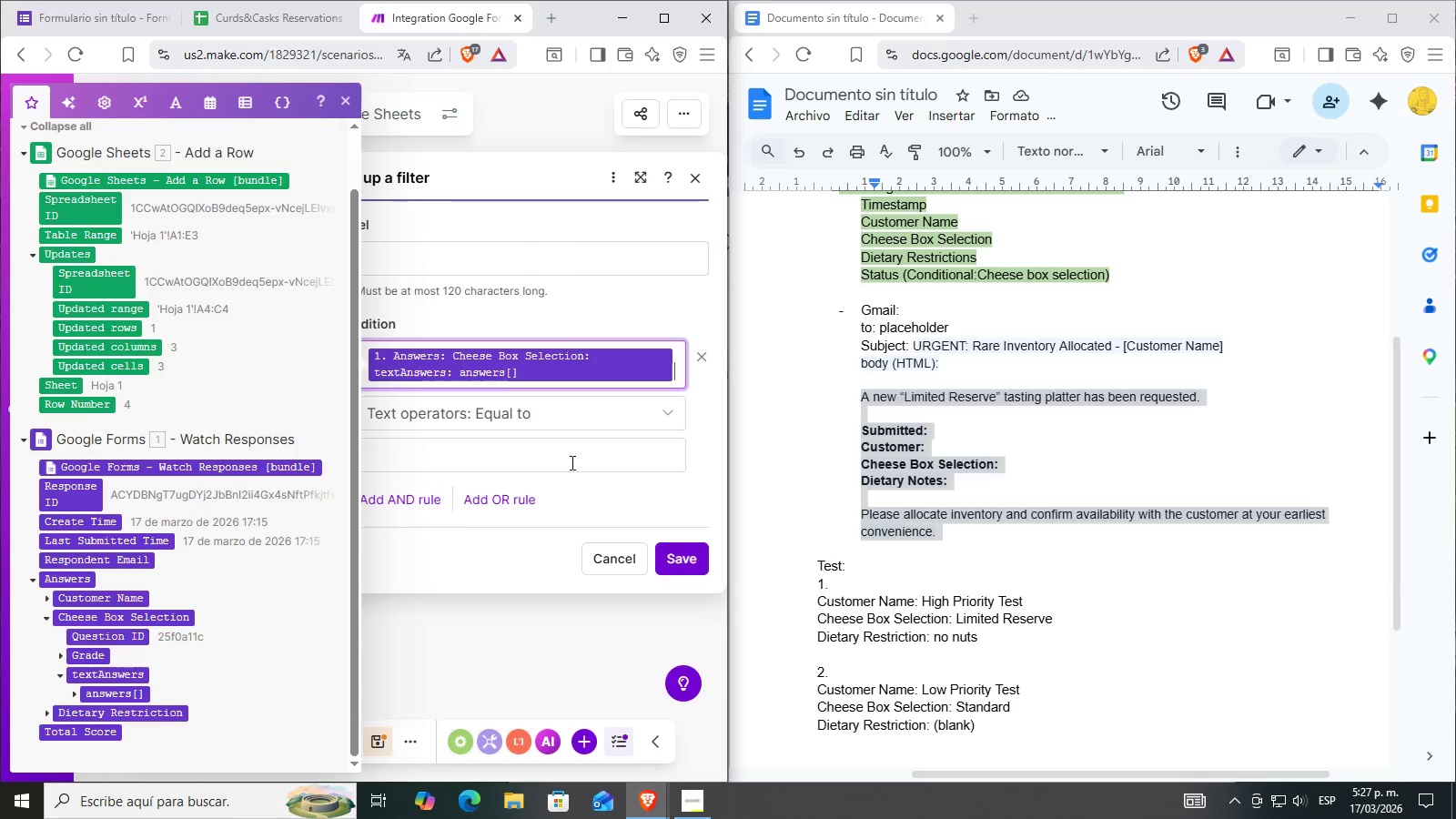 
key(Backspace)
 